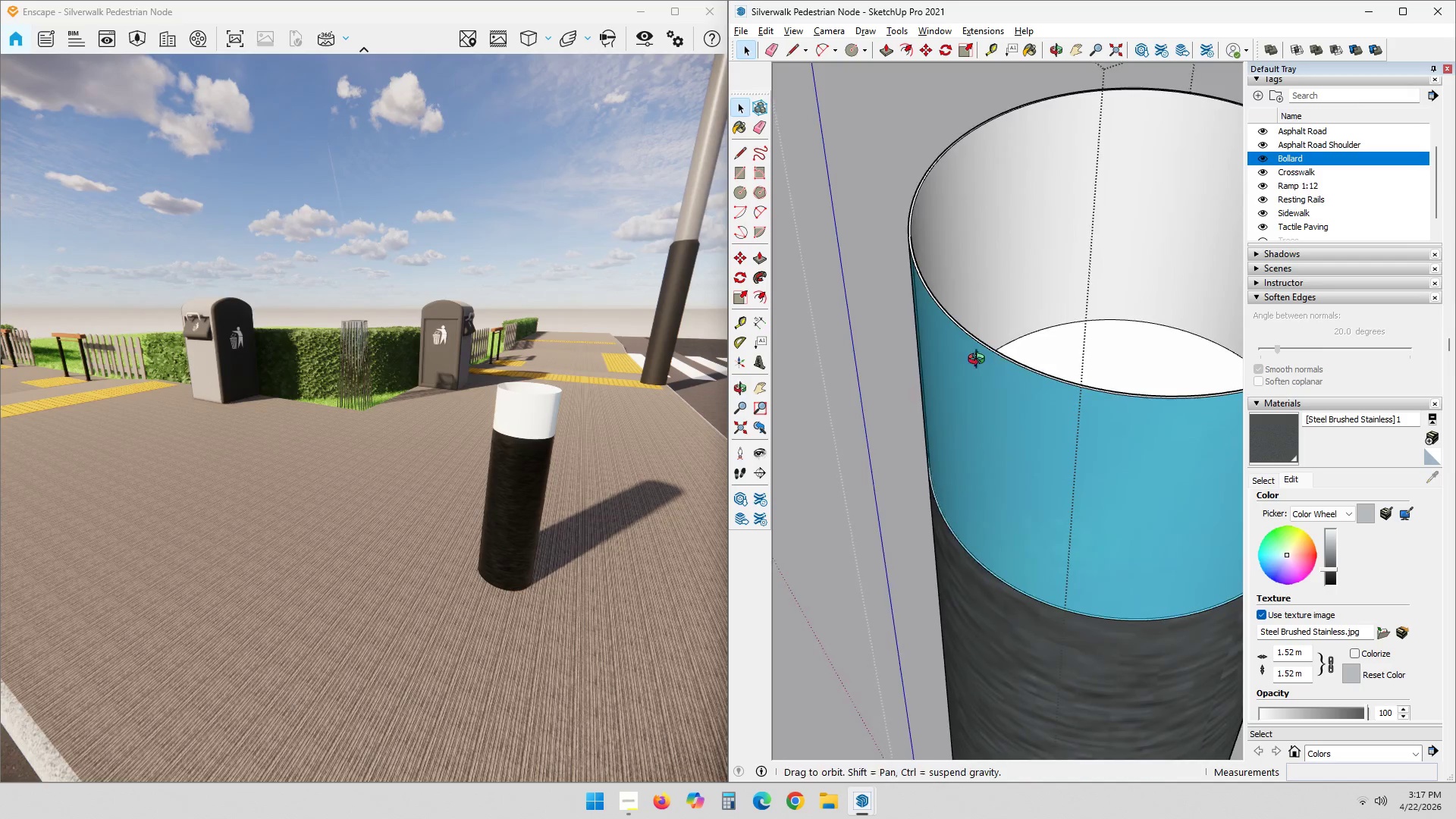 
hold_key(key=ShiftLeft, duration=0.61)
 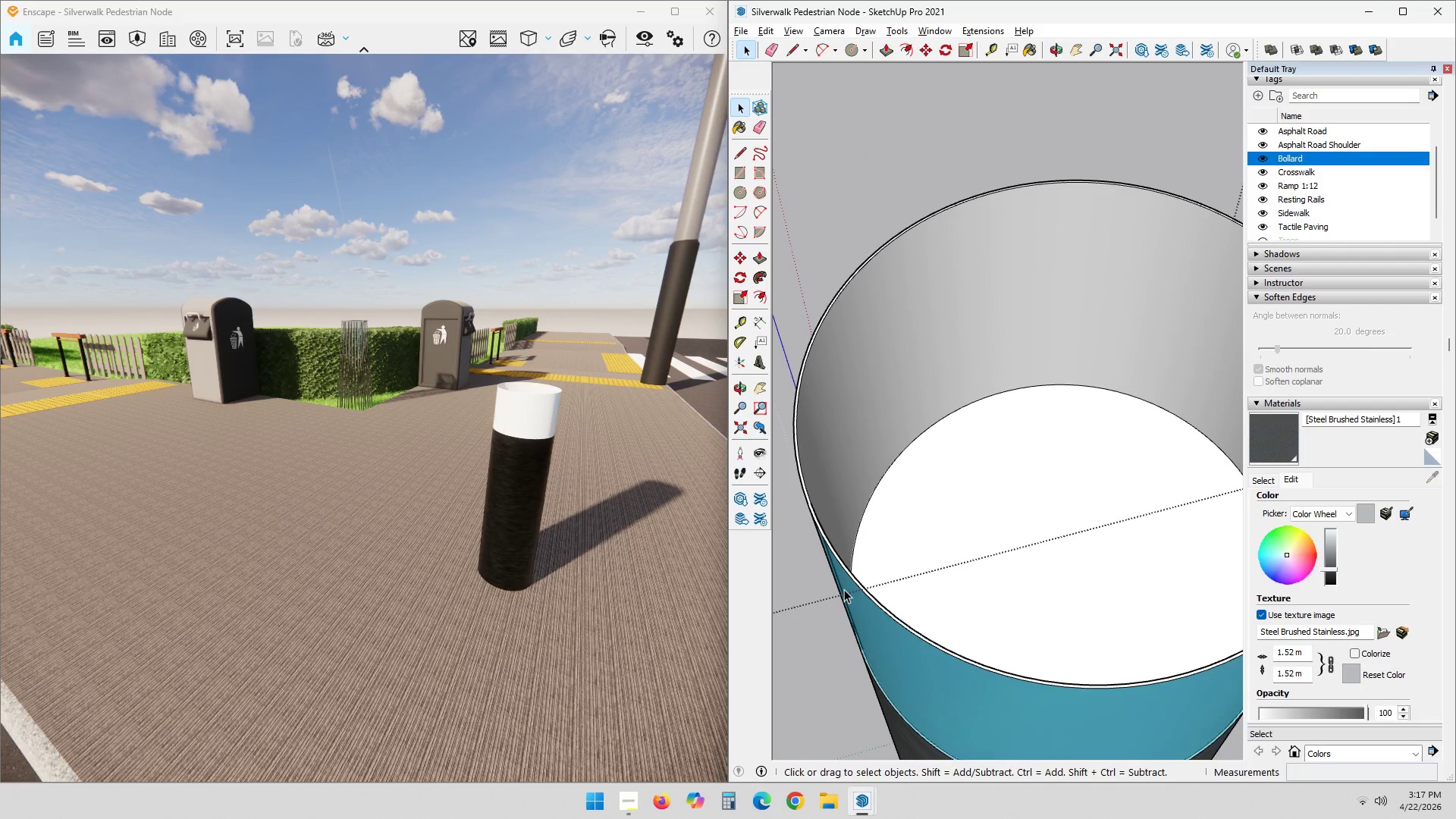 
scroll: coordinate [843, 584], scroll_direction: up, amount: 4.0
 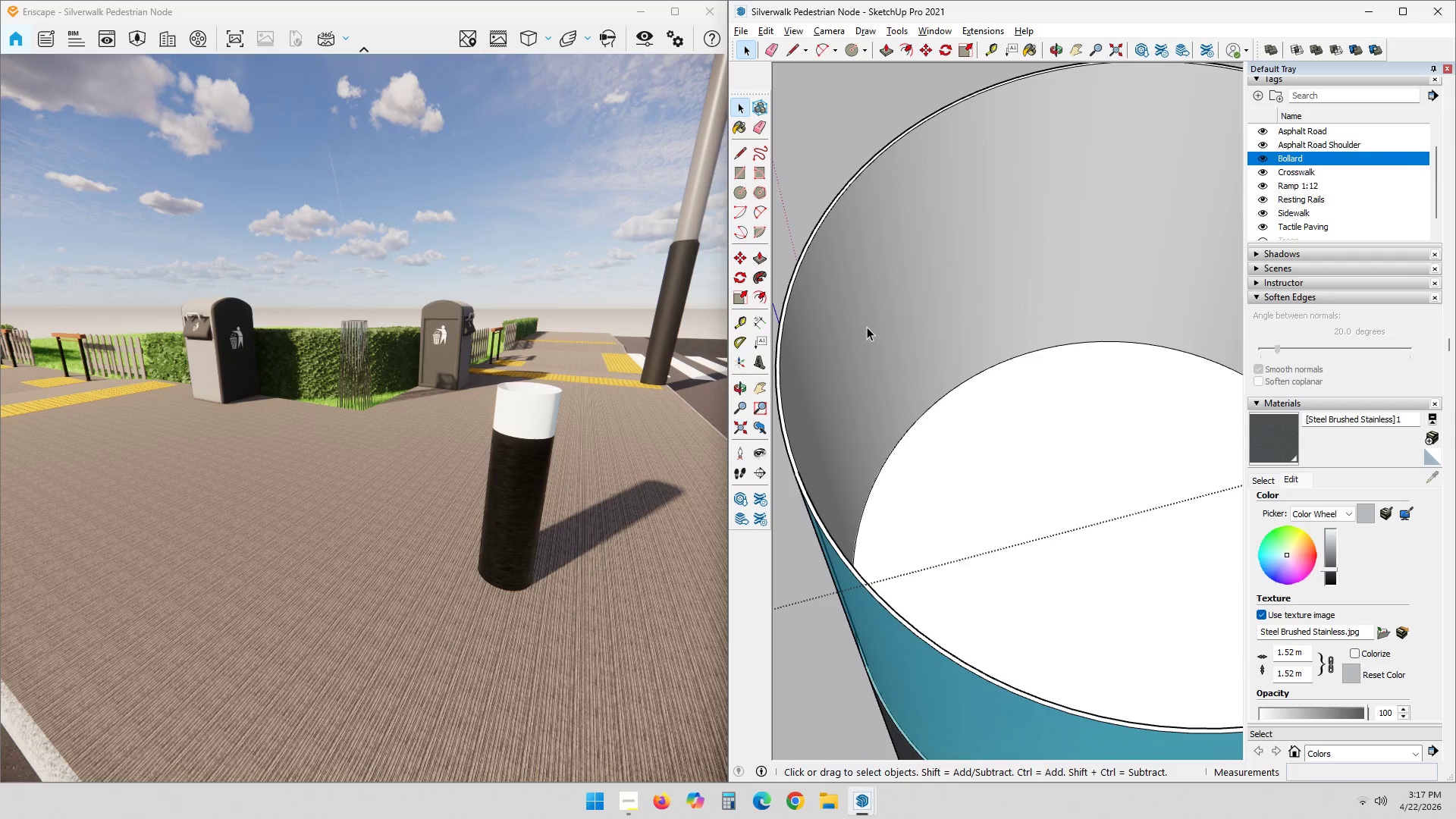 
left_click([867, 327])
 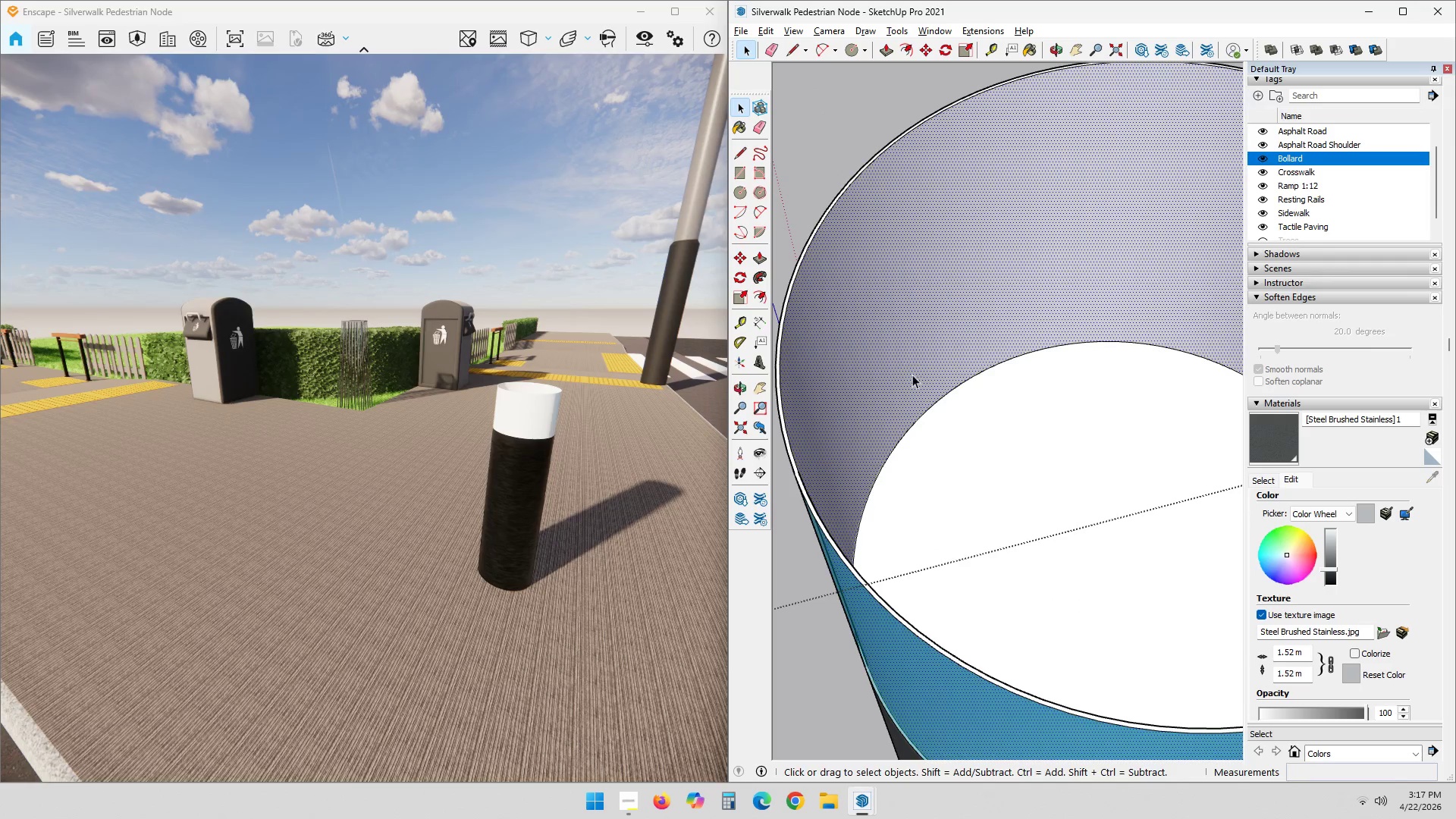 
key(Delete)
 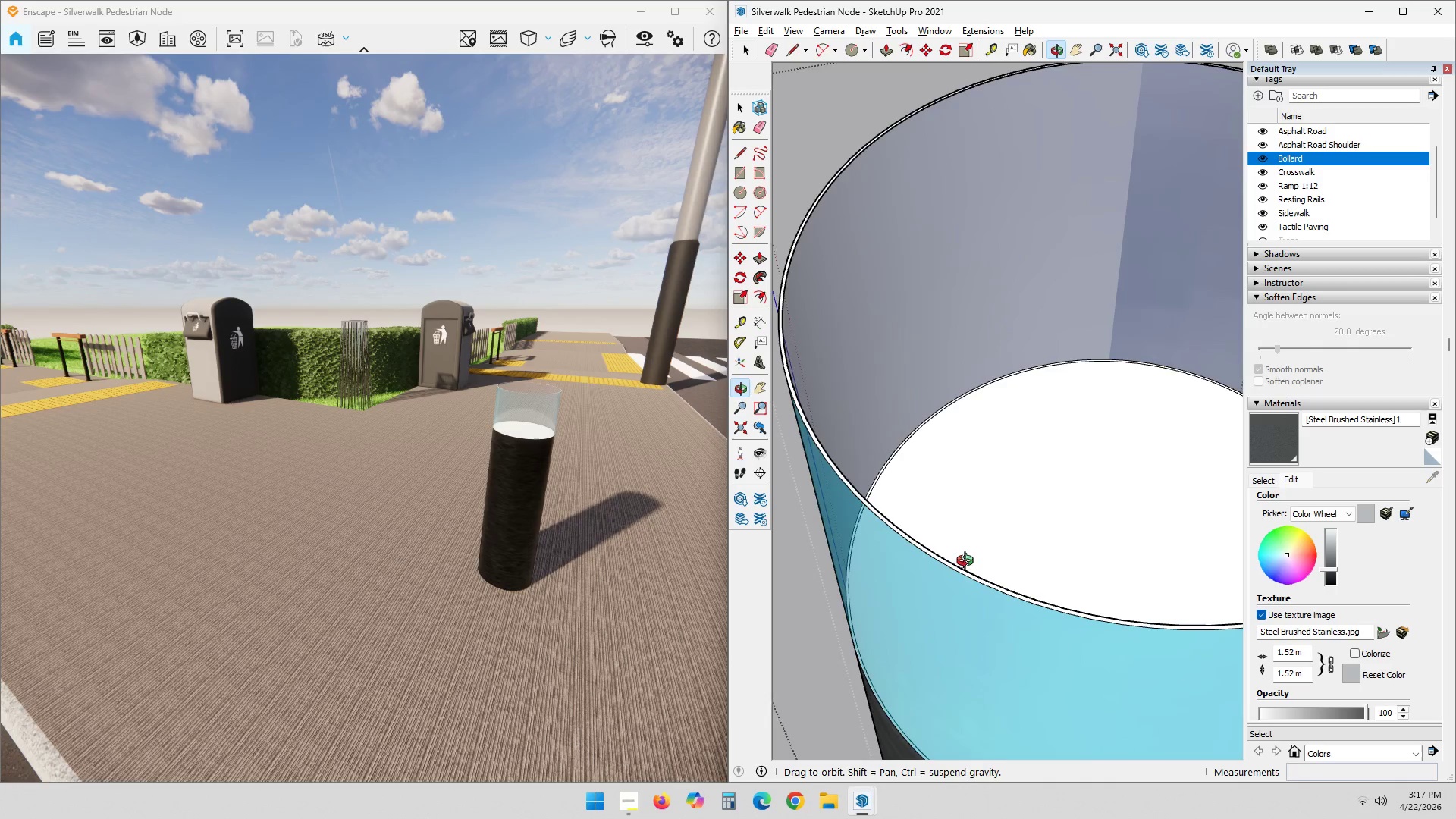 
wait(7.47)
 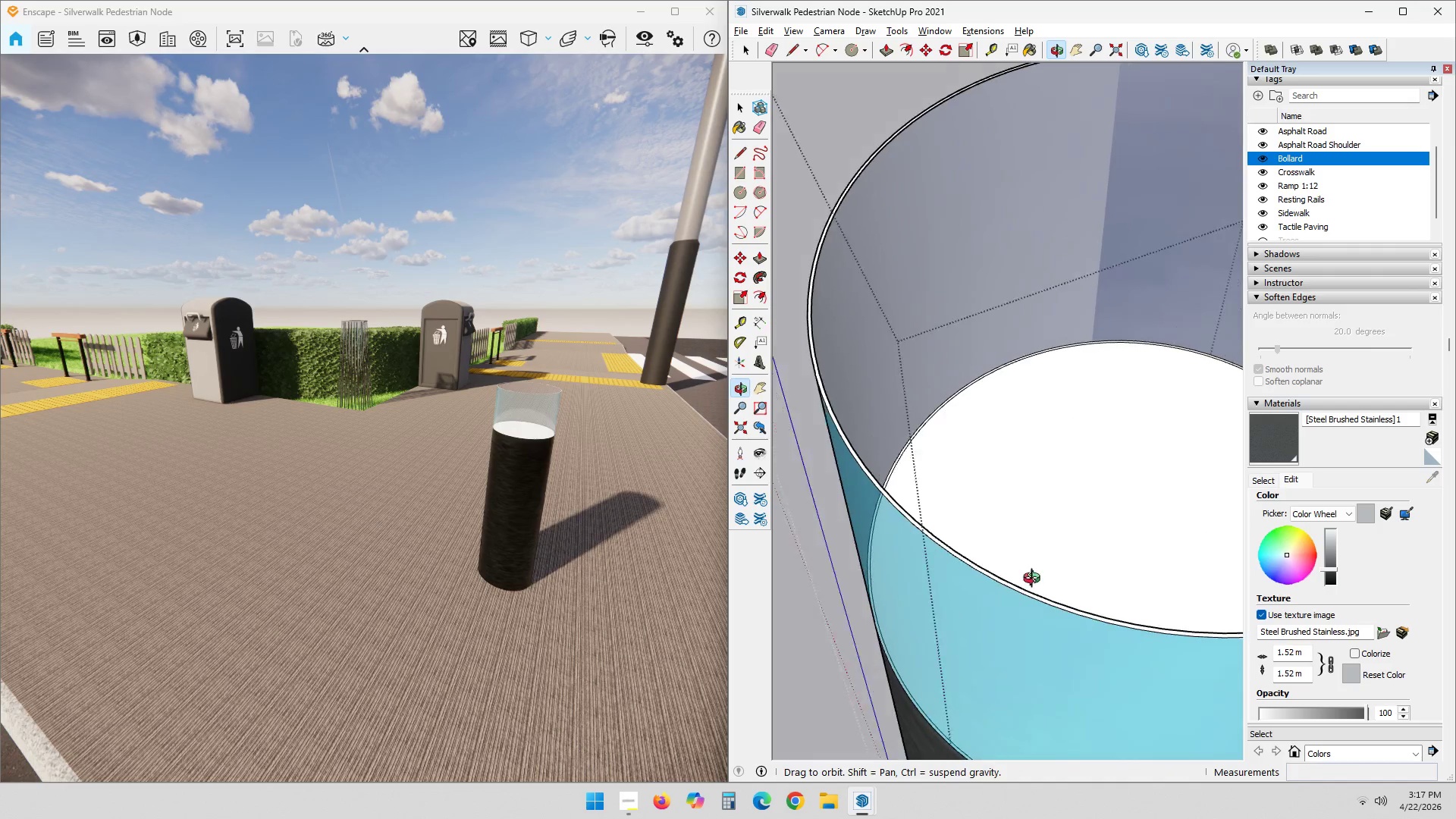 
key(Delete)
 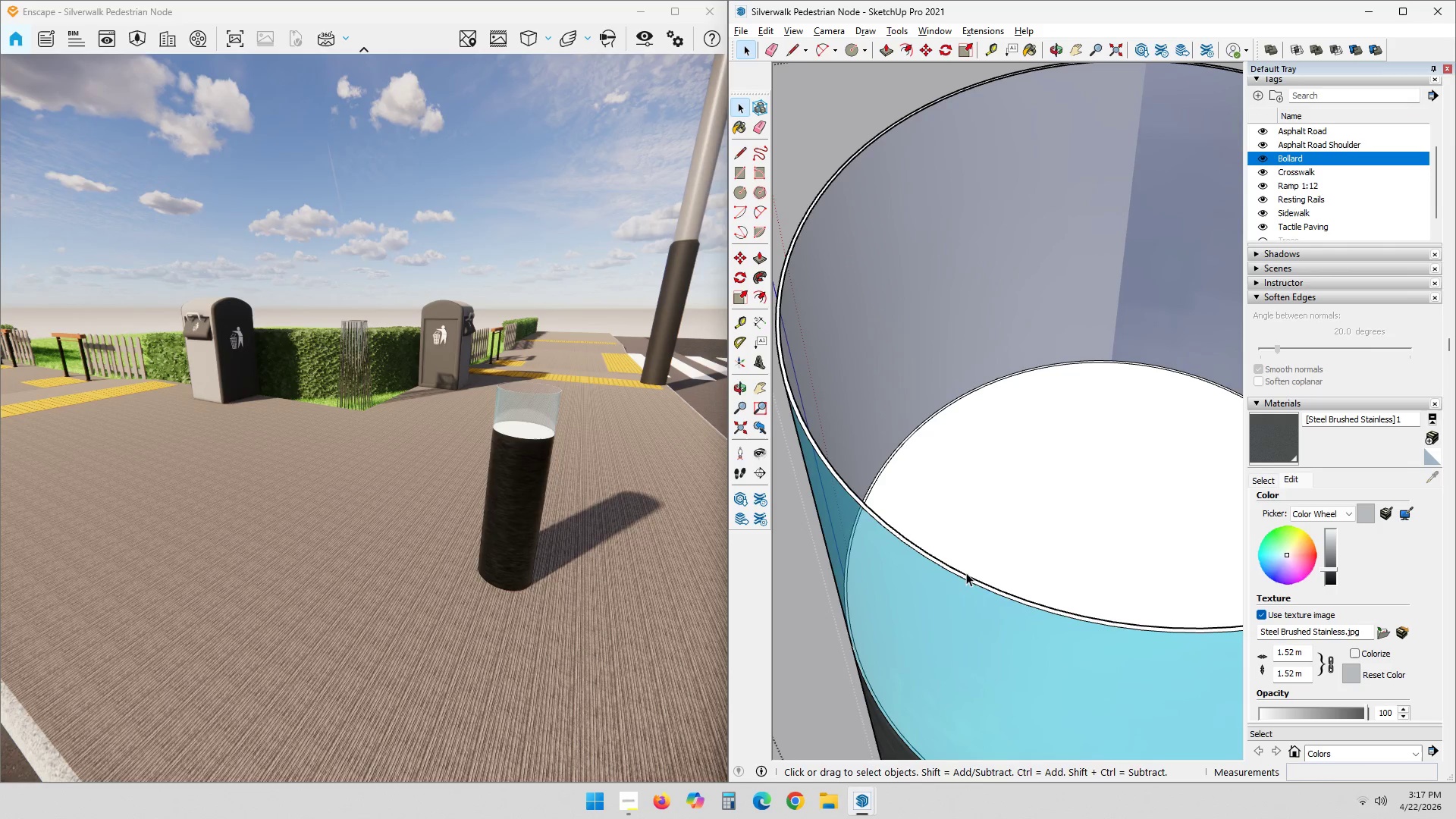 
key(Control+ControlLeft)
 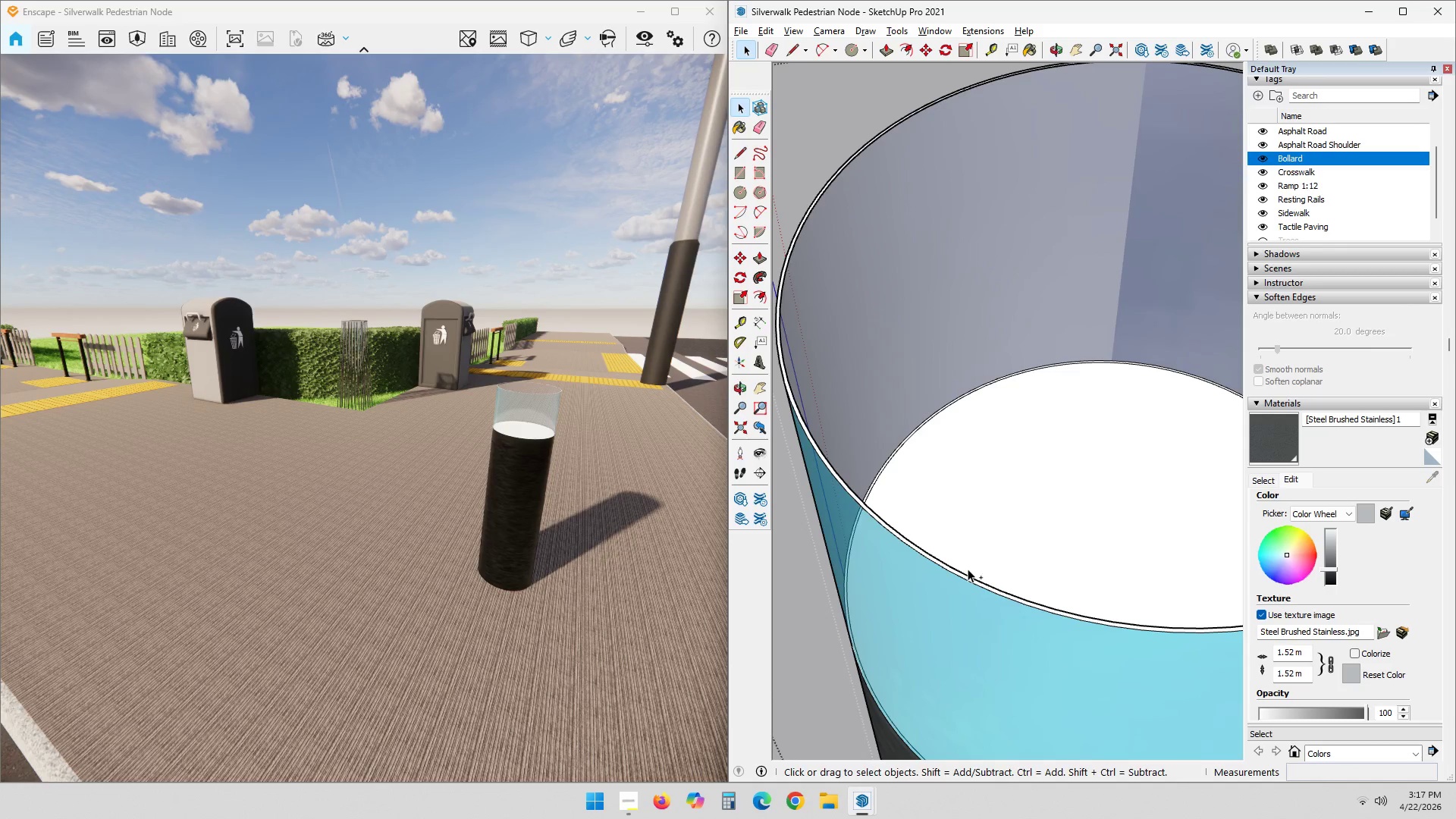 
key(Control+Z)
 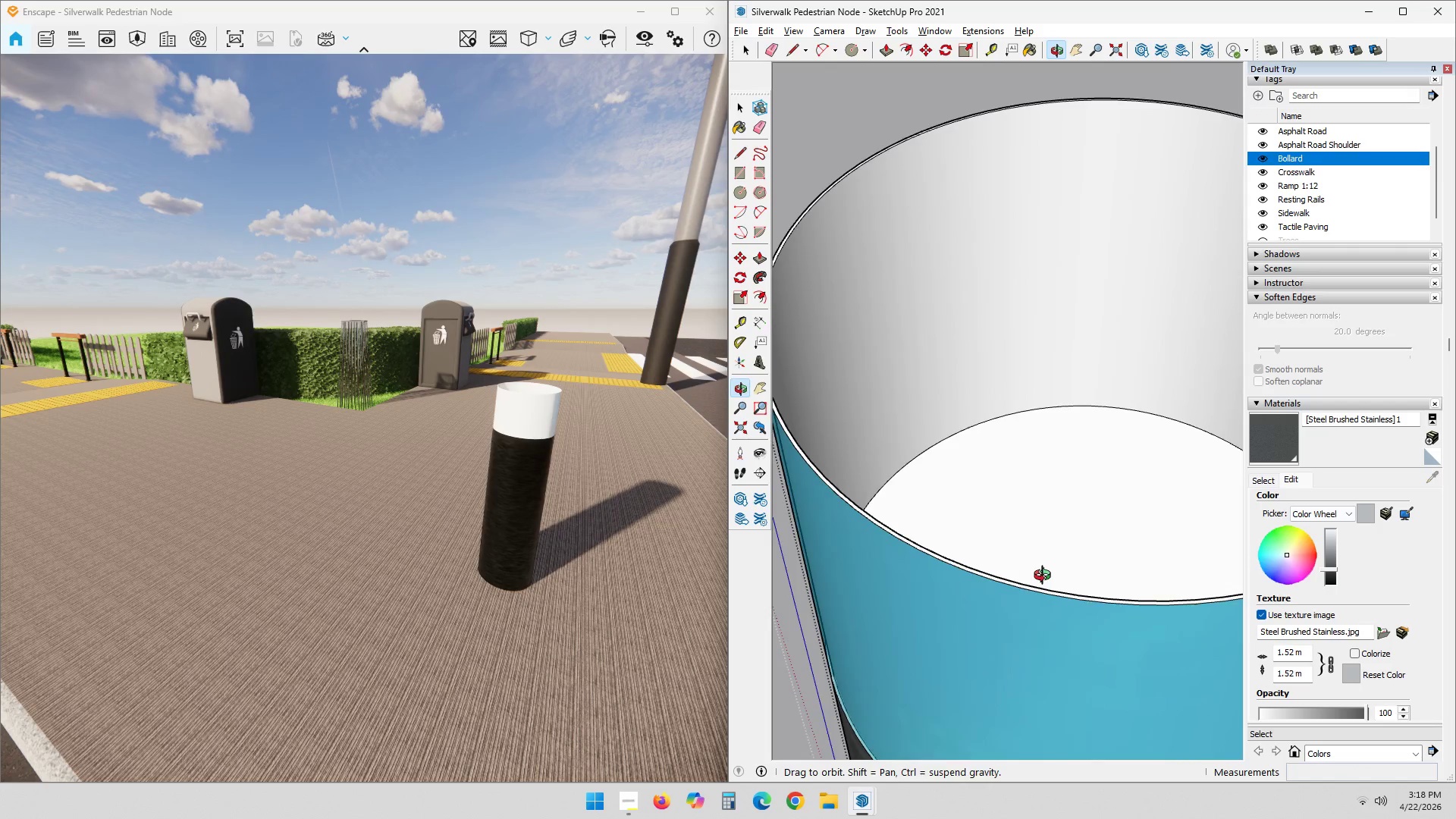 
left_click([1257, 476])
 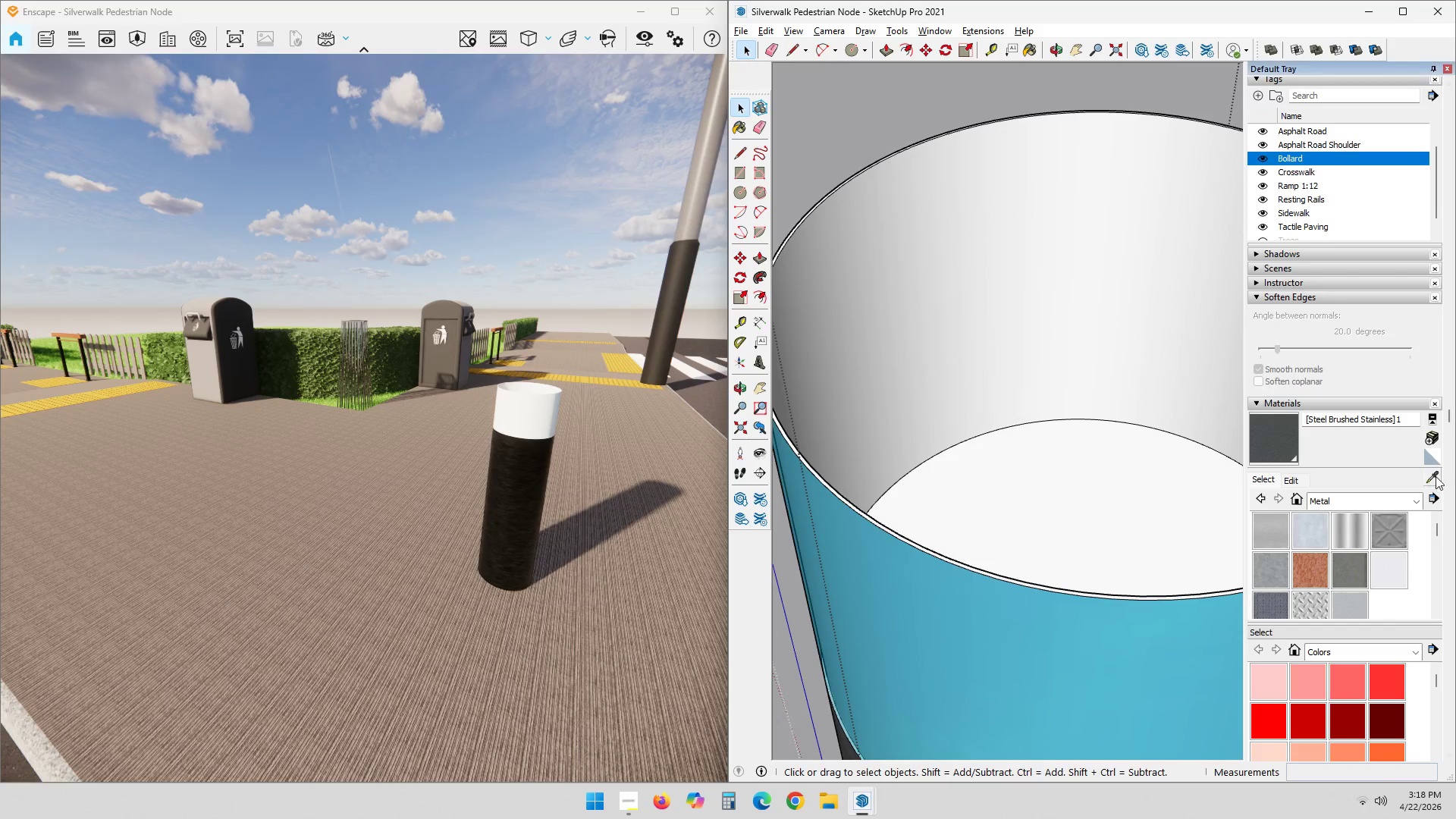 
triple_click([922, 611])
 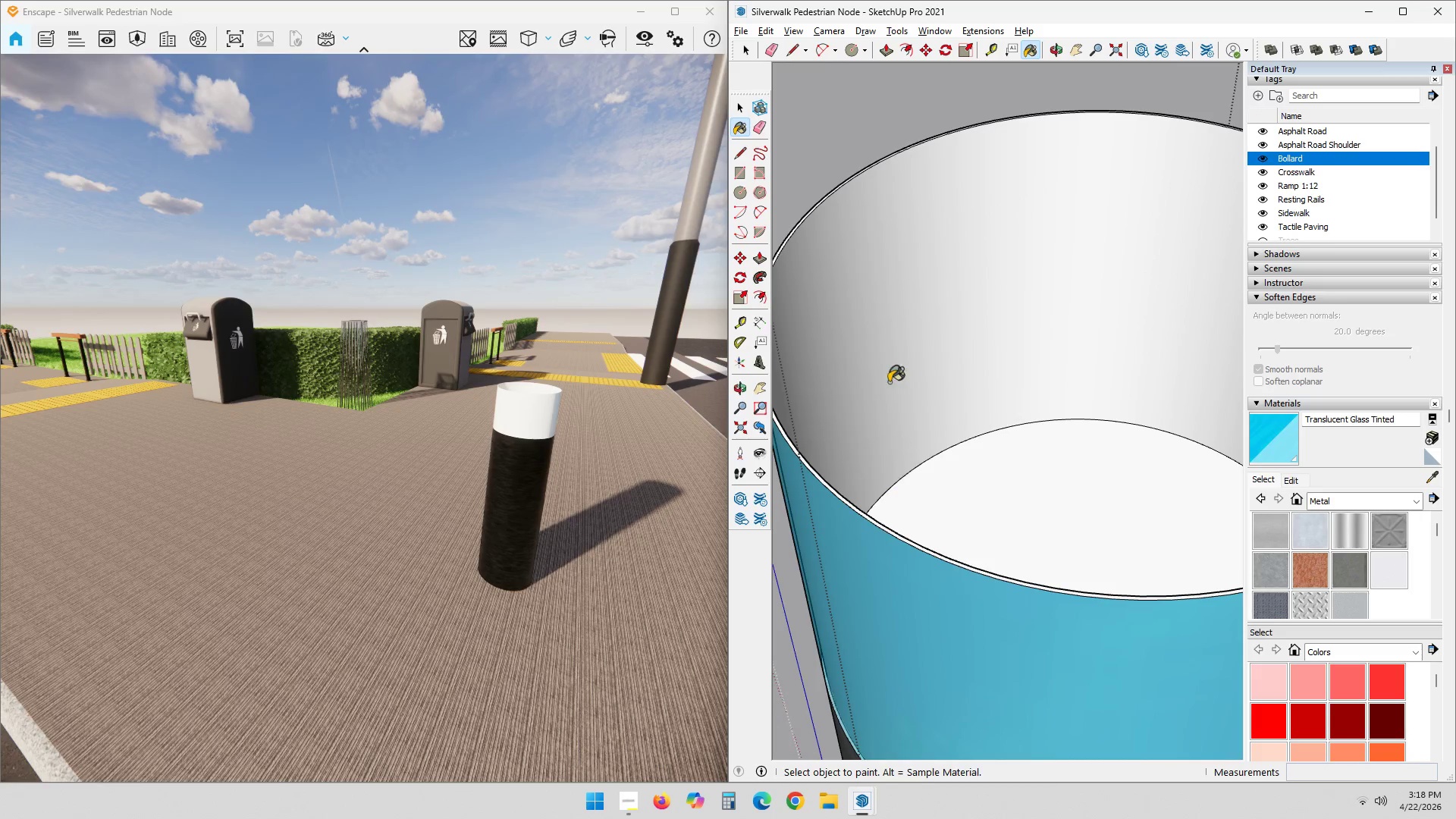 
left_click([893, 352])
 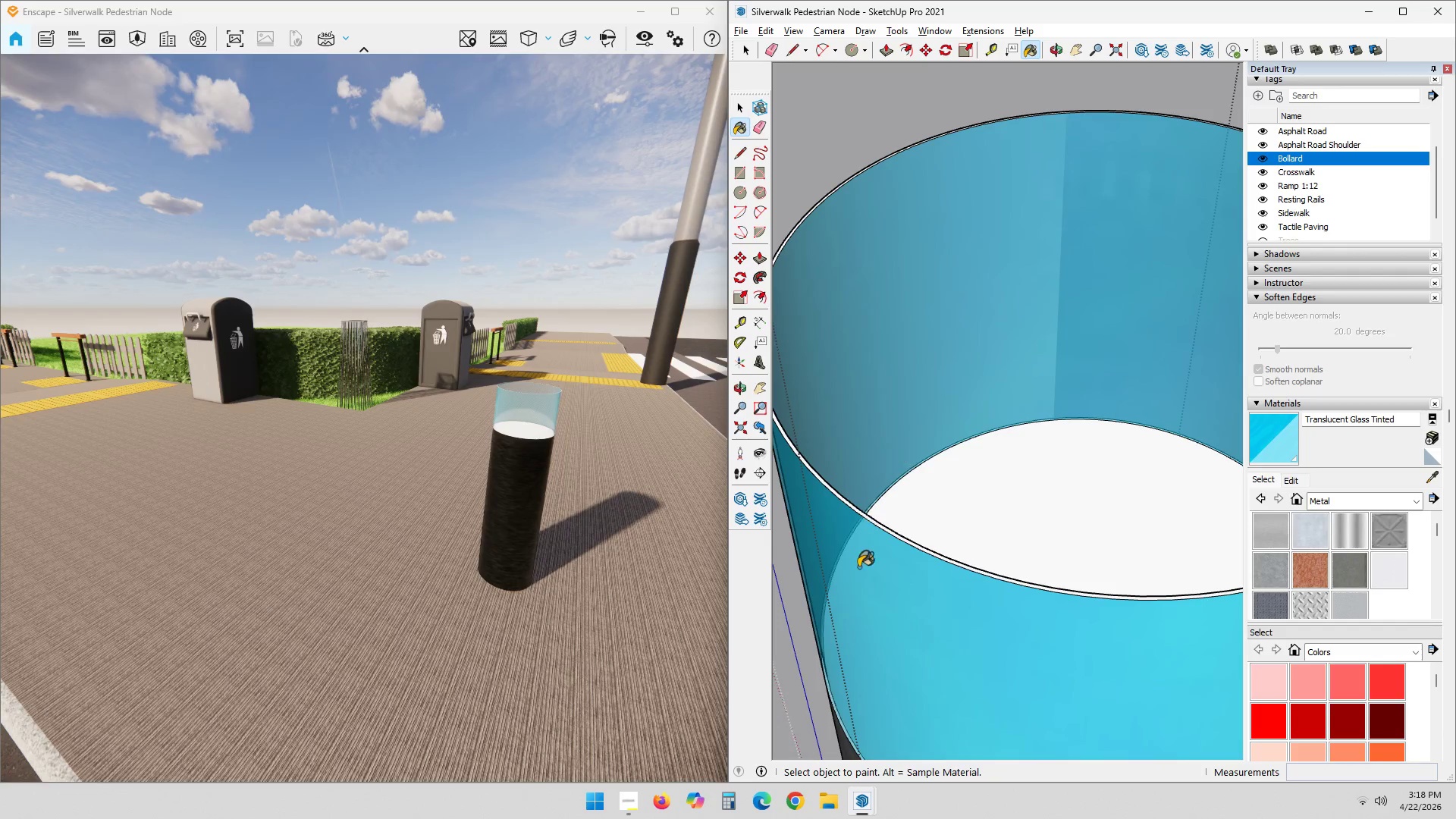 
scroll: coordinate [877, 578], scroll_direction: down, amount: 1.0
 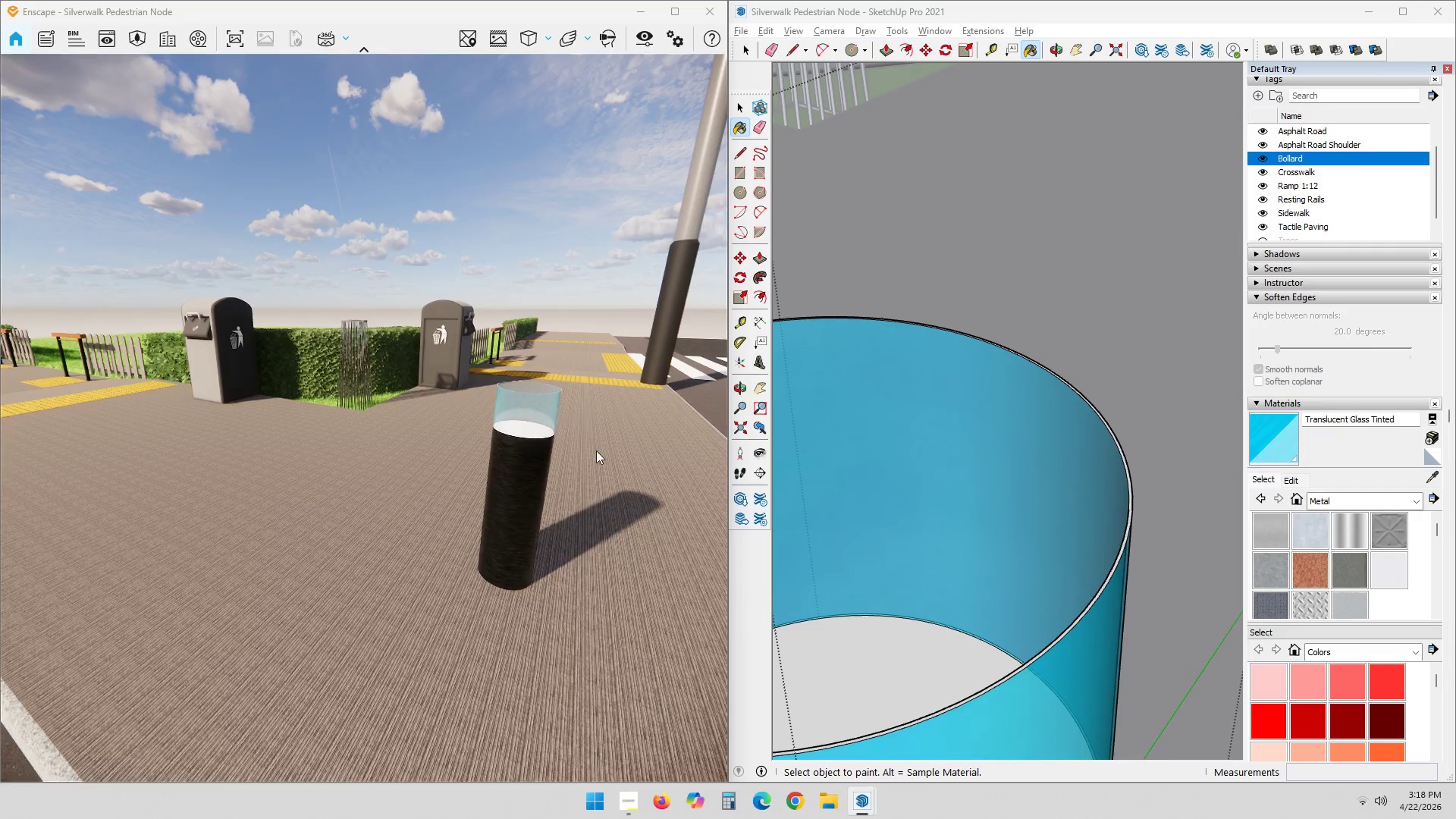 
hold_key(key=ShiftLeft, duration=0.56)
 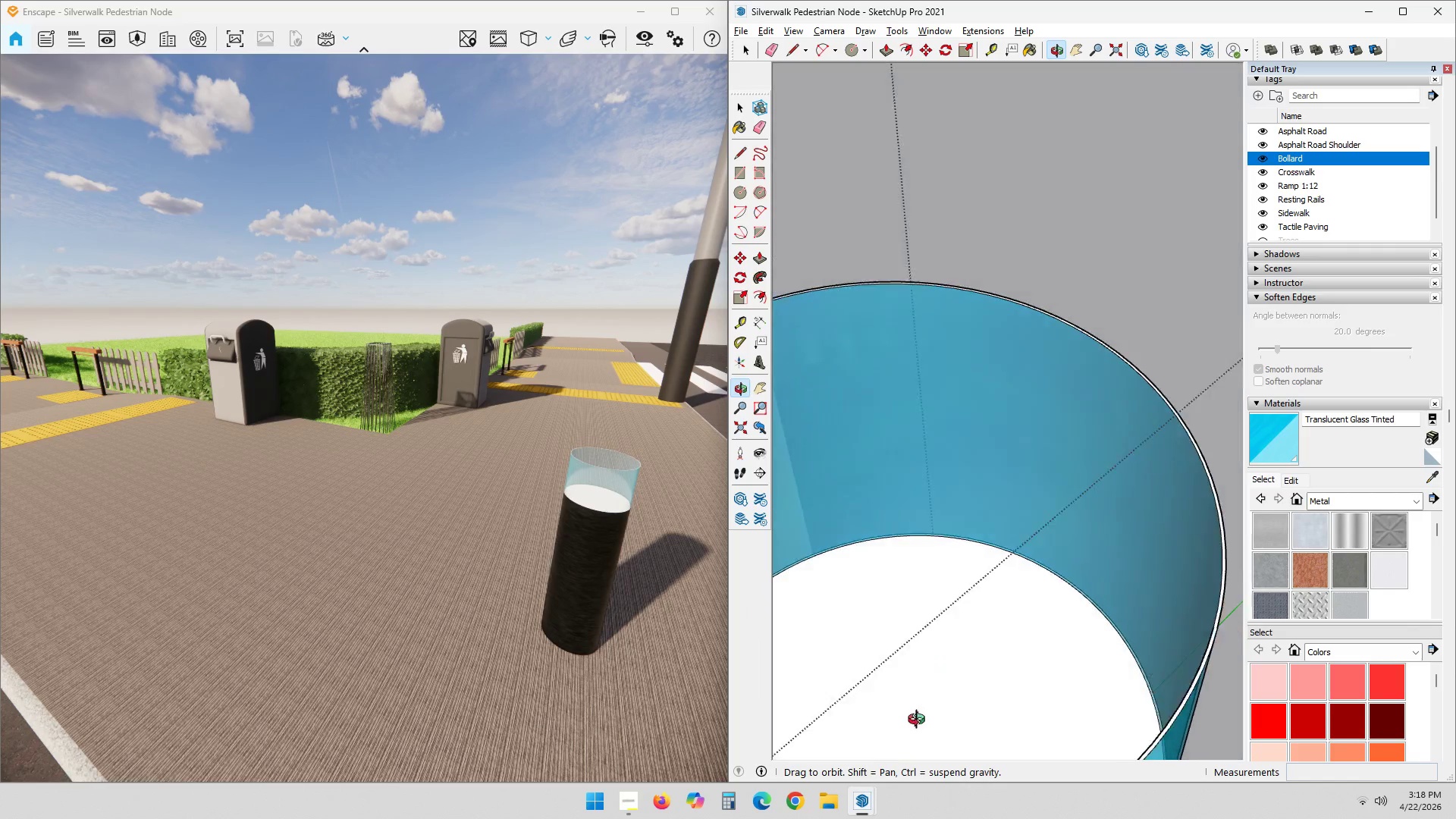 
hold_key(key=ShiftLeft, duration=0.36)
 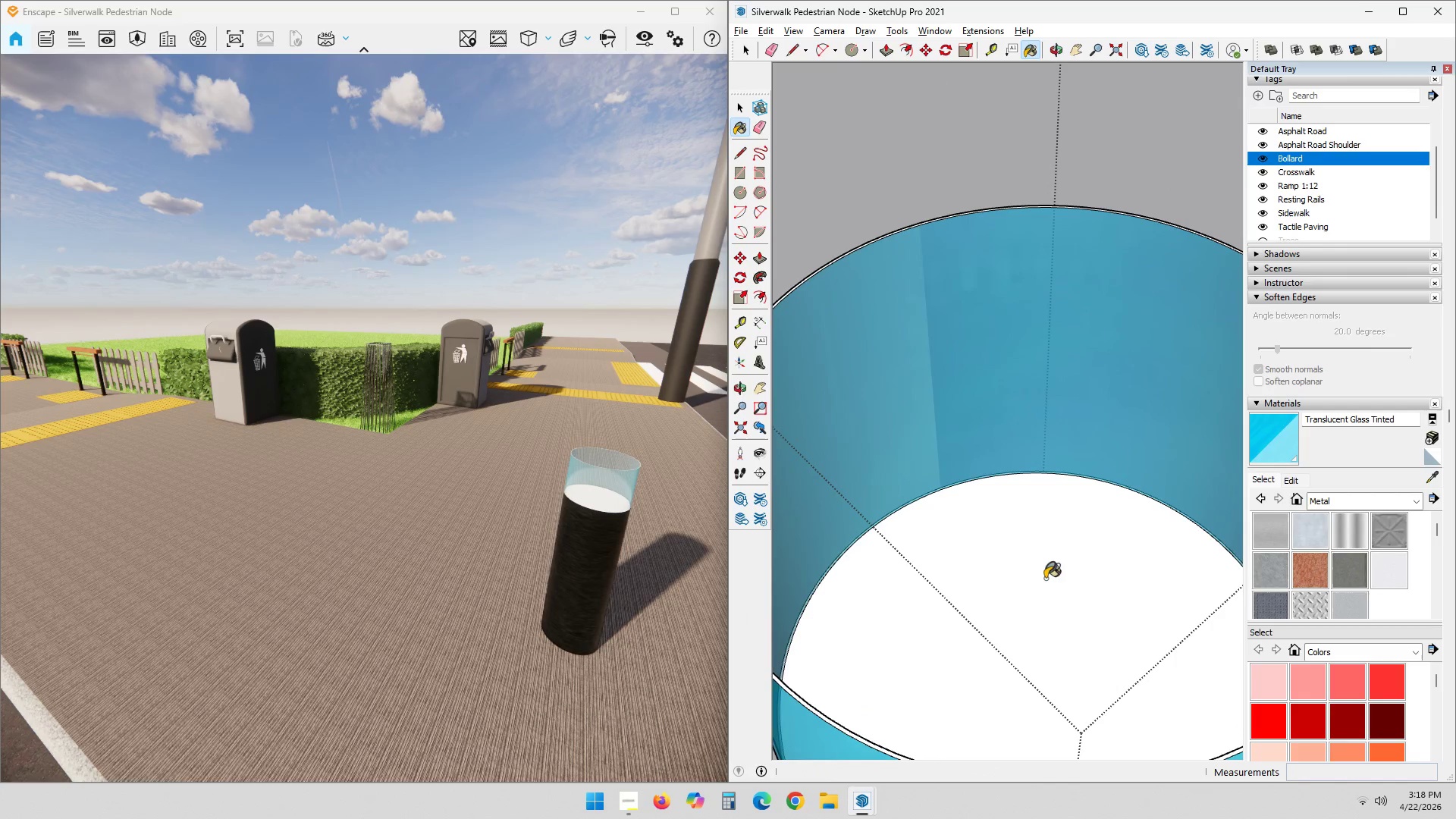 
key(Shift+ShiftLeft)
 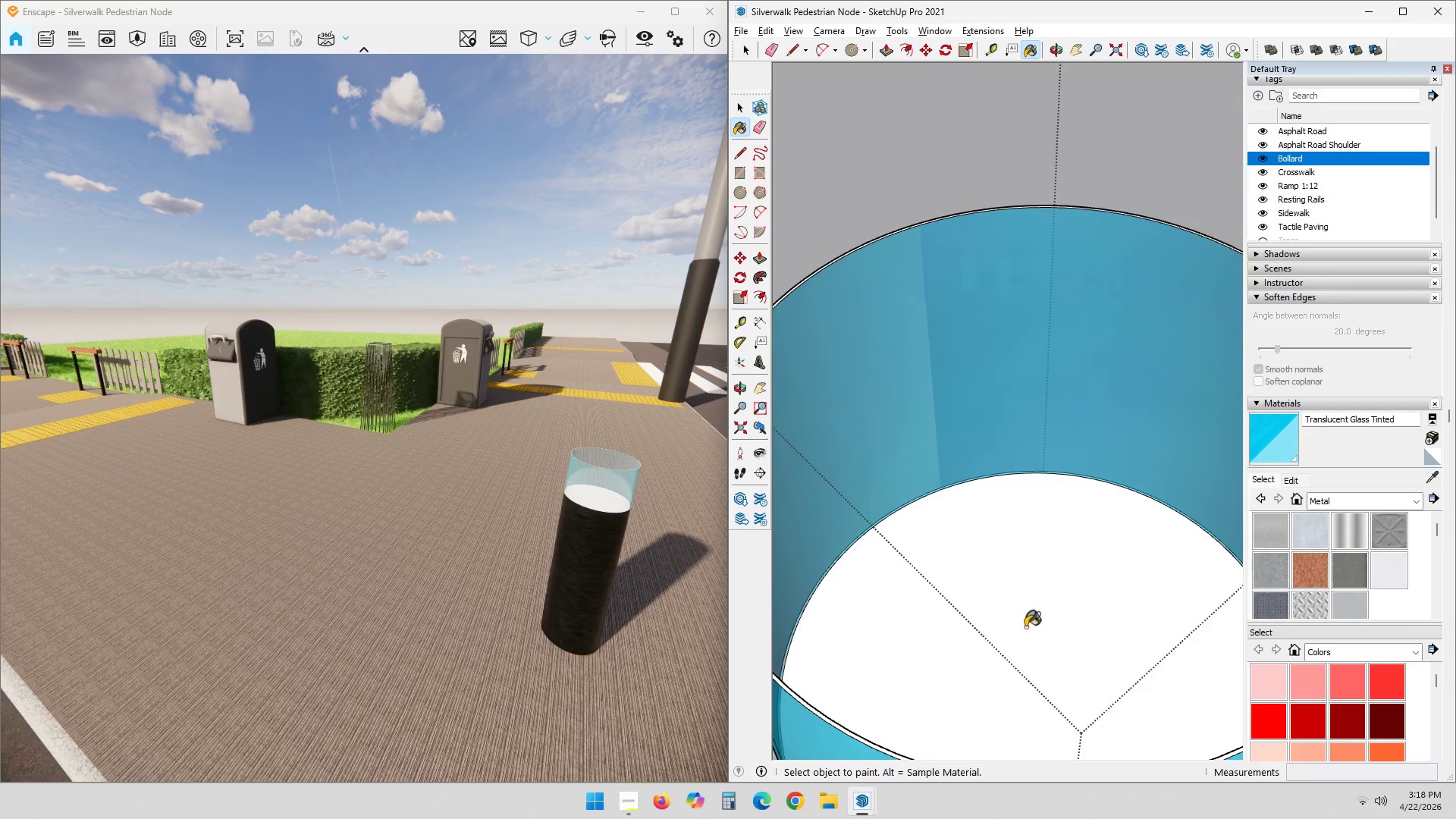 
scroll: coordinate [1025, 629], scroll_direction: down, amount: 3.0
 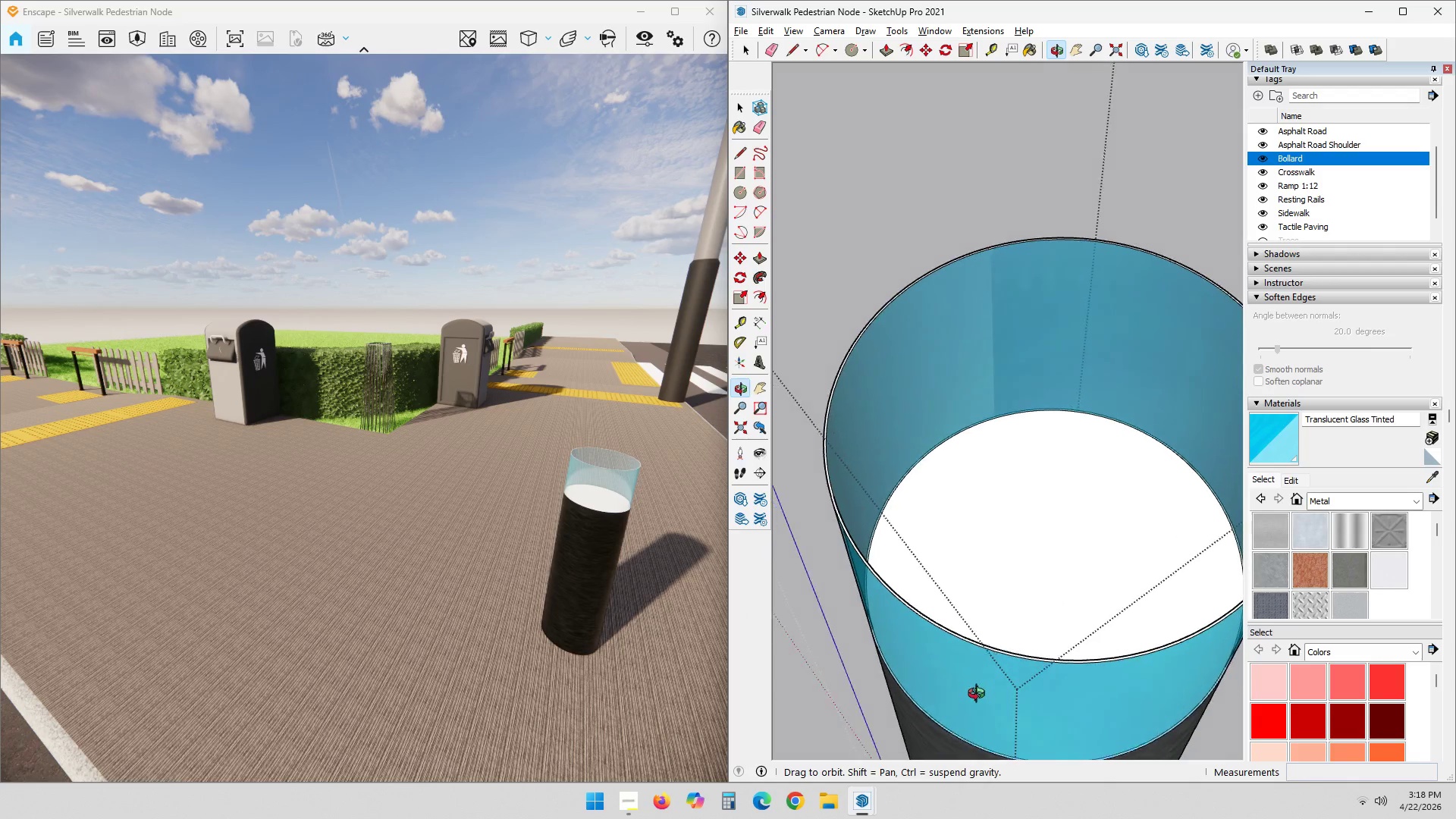 
hold_key(key=ShiftLeft, duration=0.31)
 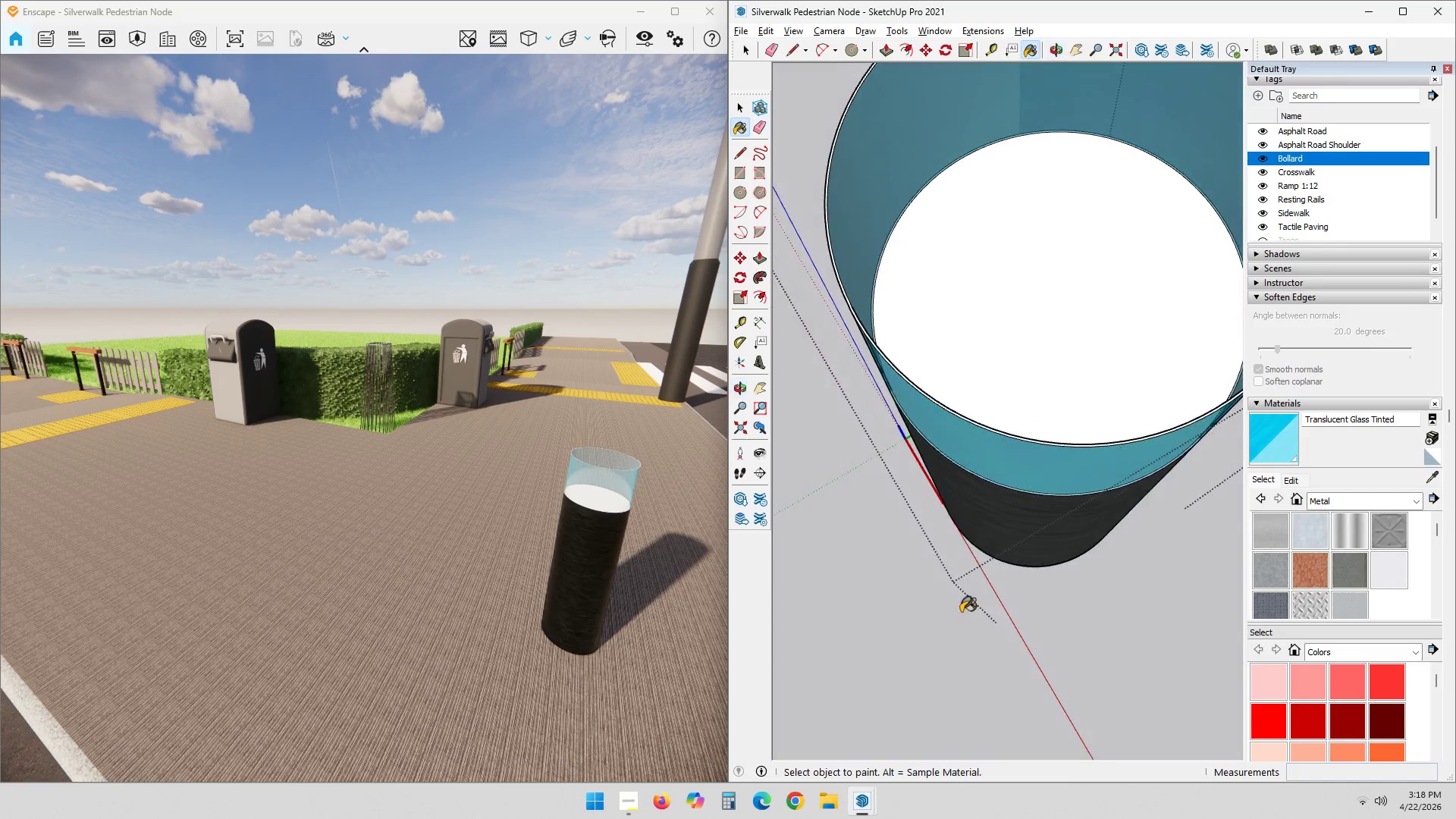 
hold_key(key=ShiftLeft, duration=0.58)
 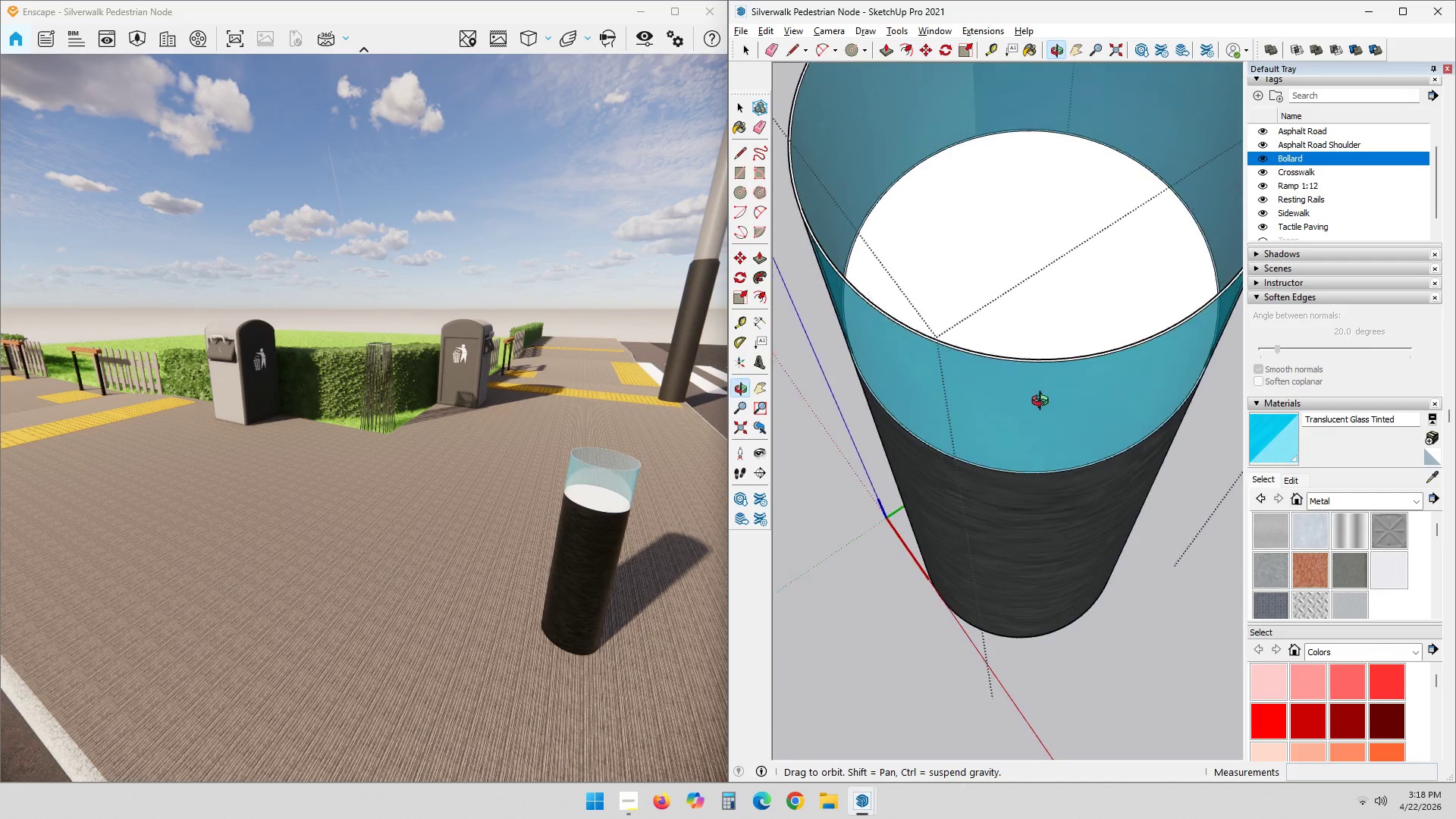 
hold_key(key=ShiftLeft, duration=0.31)
 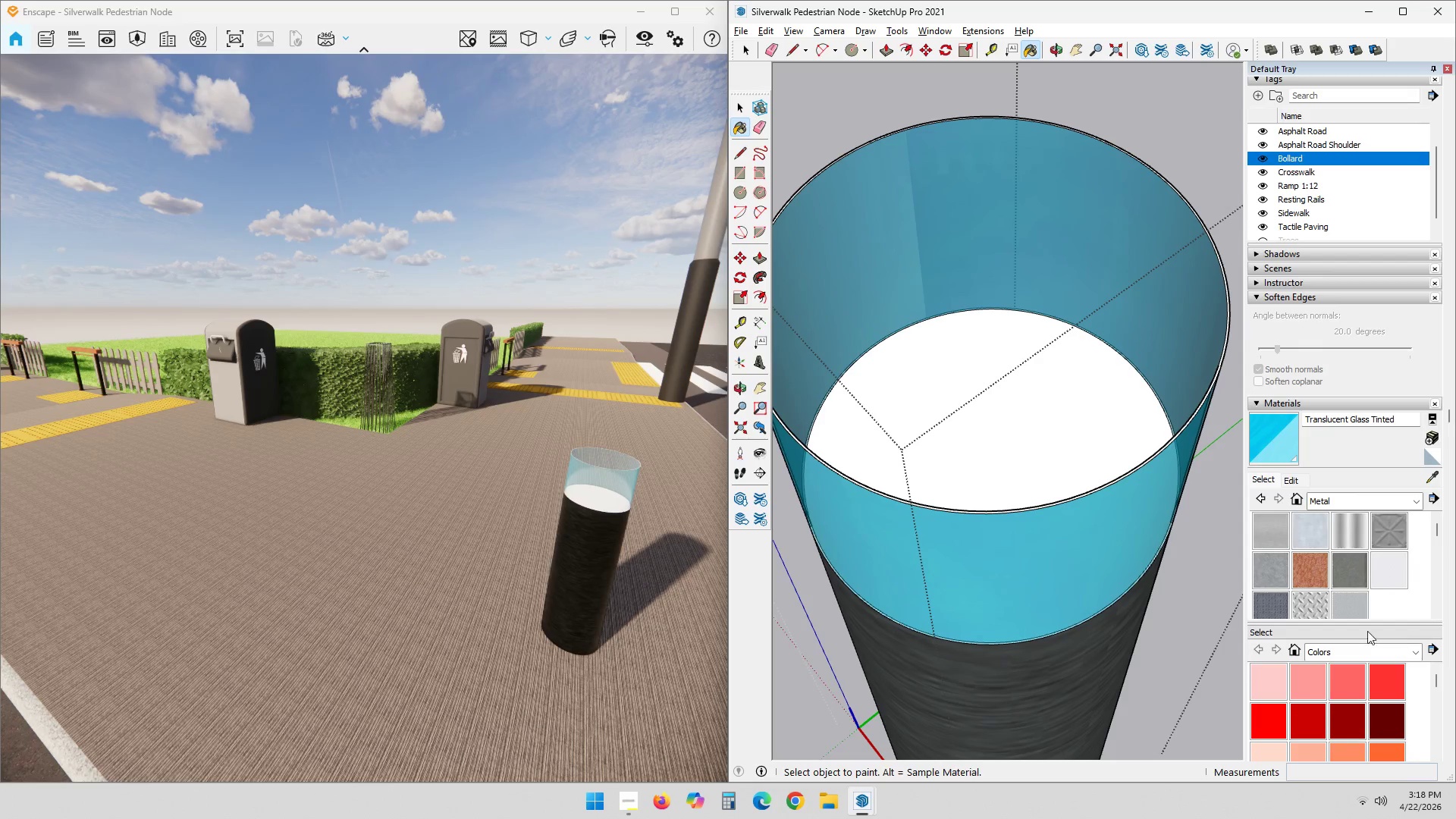 
left_click([1371, 504])
 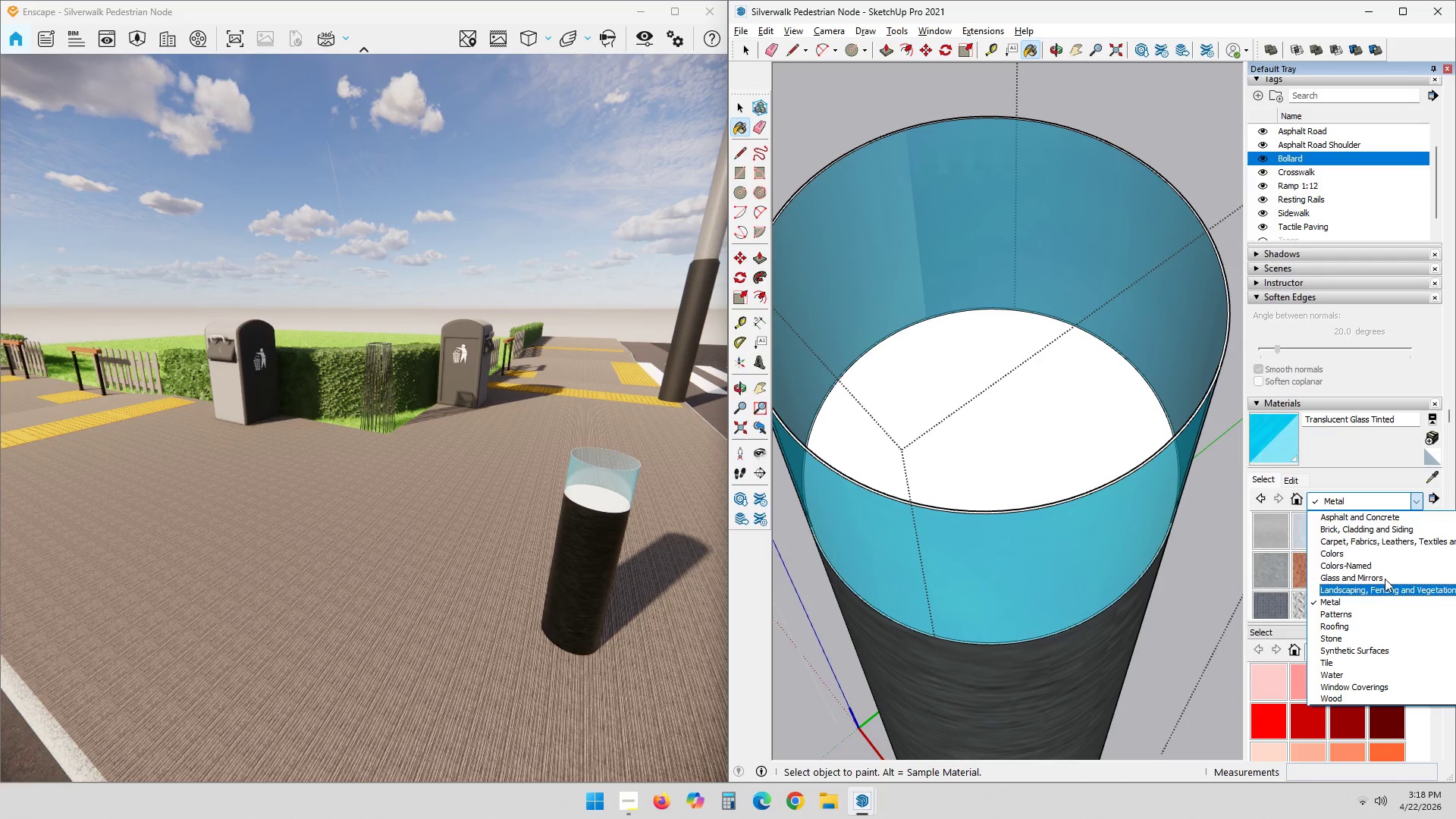 
left_click([1378, 579])
 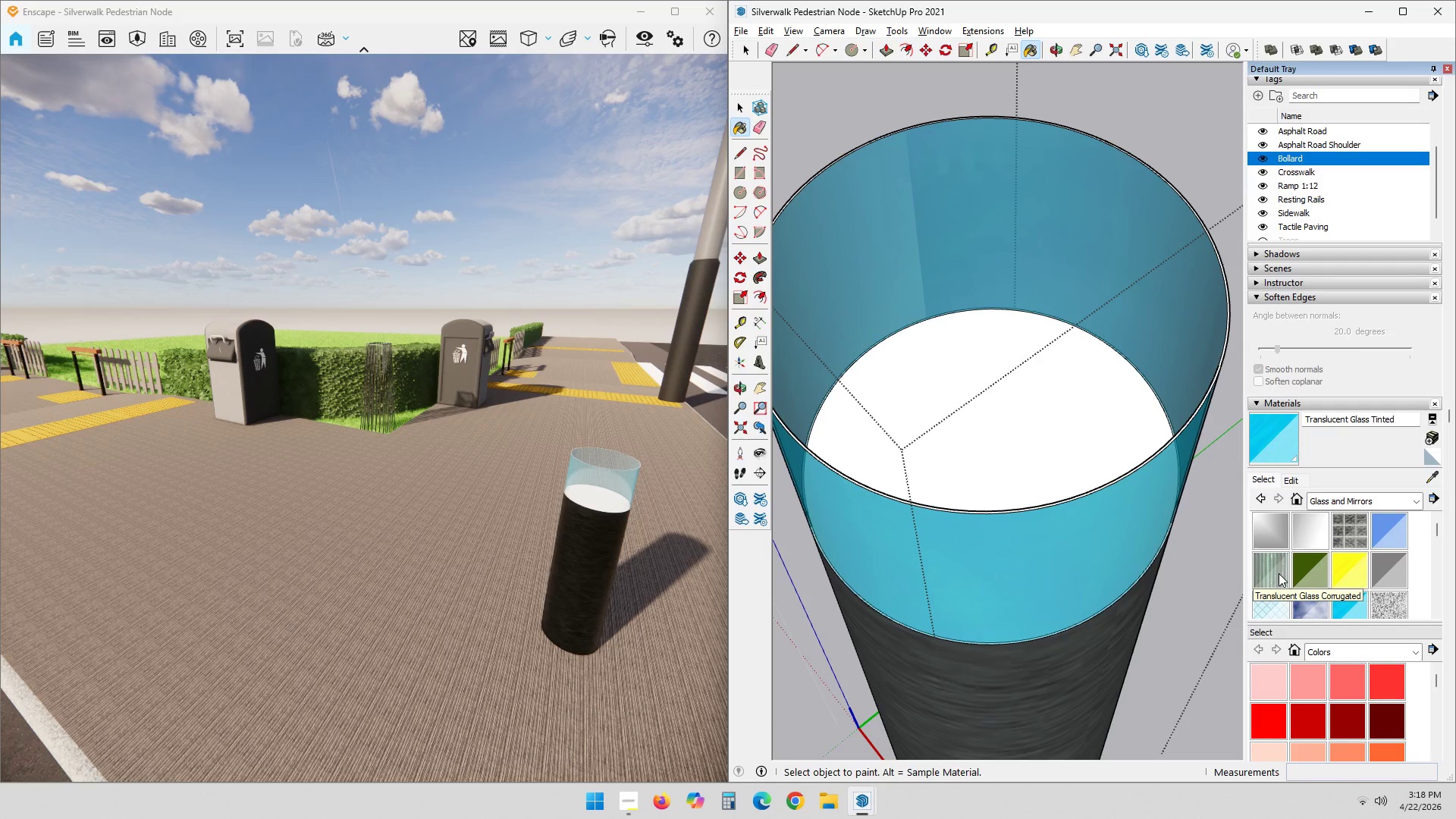 
left_click([1279, 573])
 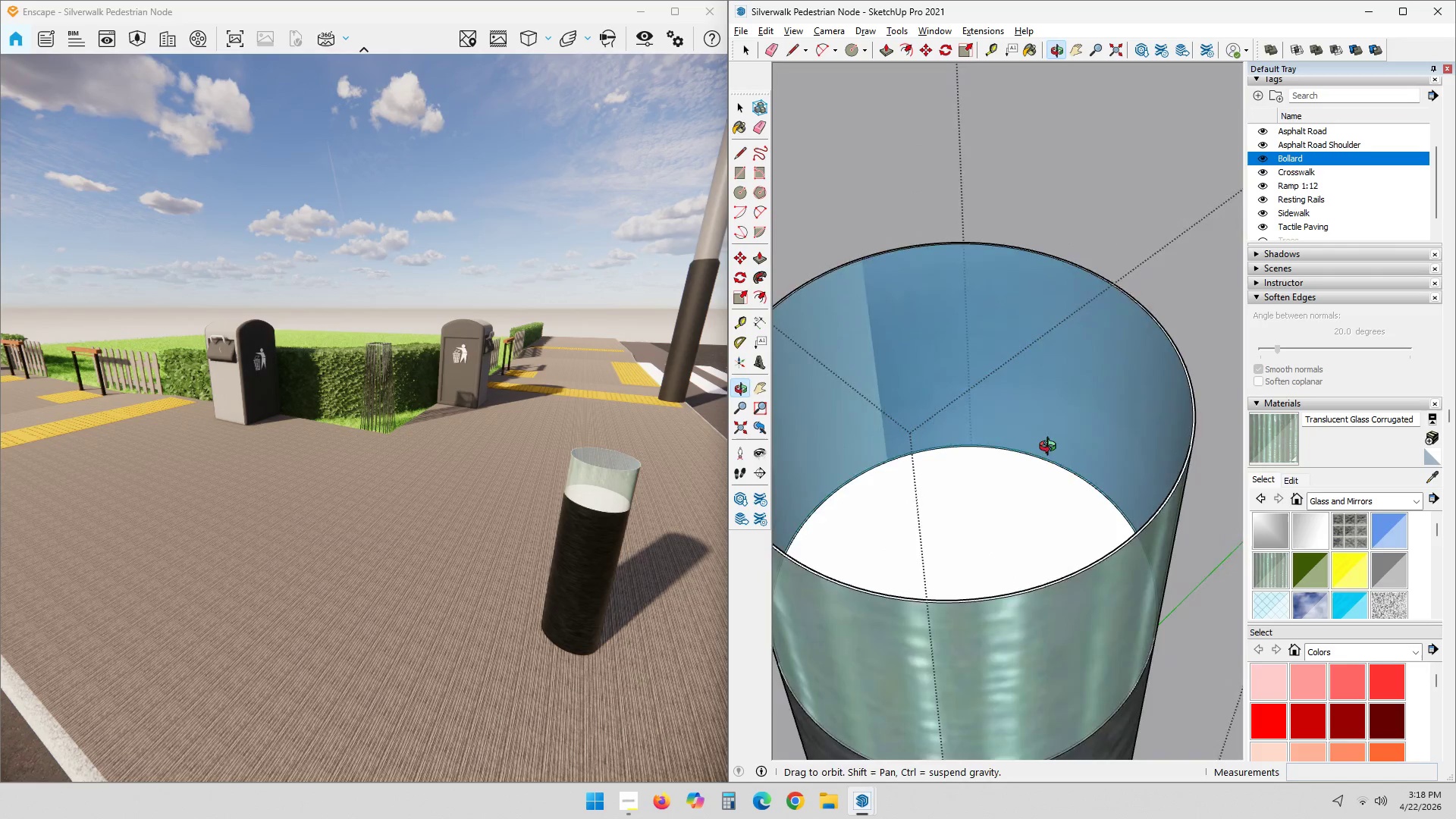 
left_click([1037, 408])
 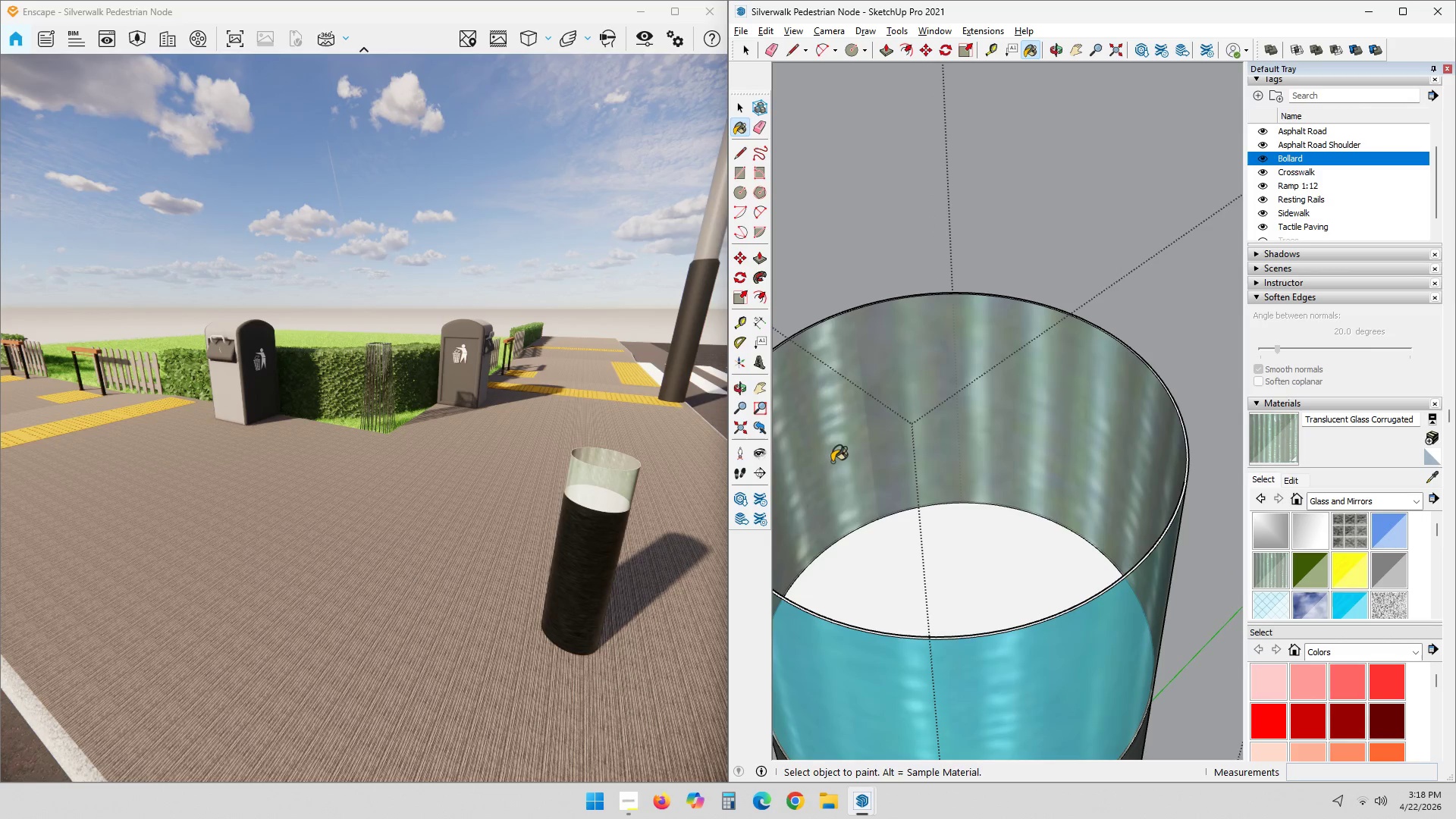 
hold_key(key=ShiftLeft, duration=0.48)
 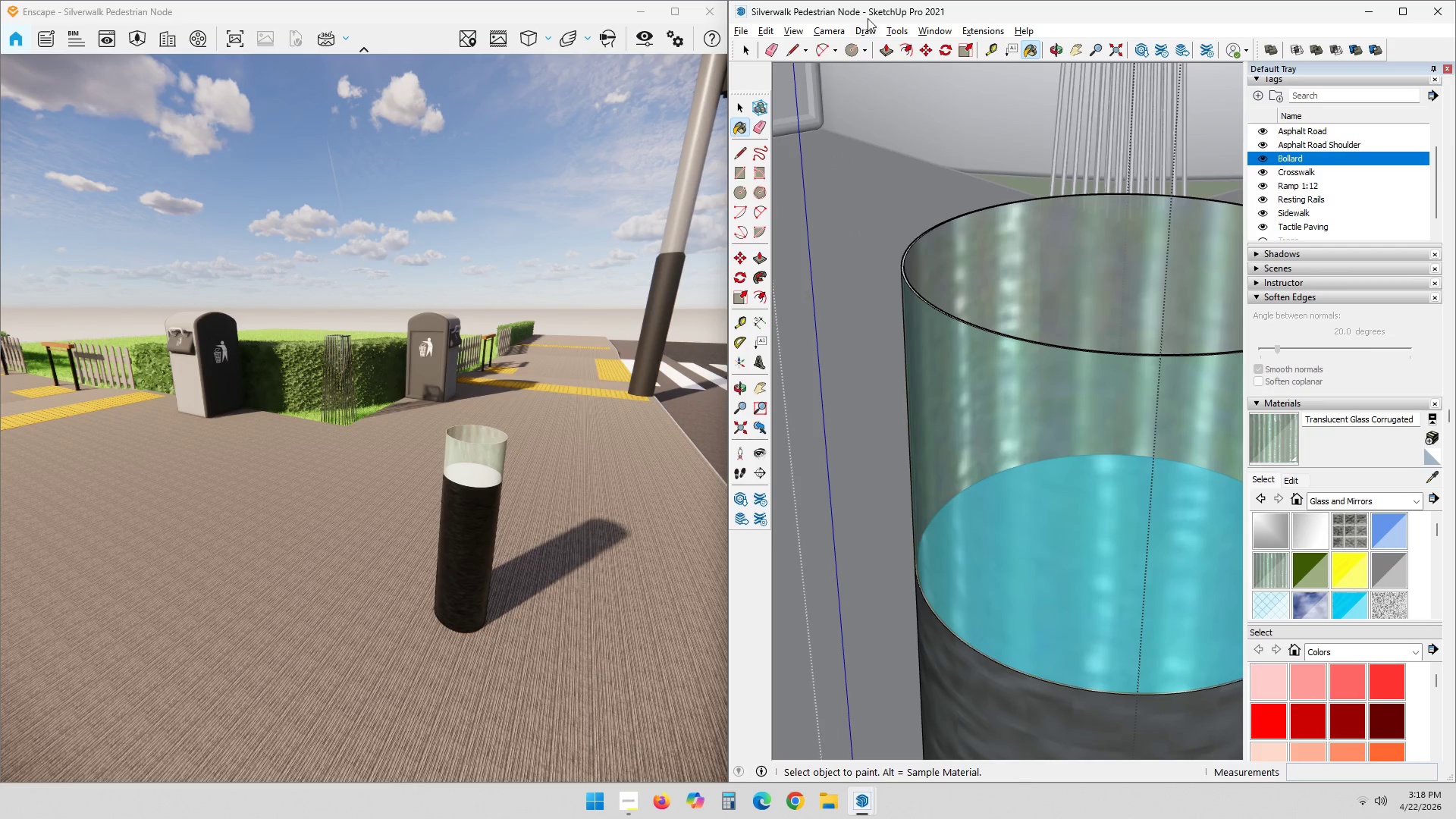 
wait(5.72)
 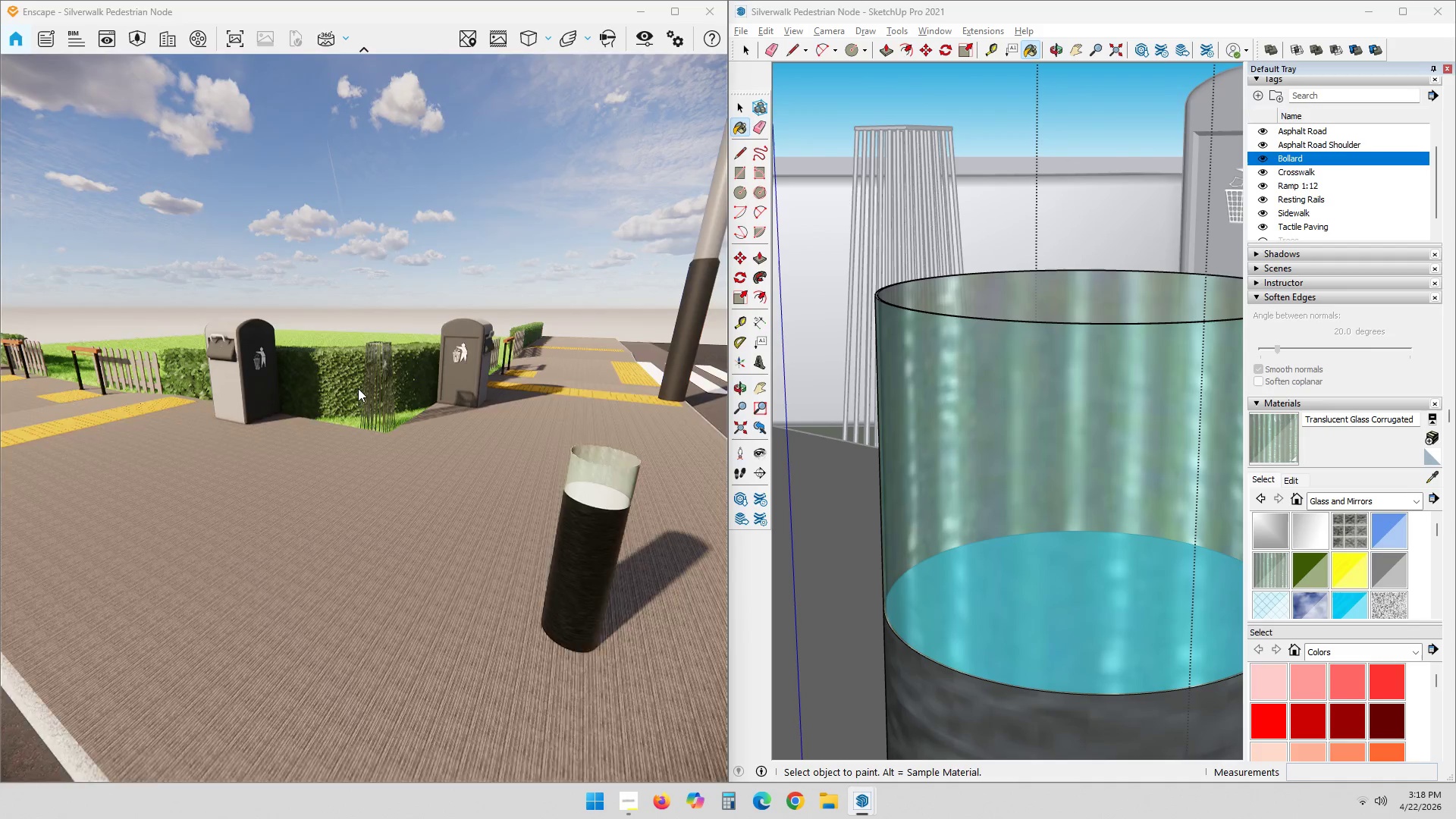 
left_click([742, 30])
 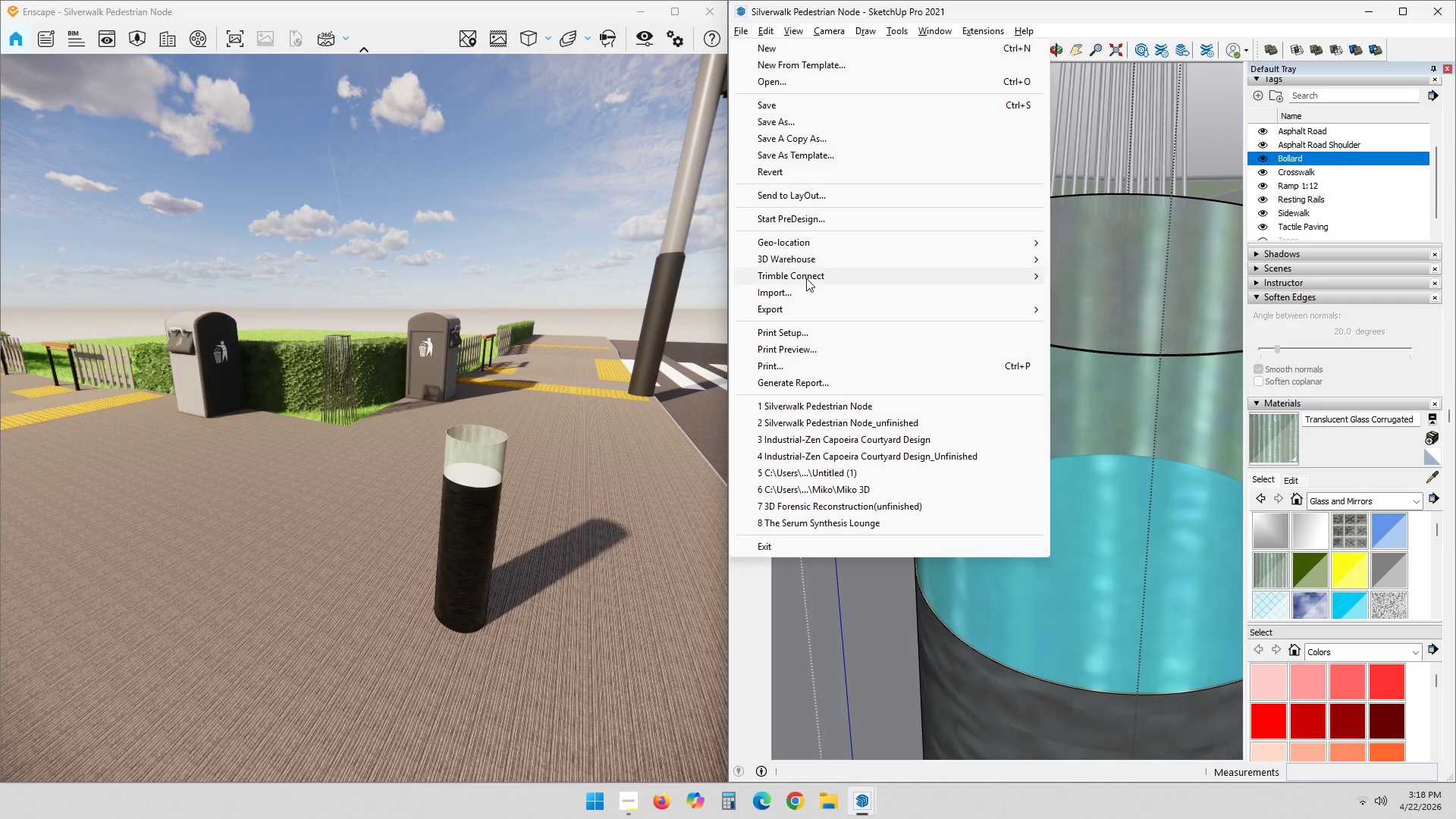 
left_click([803, 297])
 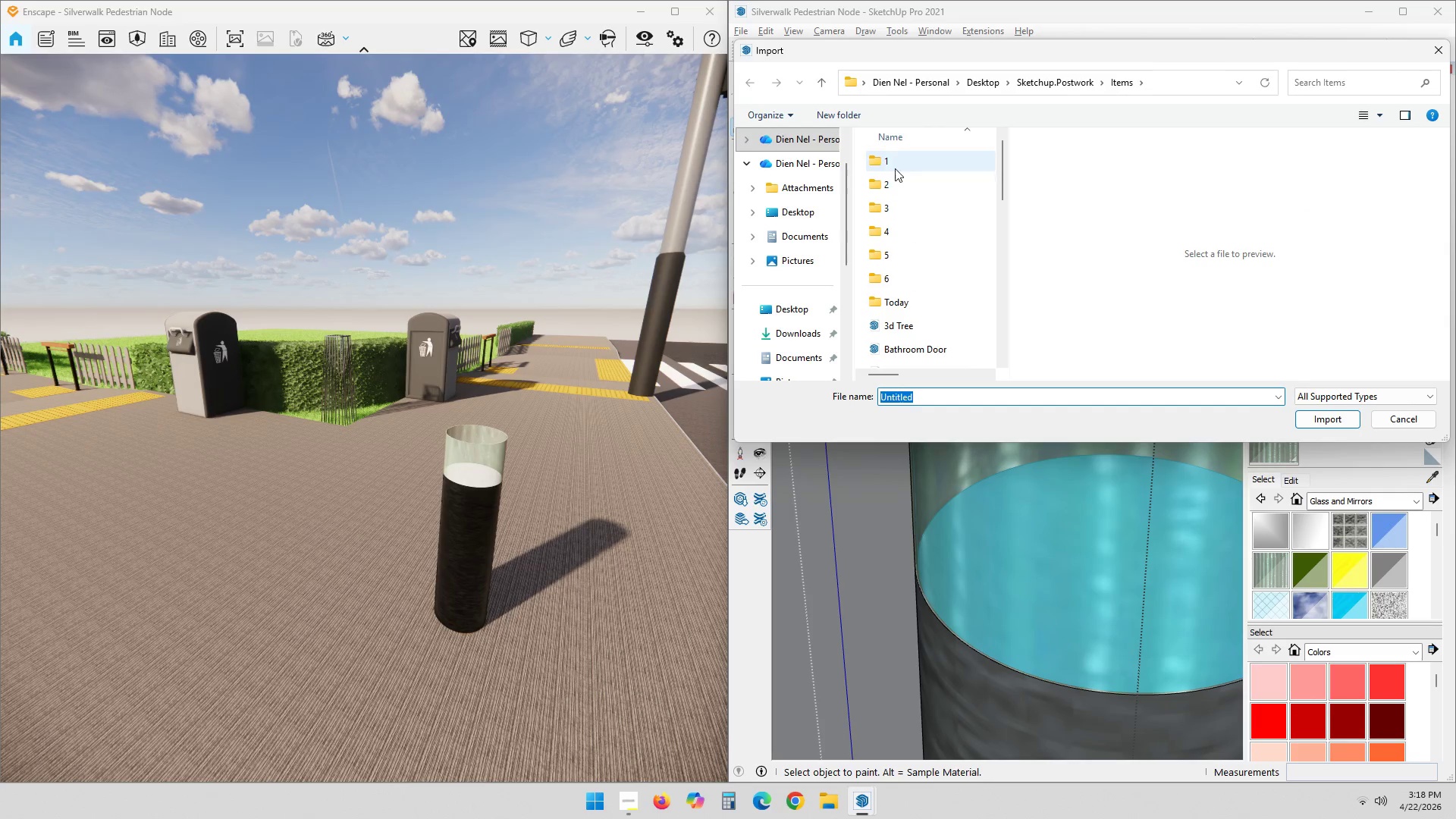 
double_click([893, 158])
 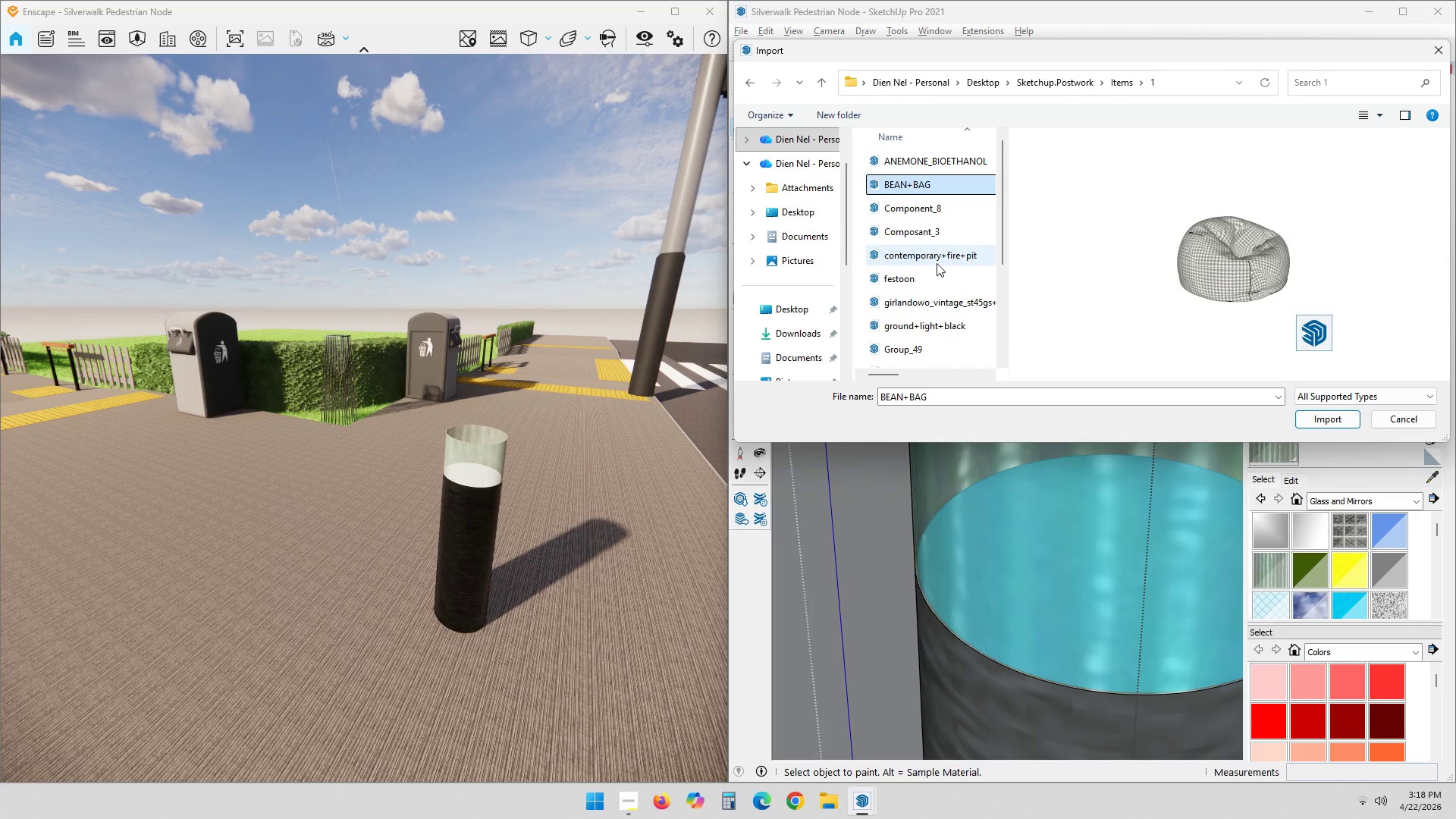 
 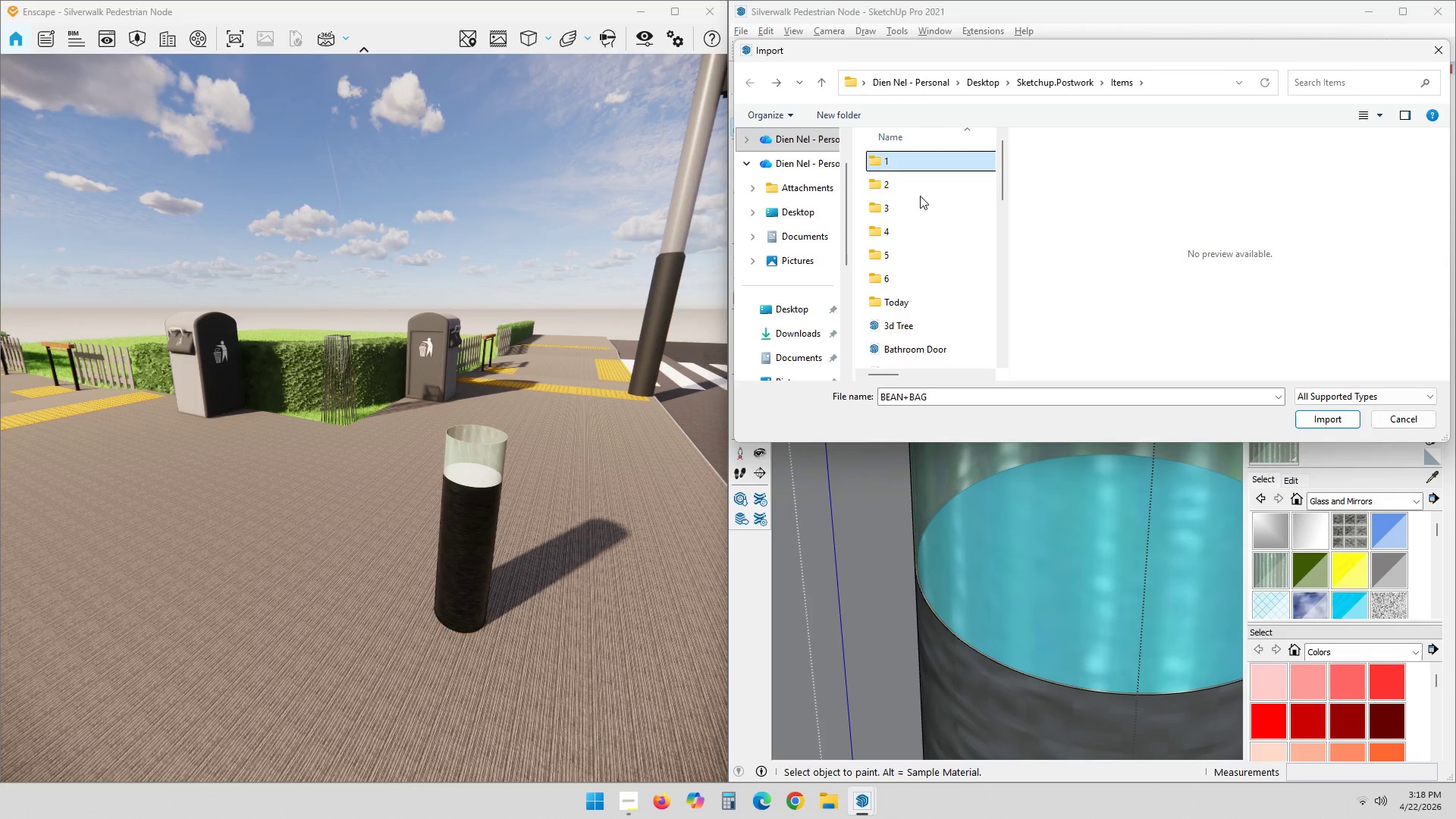 
left_click([918, 180])
 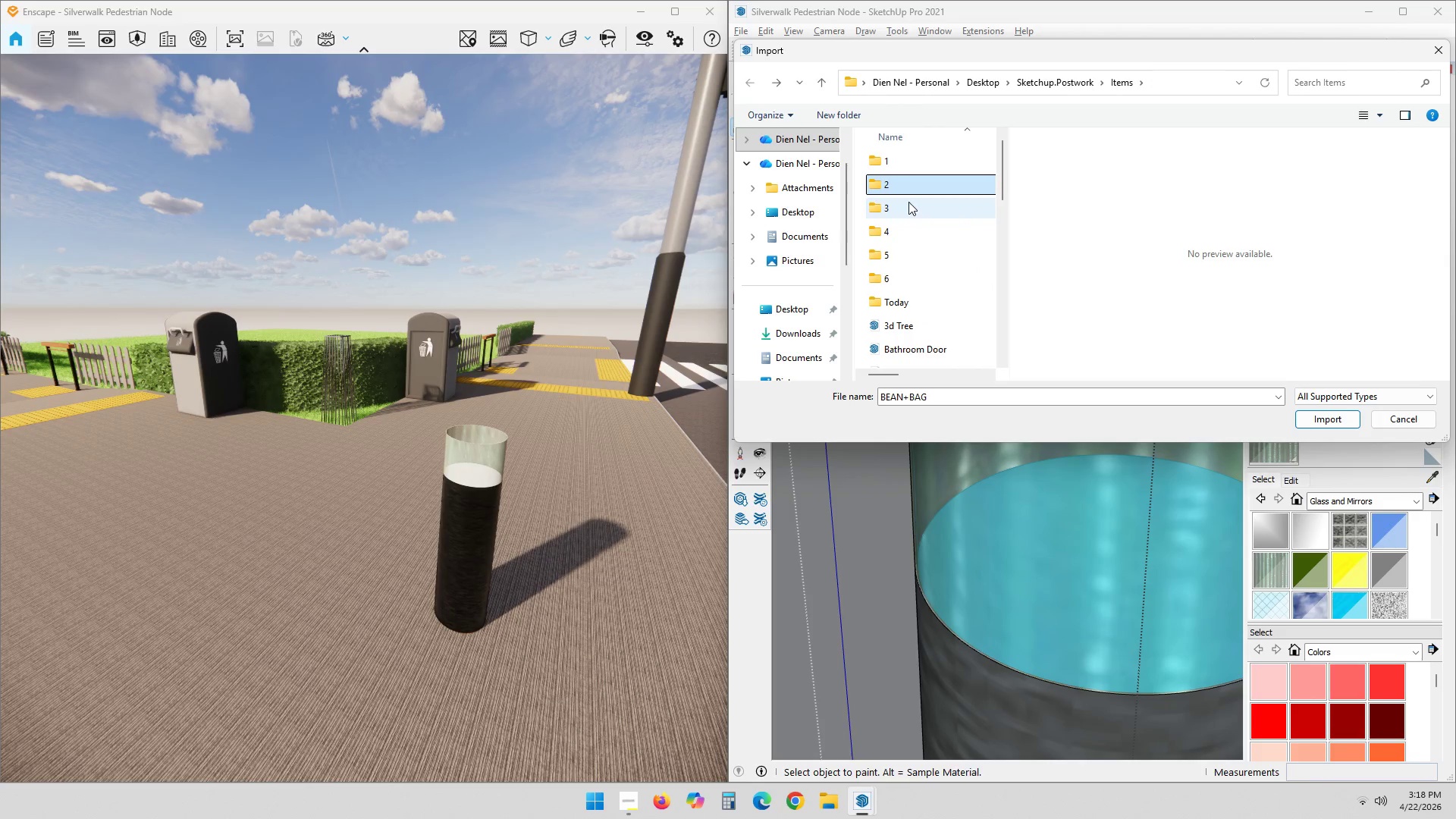 
double_click([912, 187])
 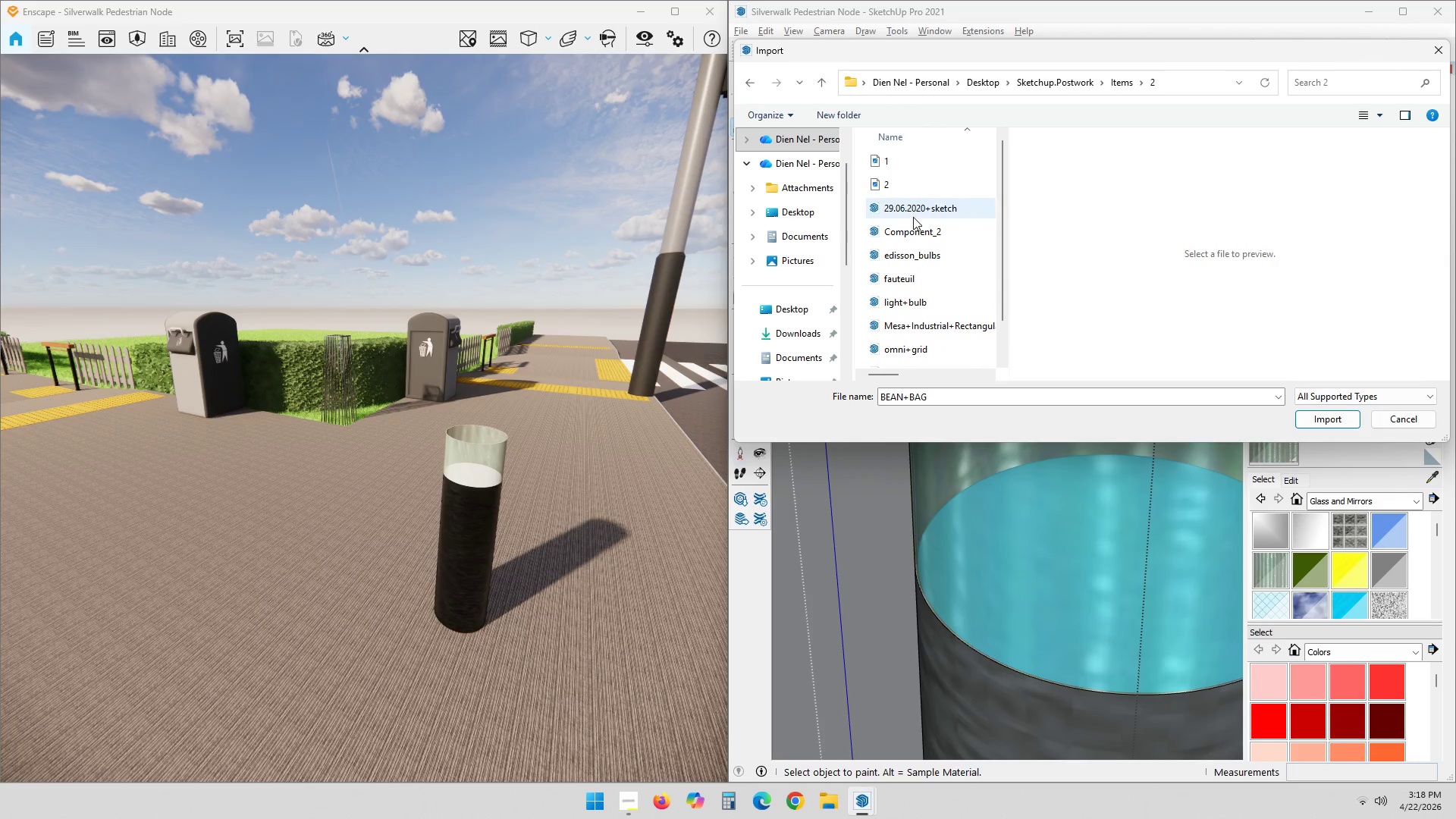 
left_click([913, 213])
 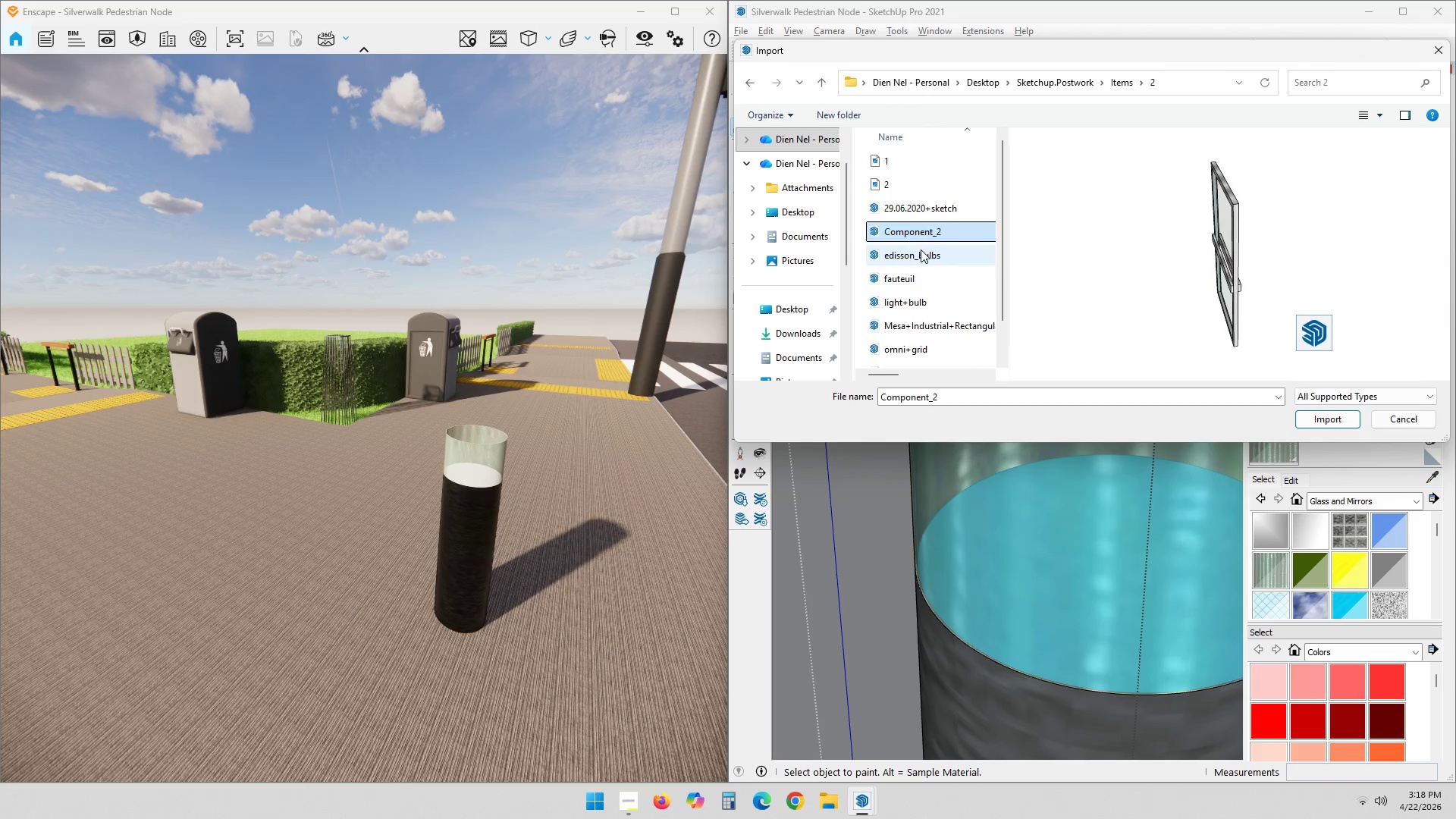 
left_click([919, 249])
 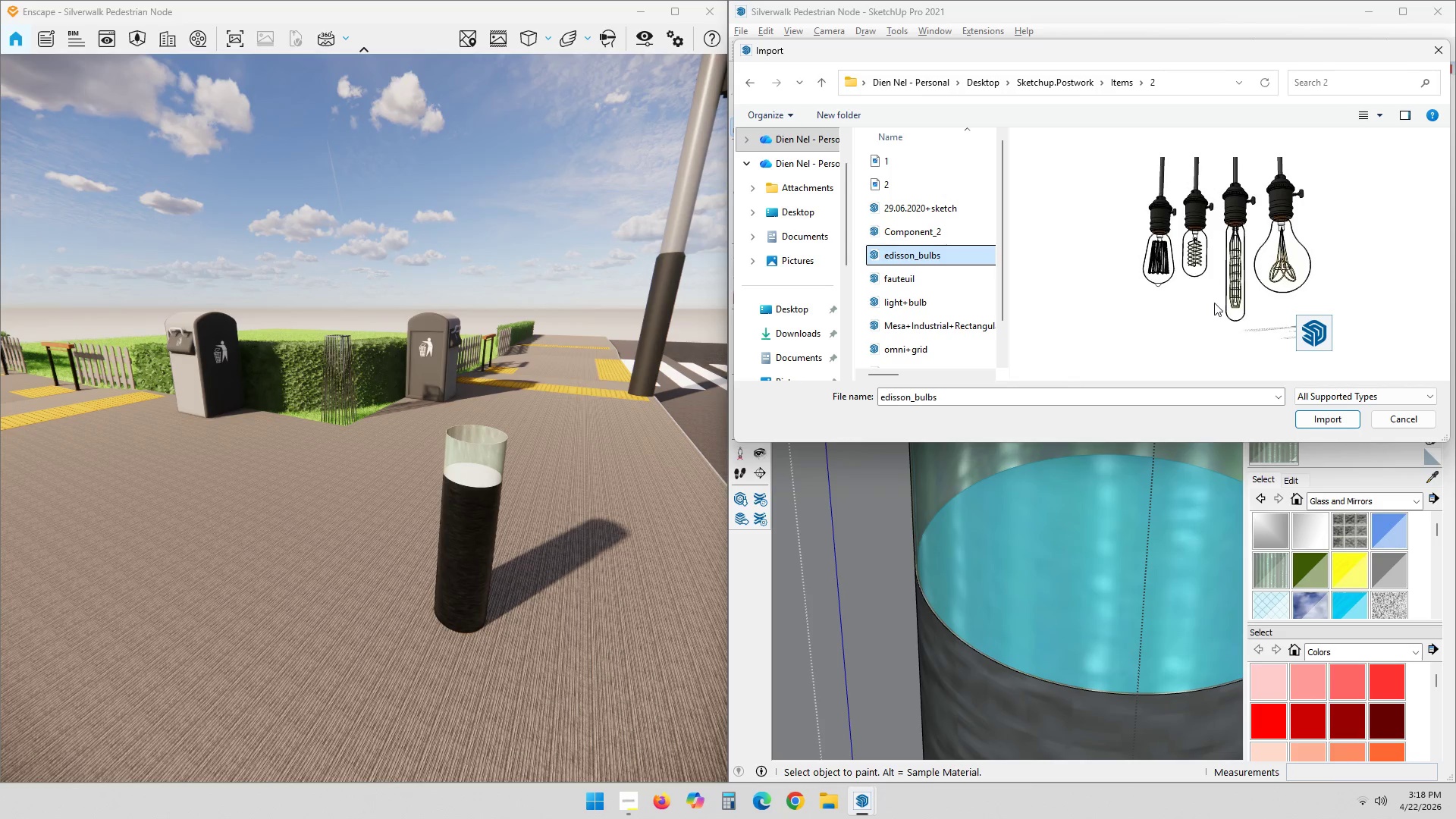 
wait(5.31)
 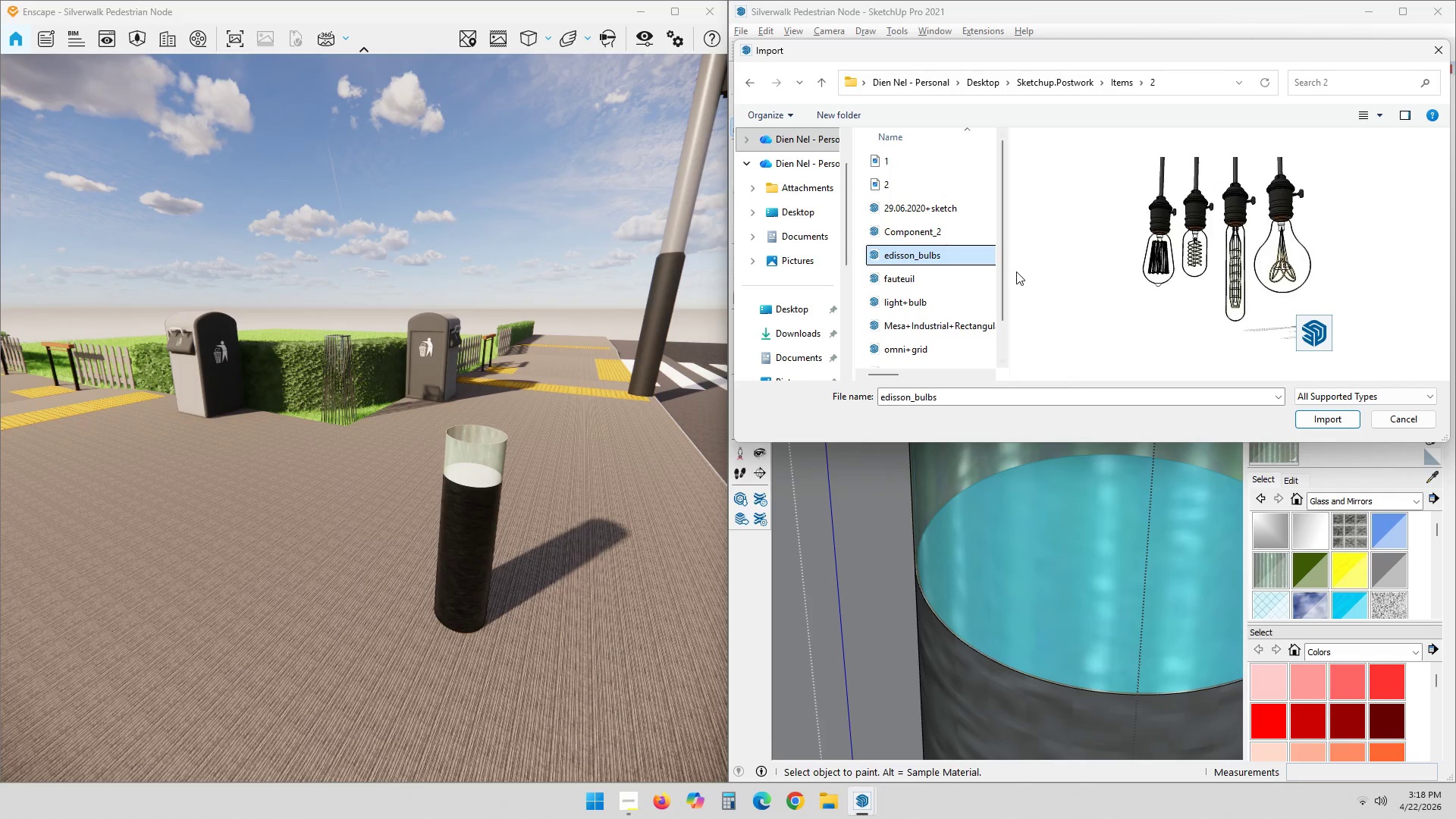 
left_click([1326, 419])
 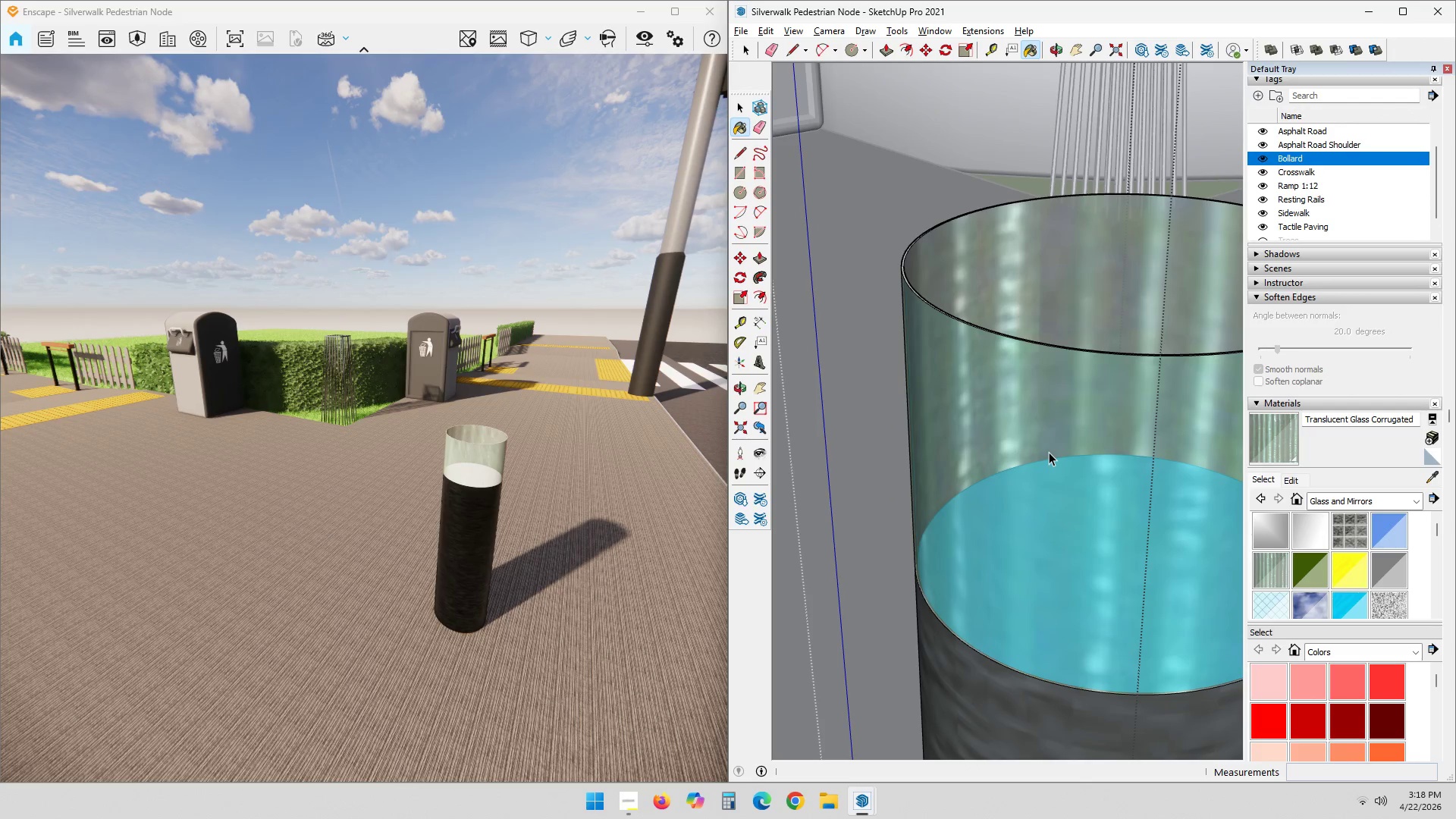 
scroll: coordinate [1095, 488], scroll_direction: down, amount: 37.0
 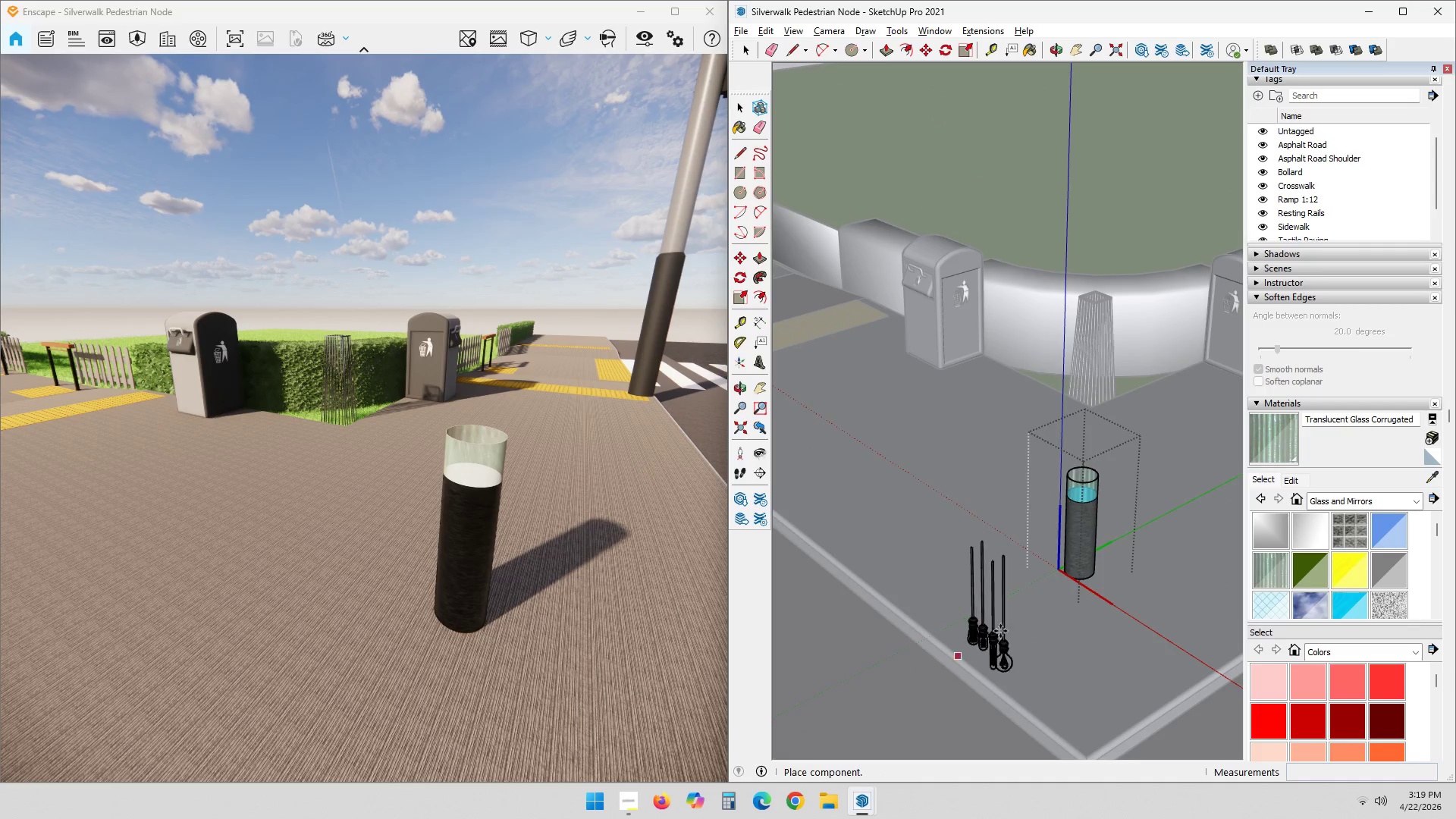 
left_click([1007, 626])
 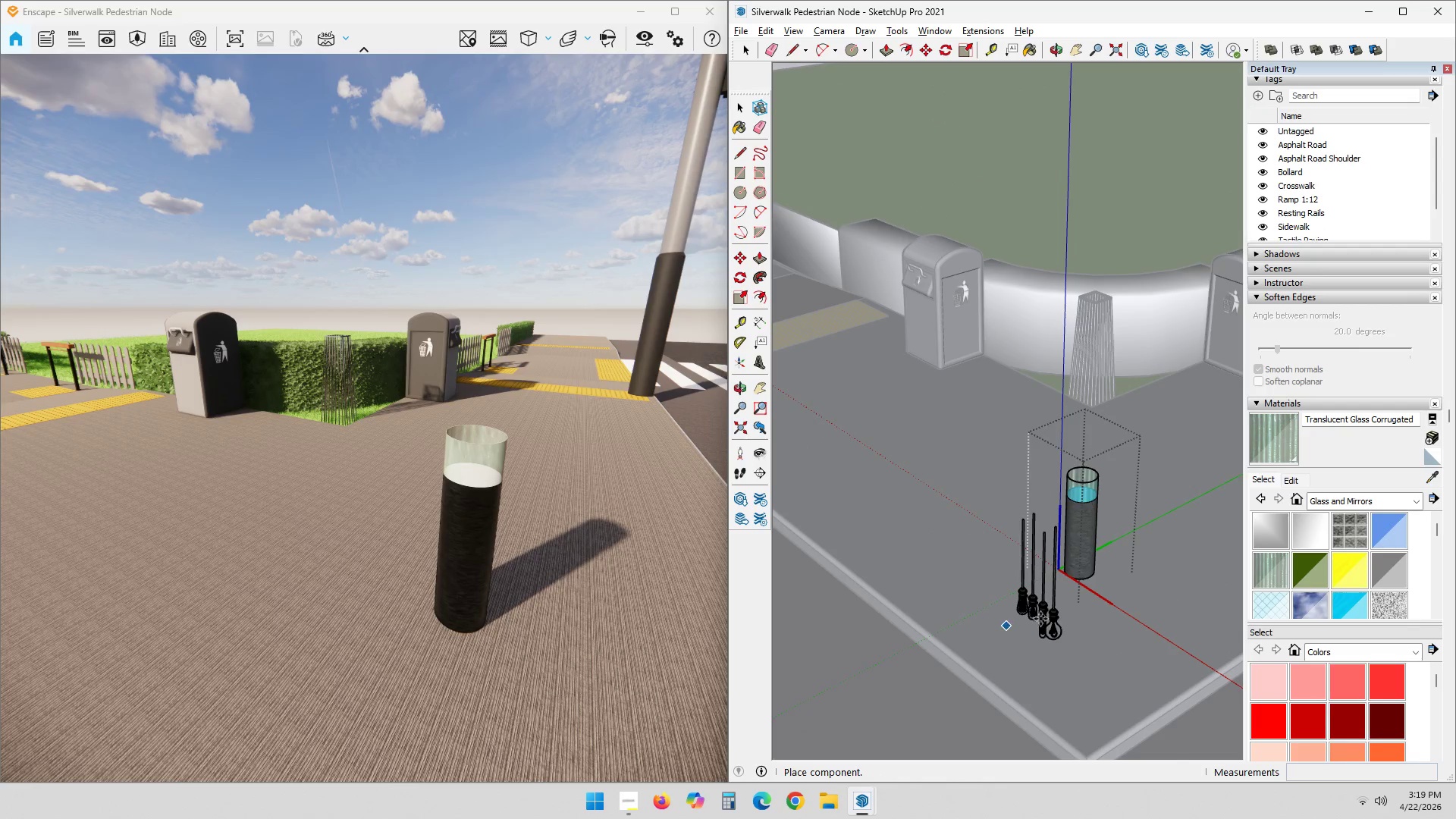 
scroll: coordinate [1075, 577], scroll_direction: up, amount: 4.0
 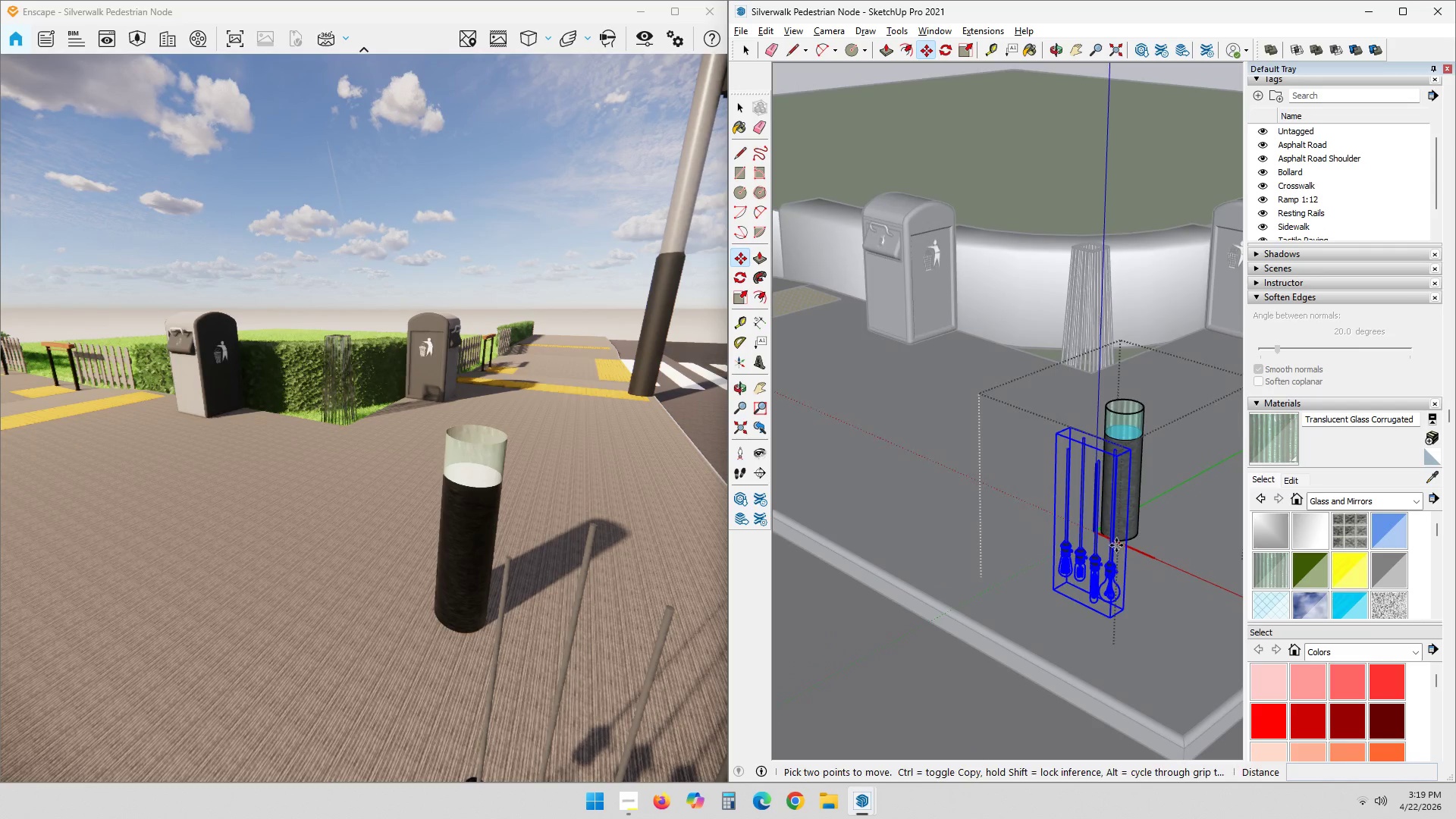 
key(Space)
 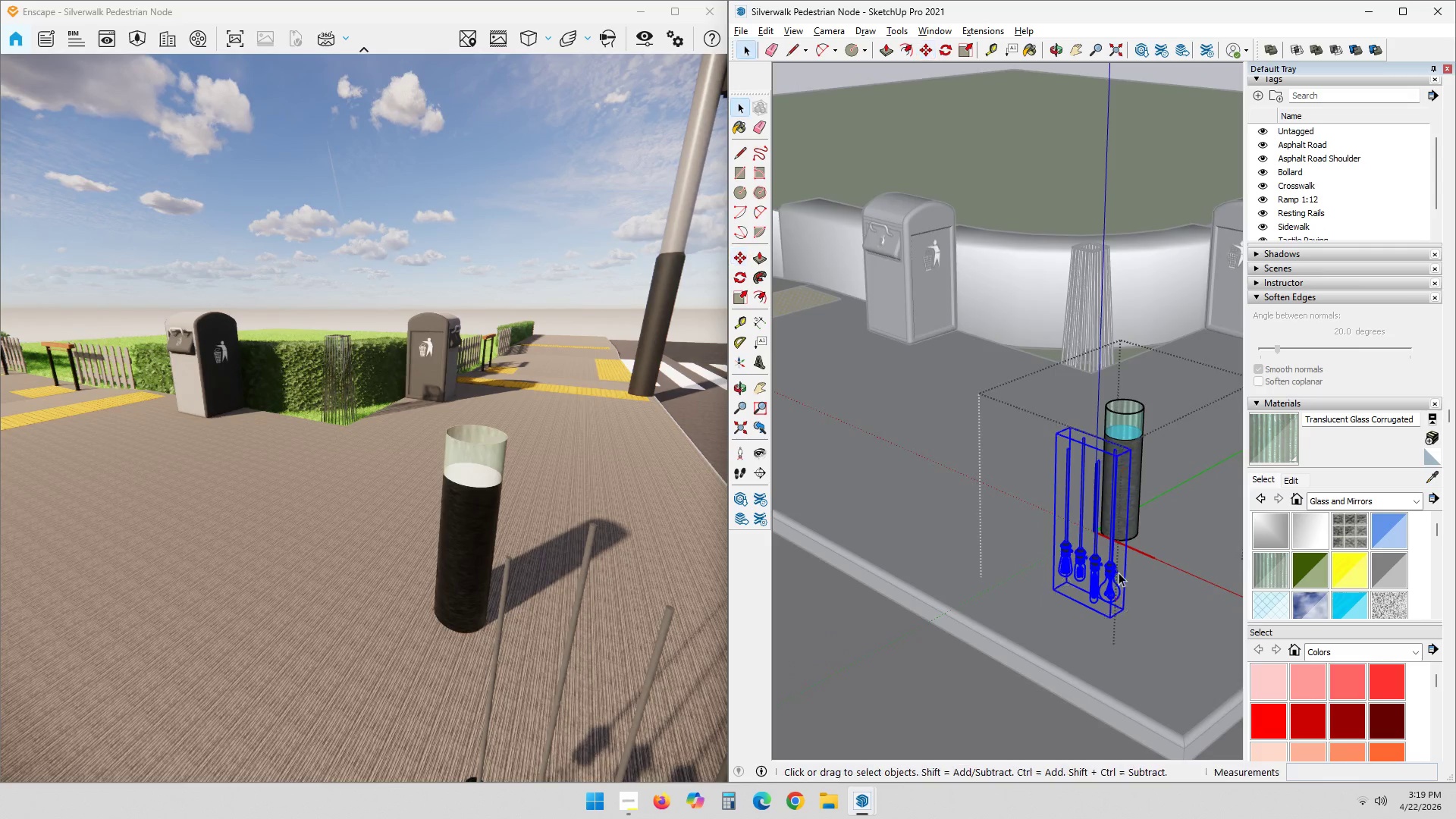 
scroll: coordinate [1112, 592], scroll_direction: up, amount: 9.0
 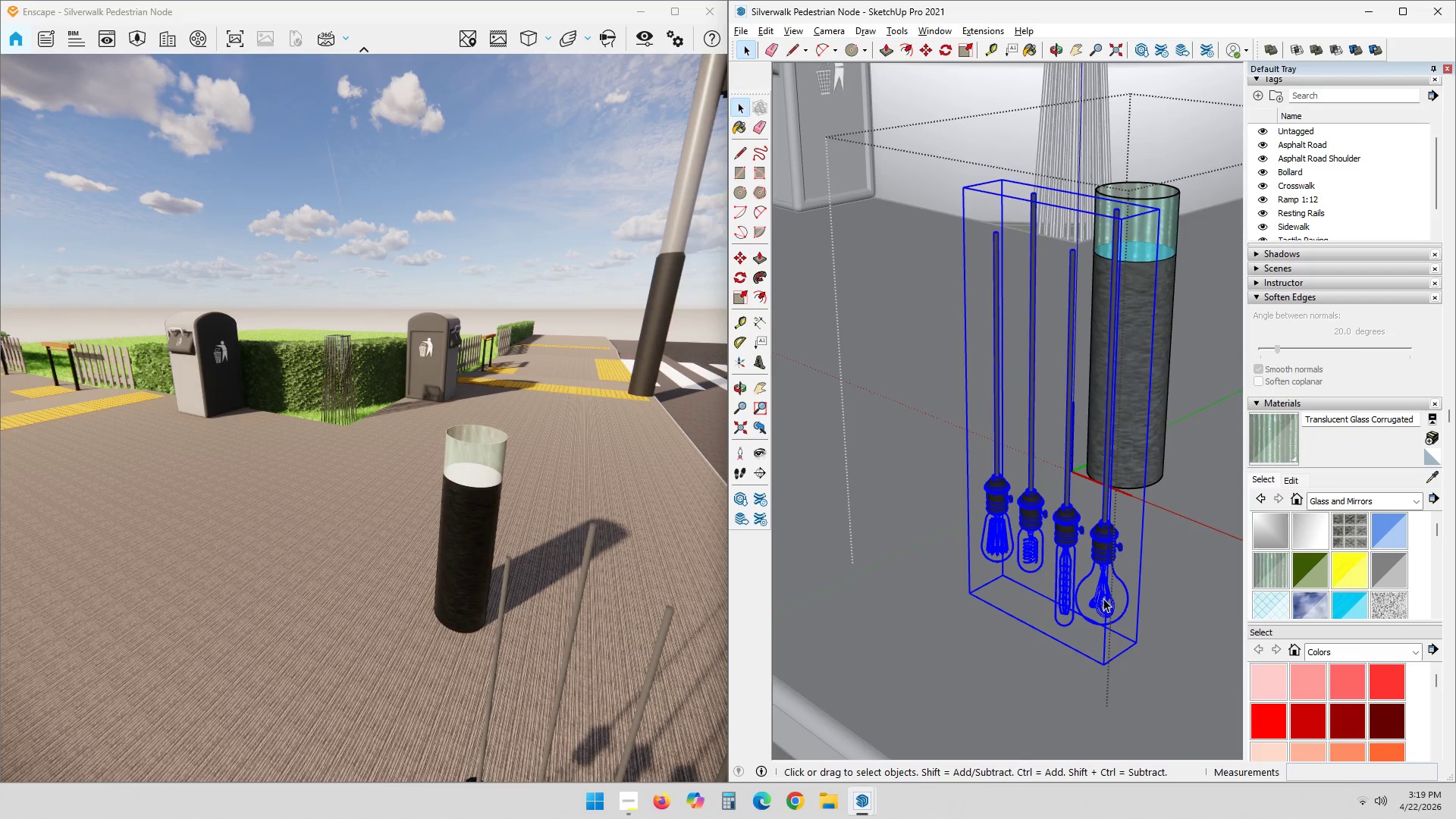 
left_click([1109, 575])
 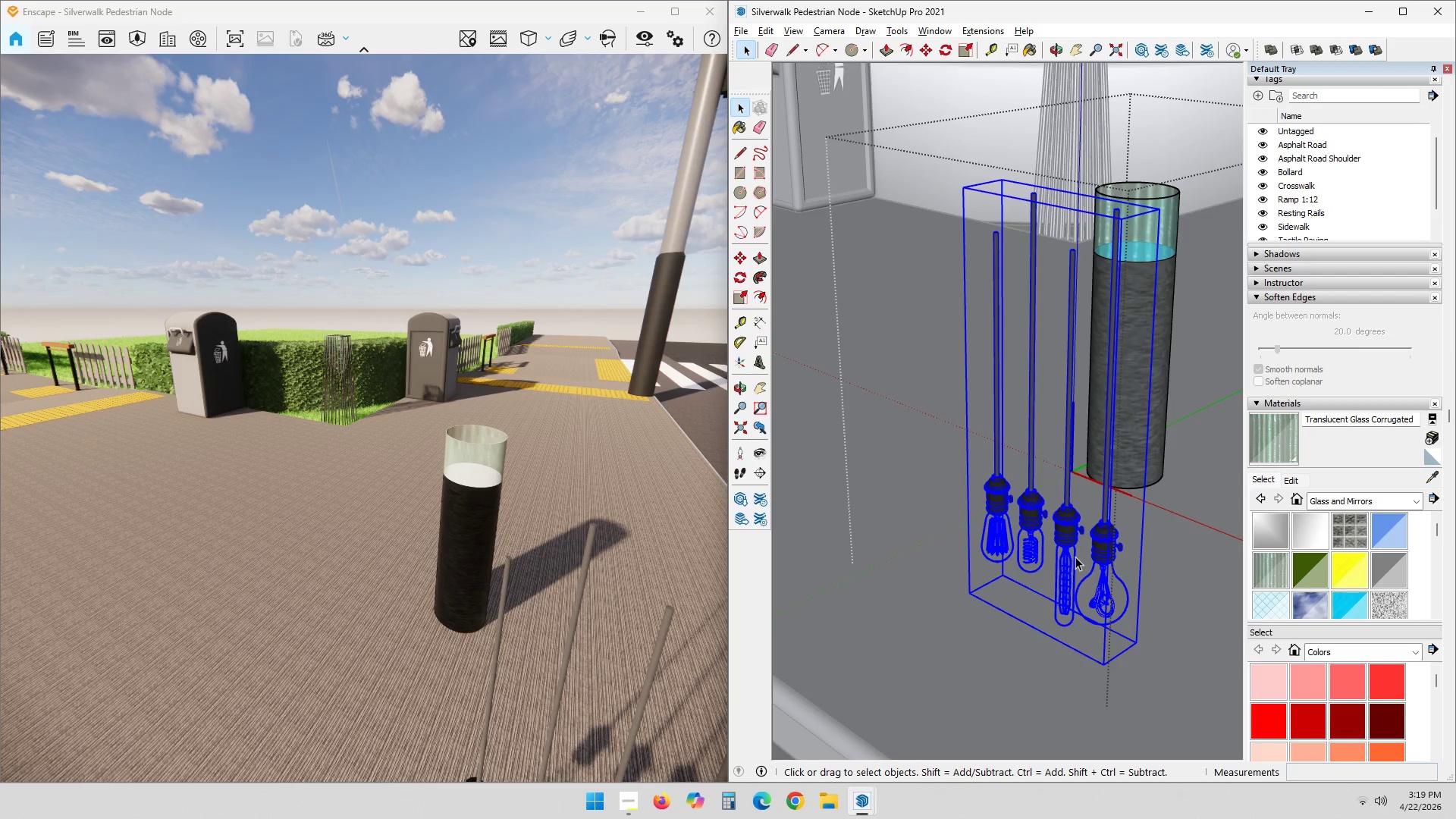 
double_click([1061, 552])
 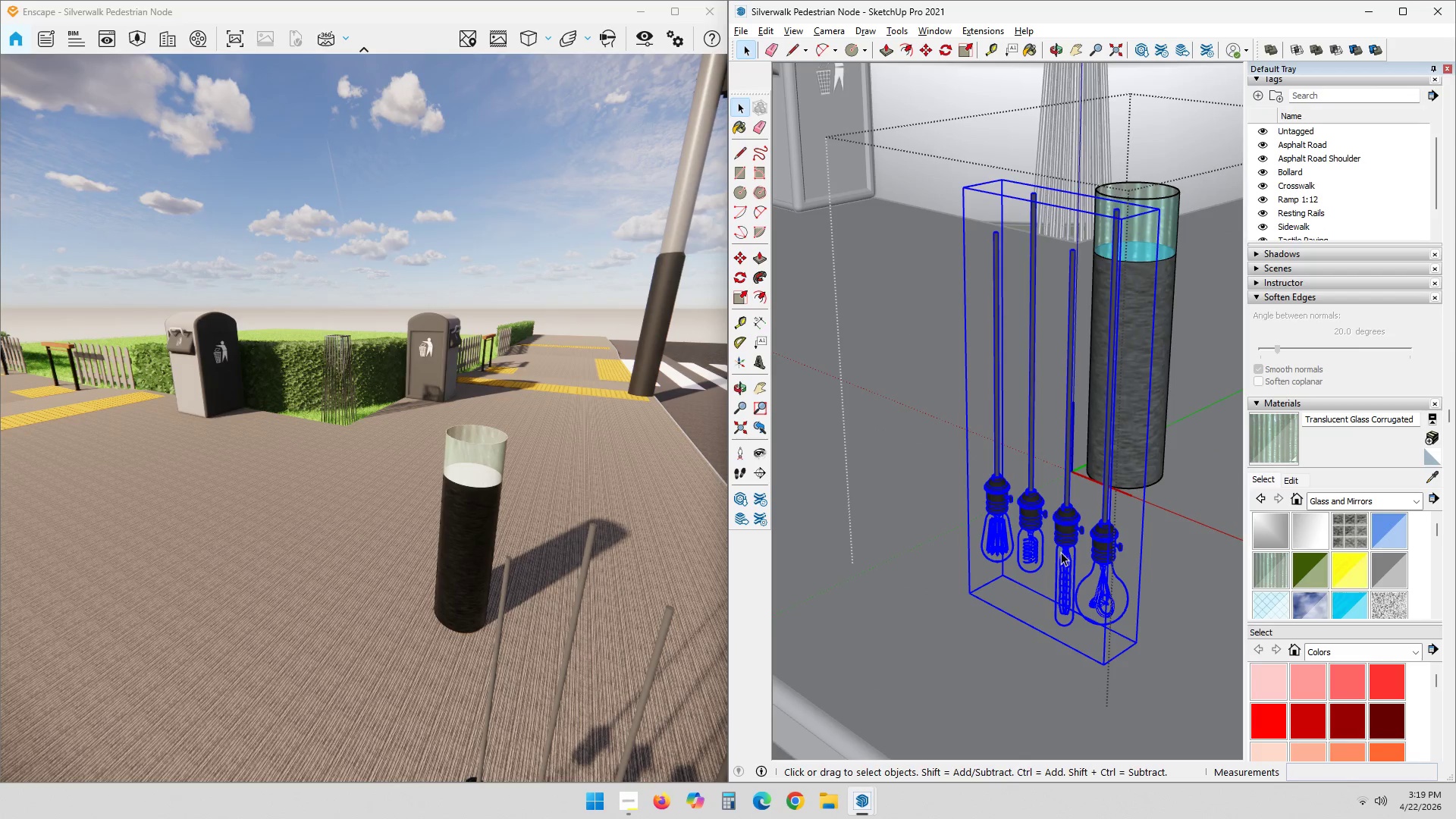 
right_click([1062, 552])
 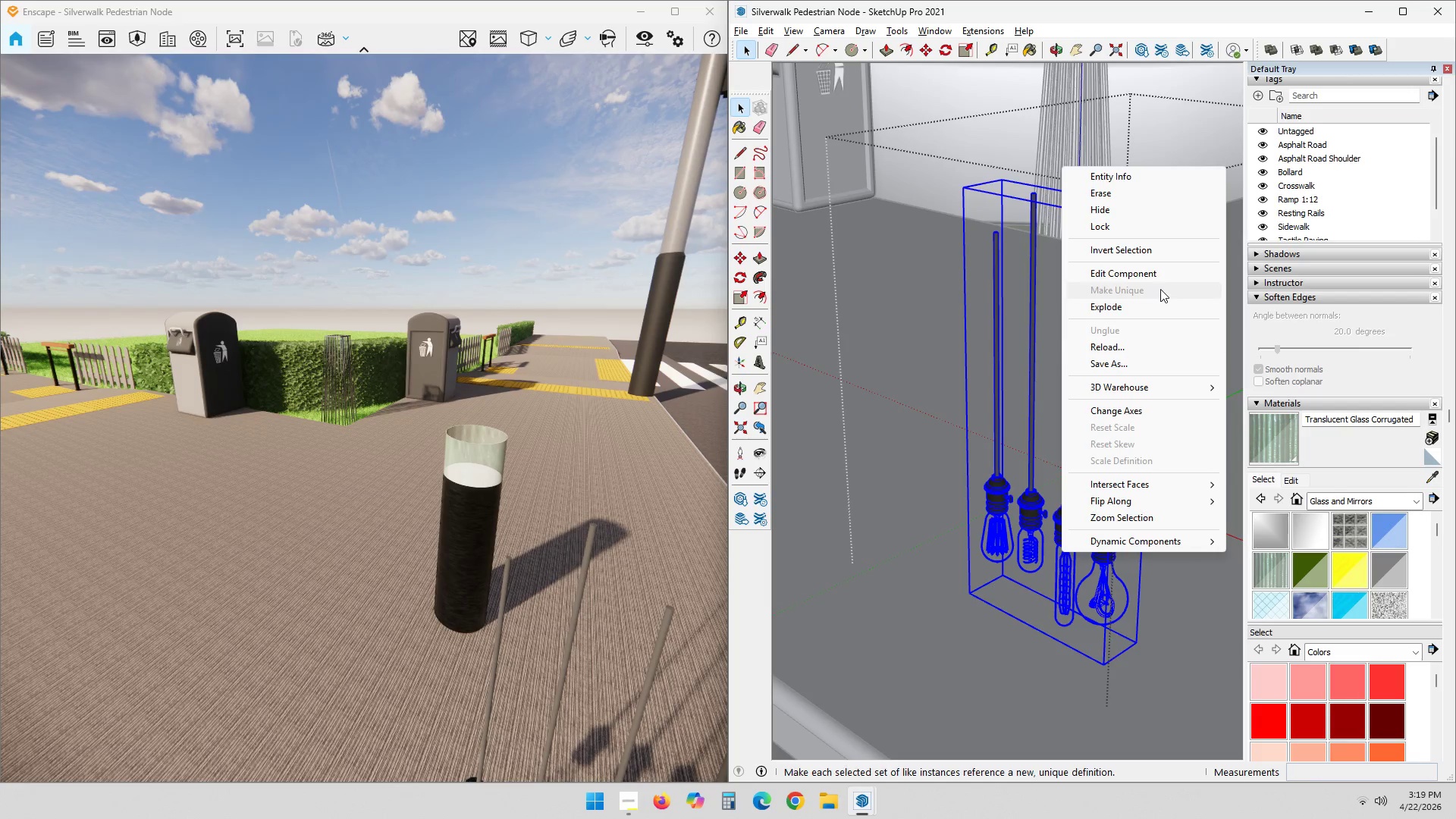 
left_click([1146, 306])
 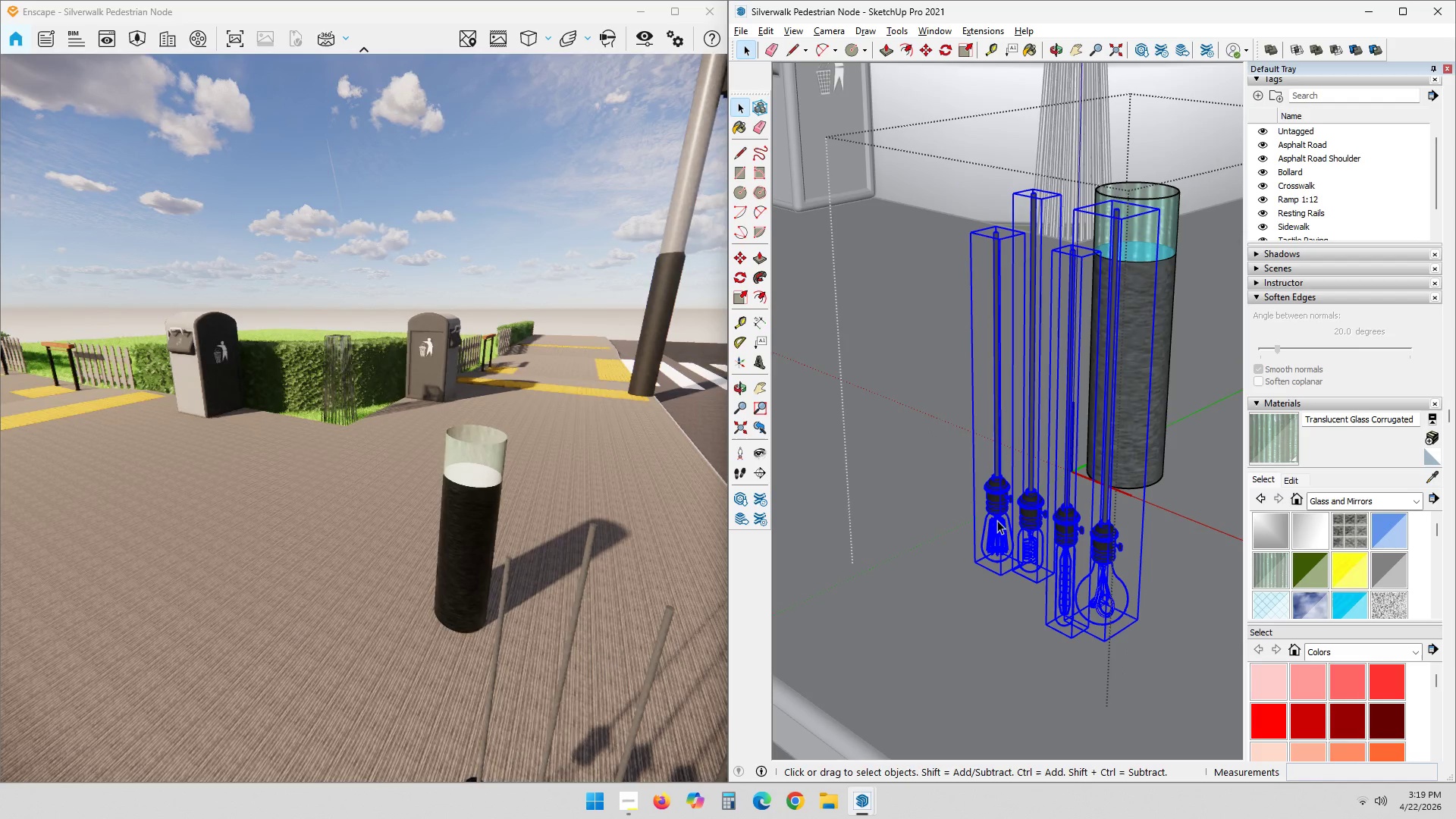 
left_click([997, 529])
 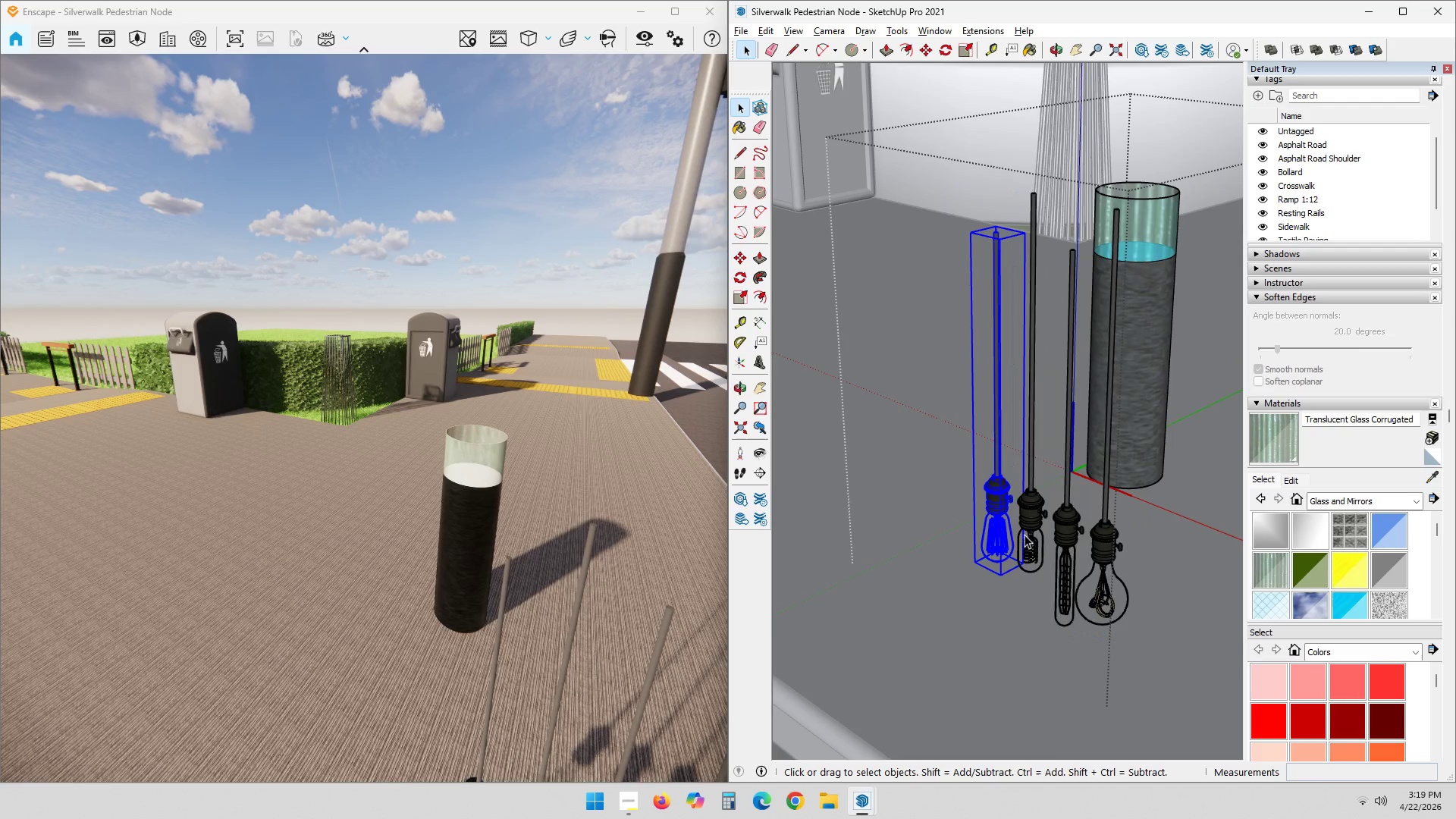 
hold_key(key=ControlLeft, duration=0.72)
double_click([1063, 564])
 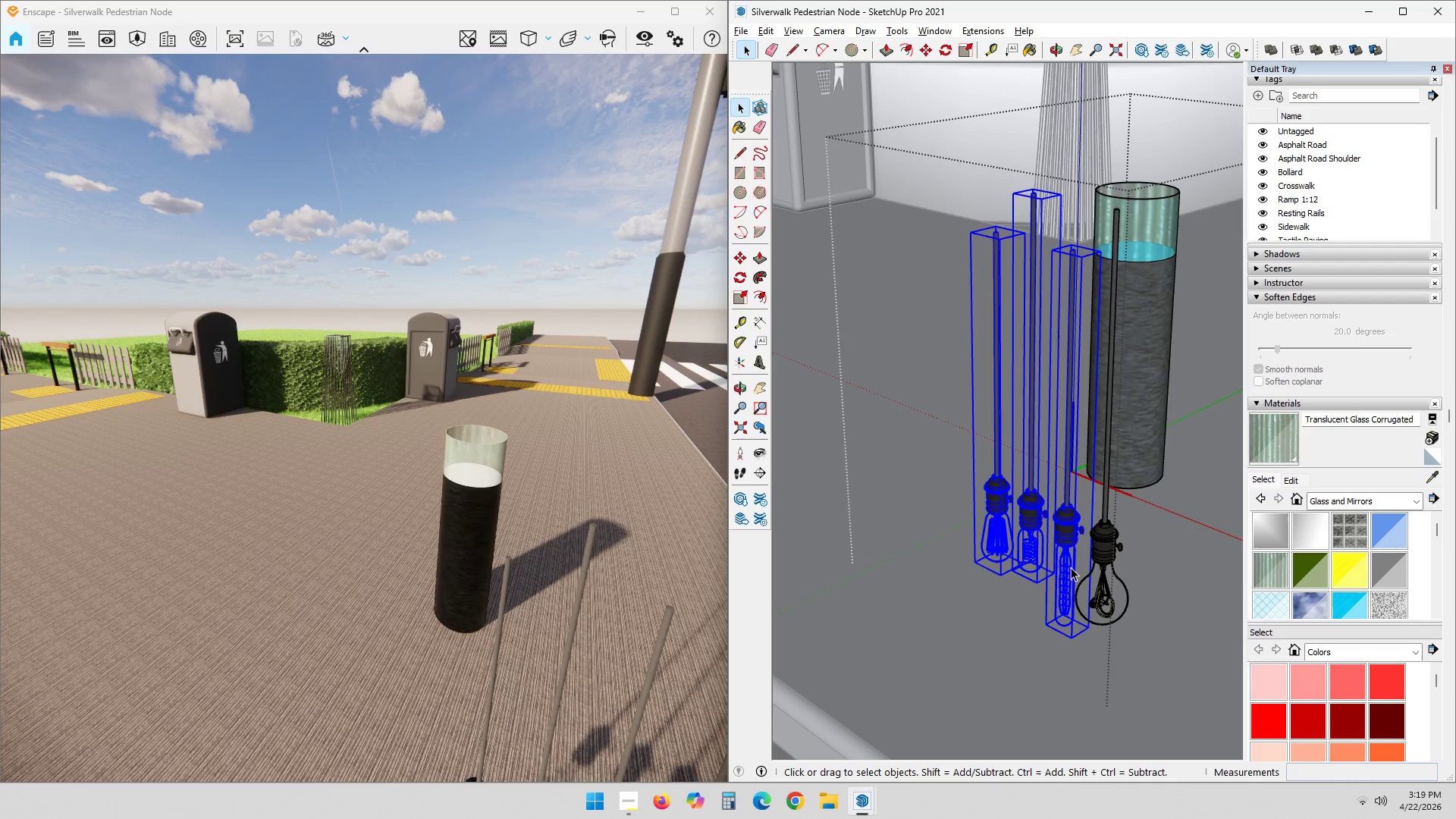 
key(Delete)
 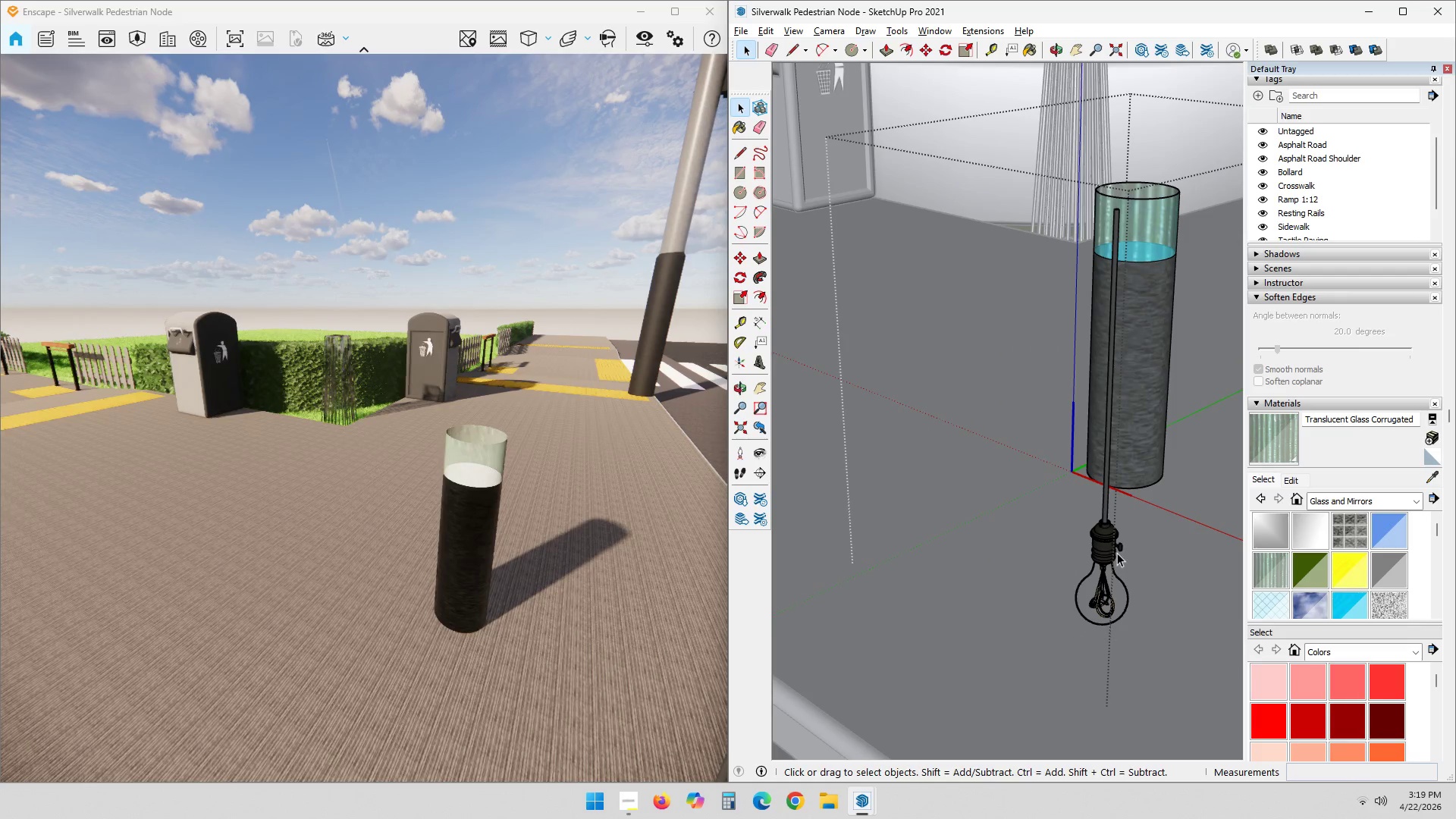 
left_click([1103, 547])
 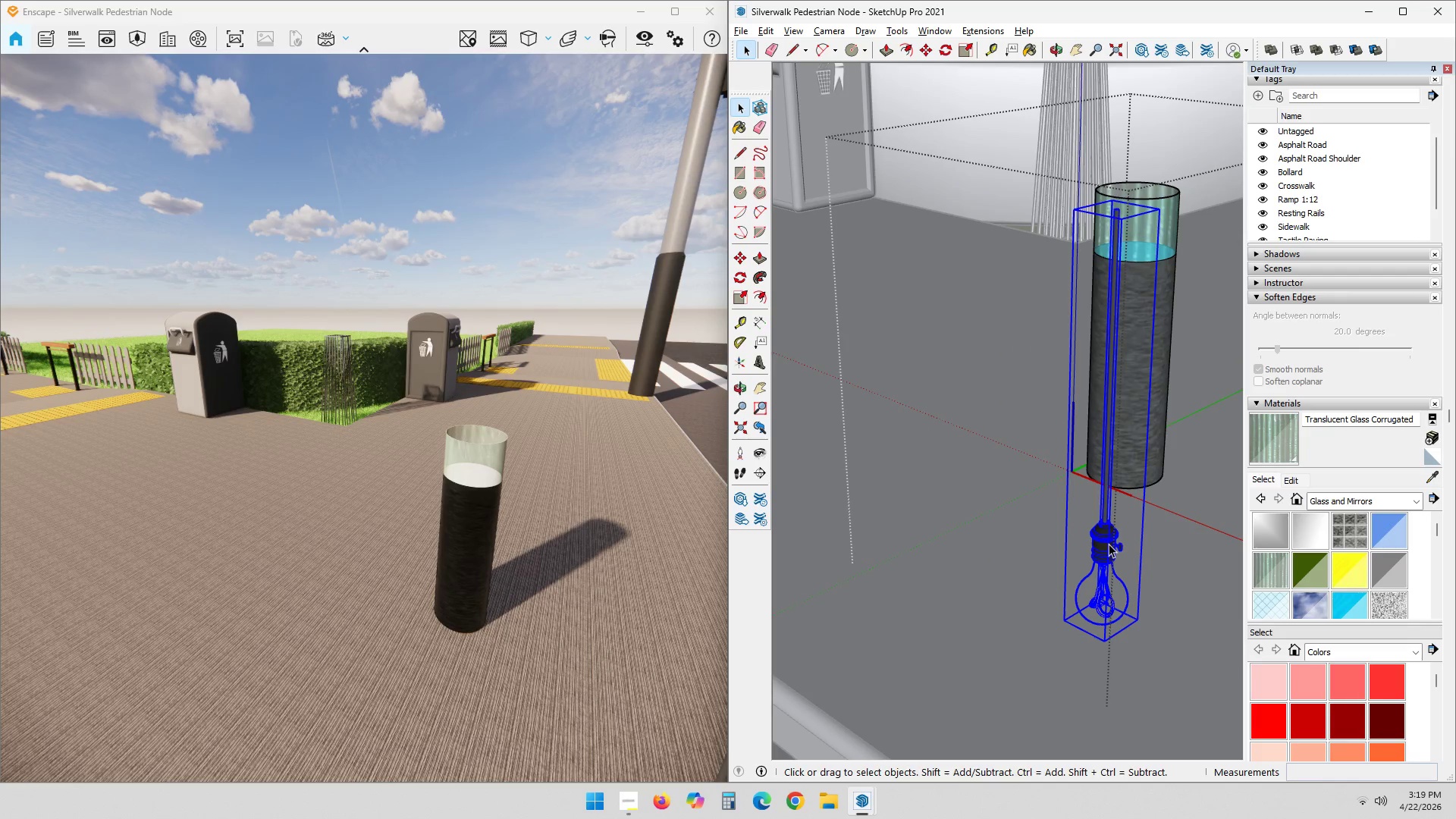 
double_click([1109, 544])
 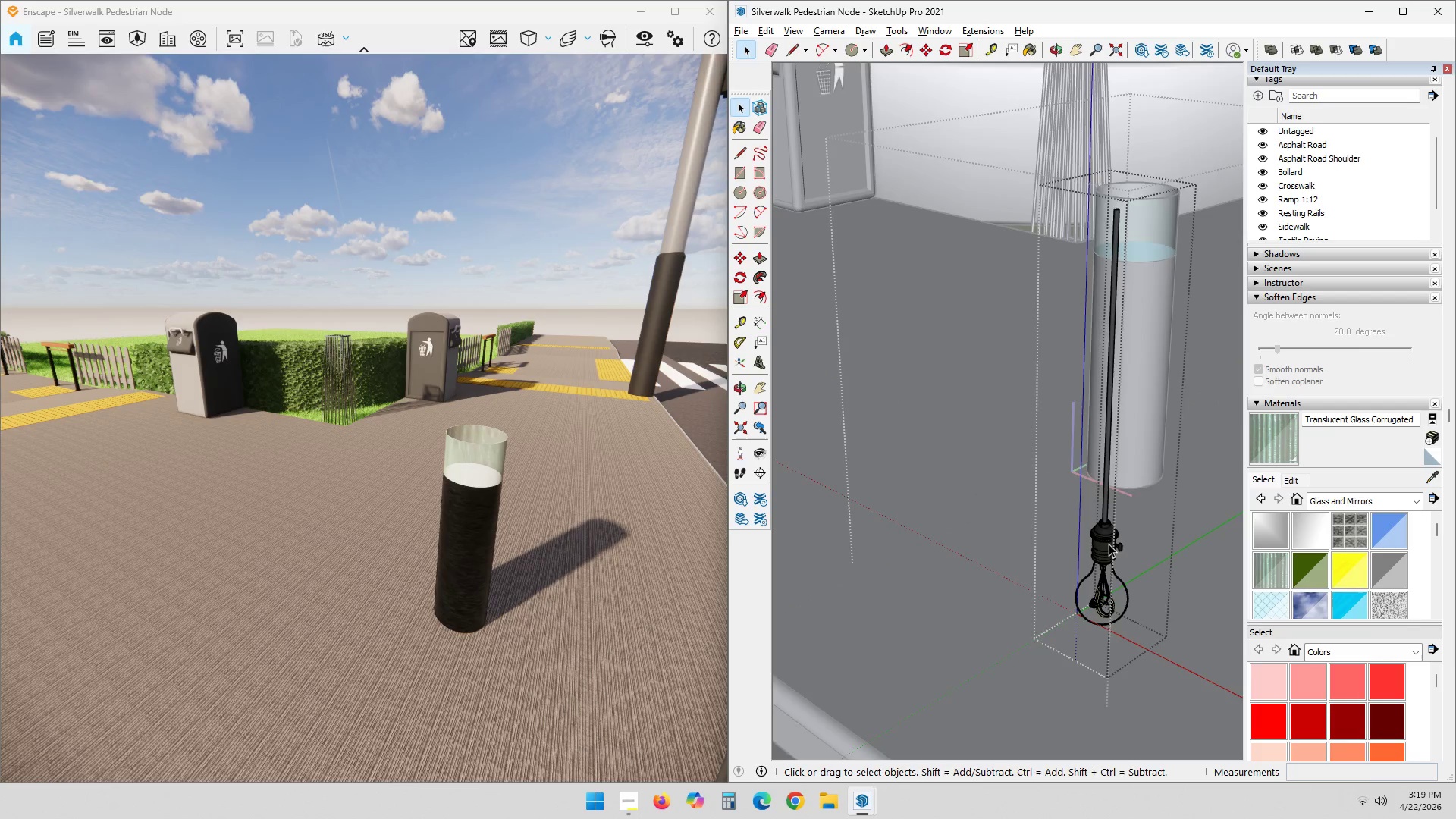 
scroll: coordinate [1109, 544], scroll_direction: up, amount: 1.0
 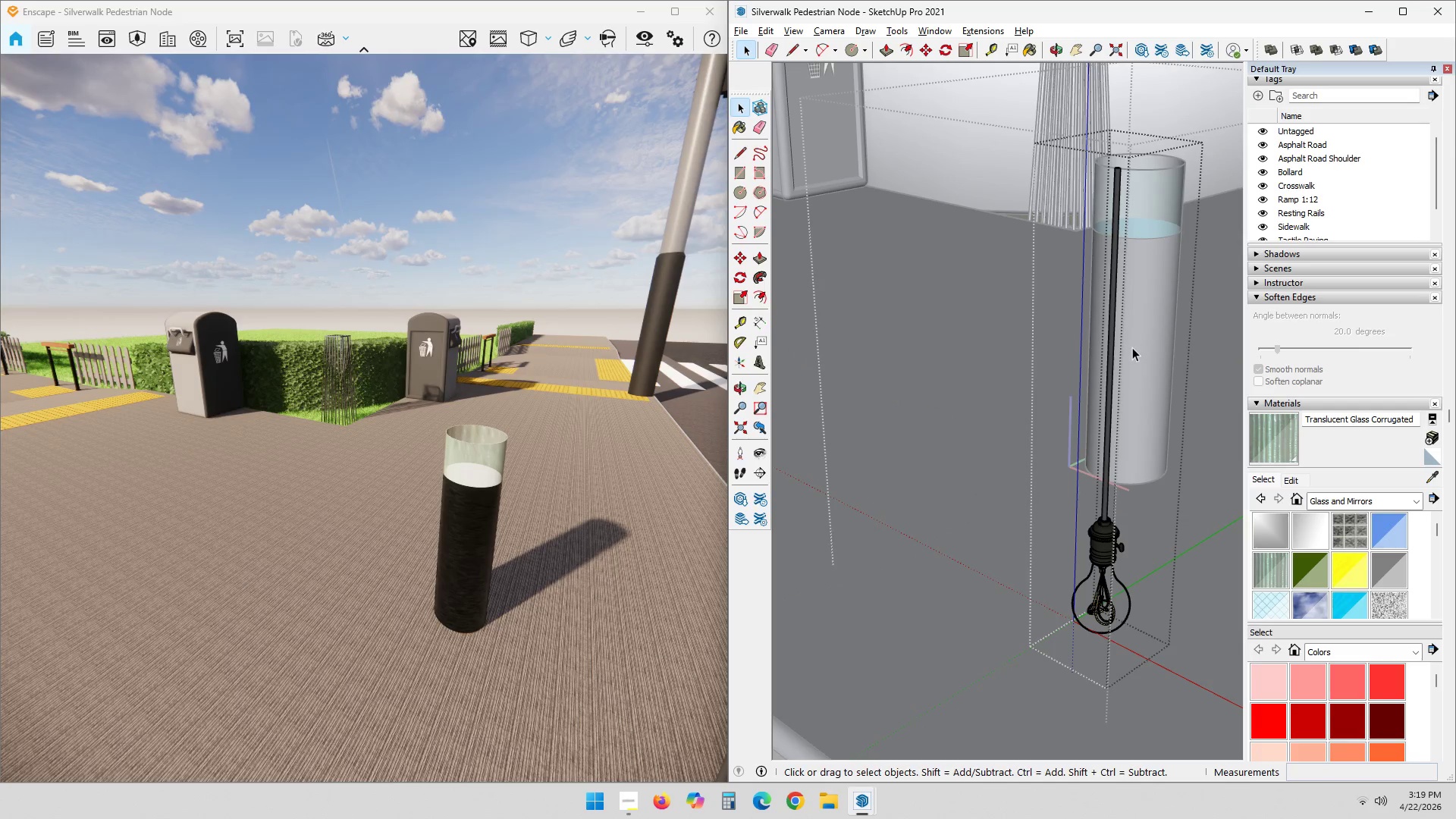 
left_click([1070, 494])
 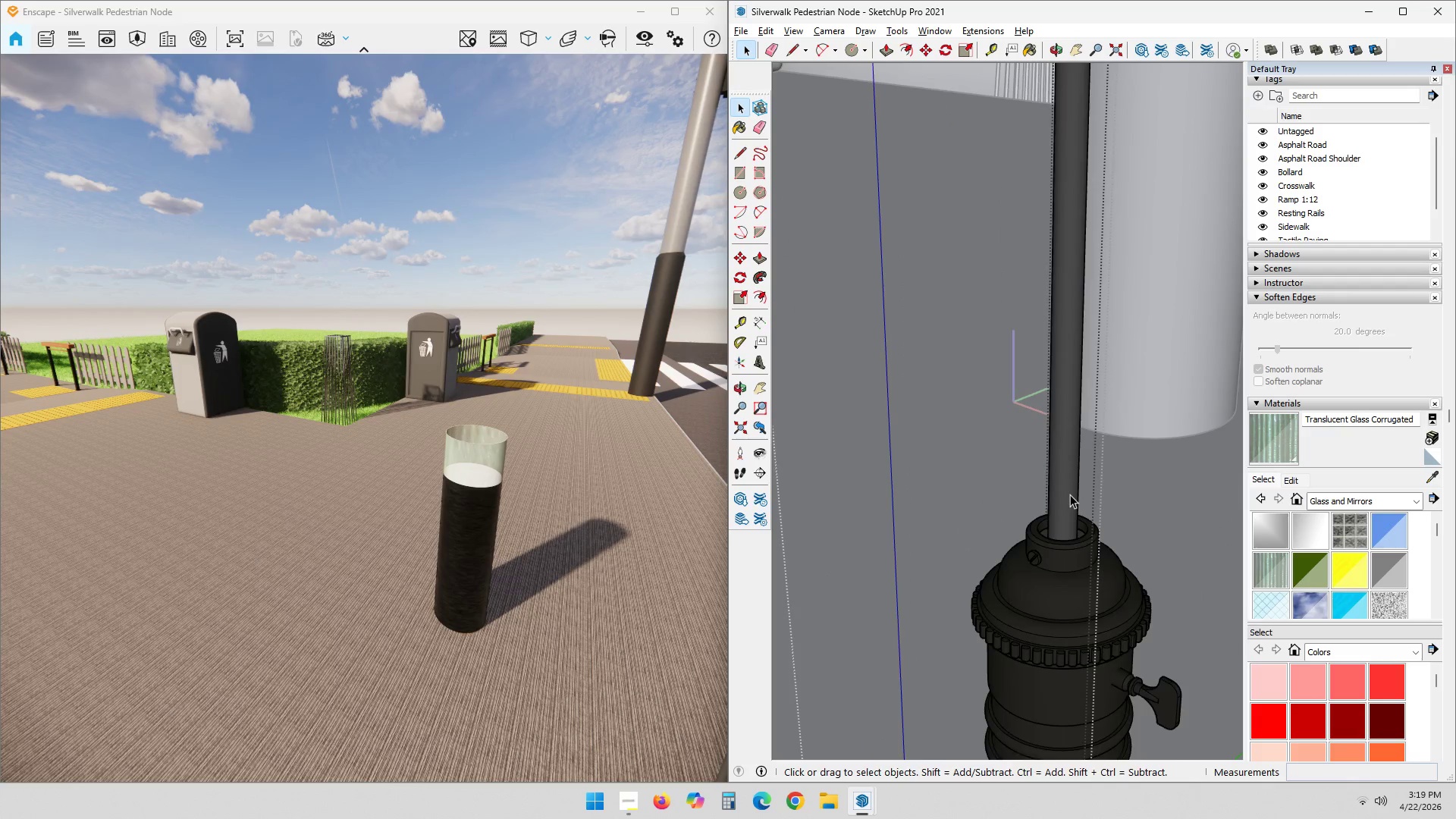 
scroll: coordinate [1111, 506], scroll_direction: up, amount: 10.0
 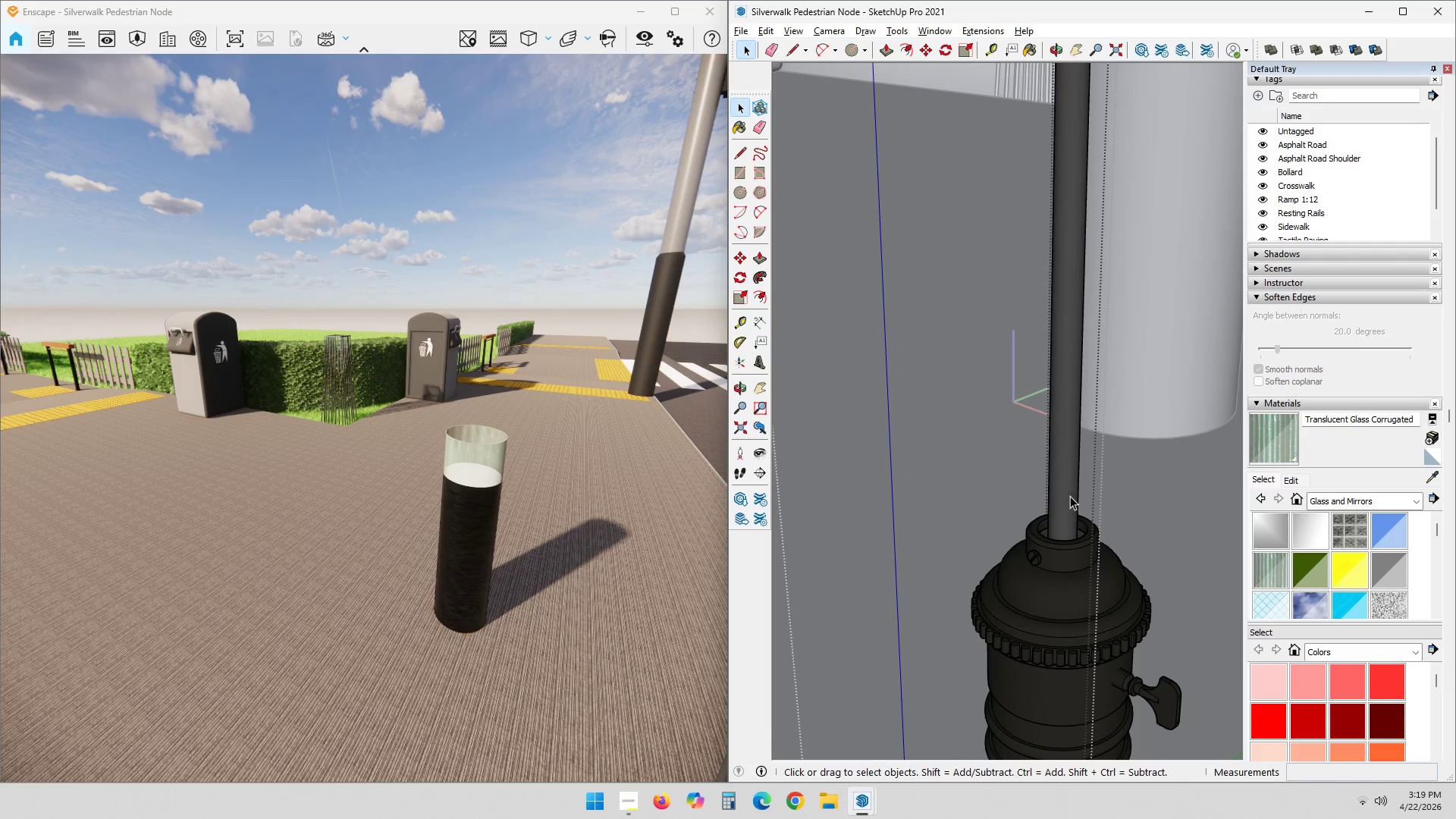 
double_click([1070, 494])
 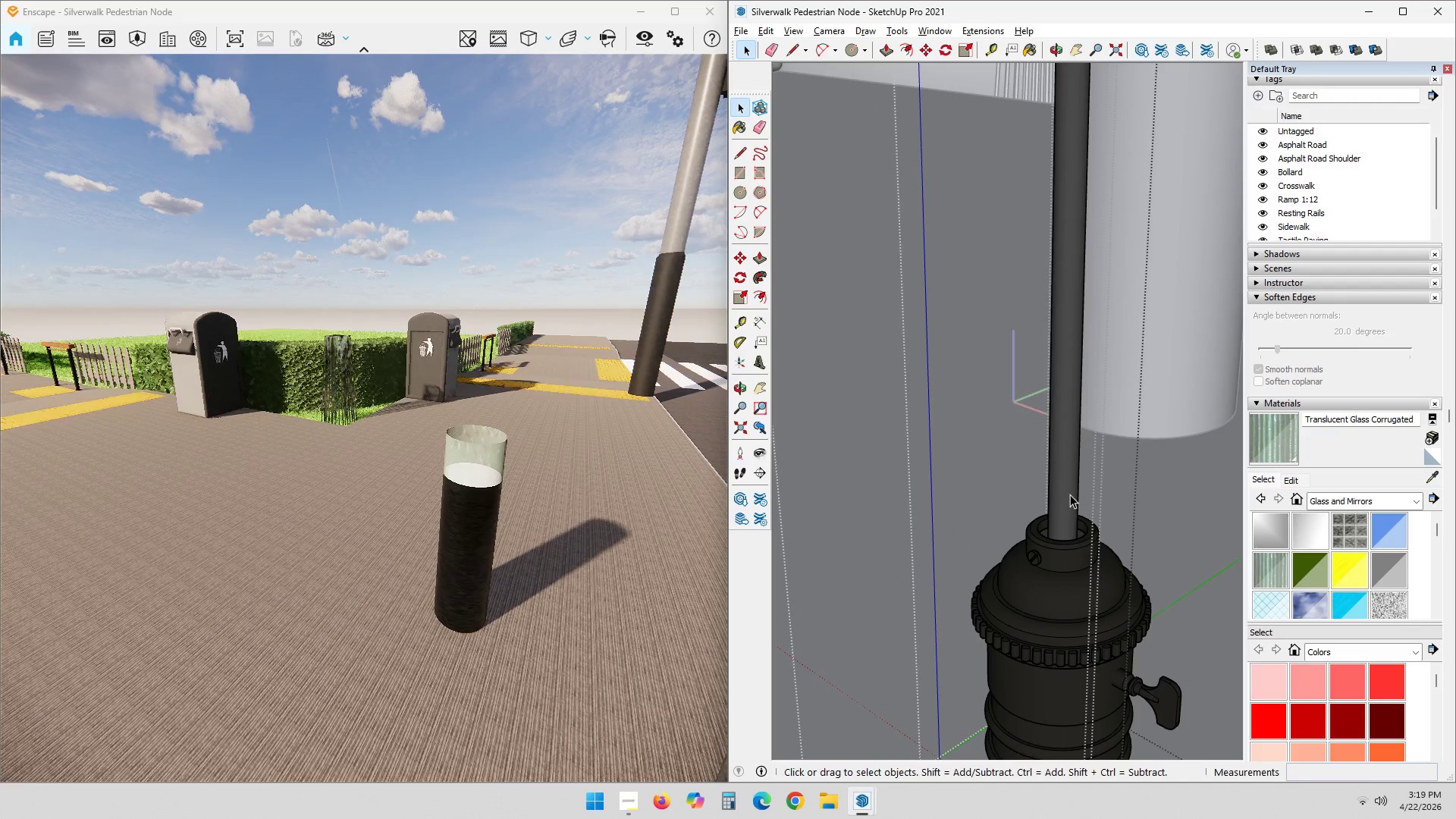 
triple_click([1070, 493])
 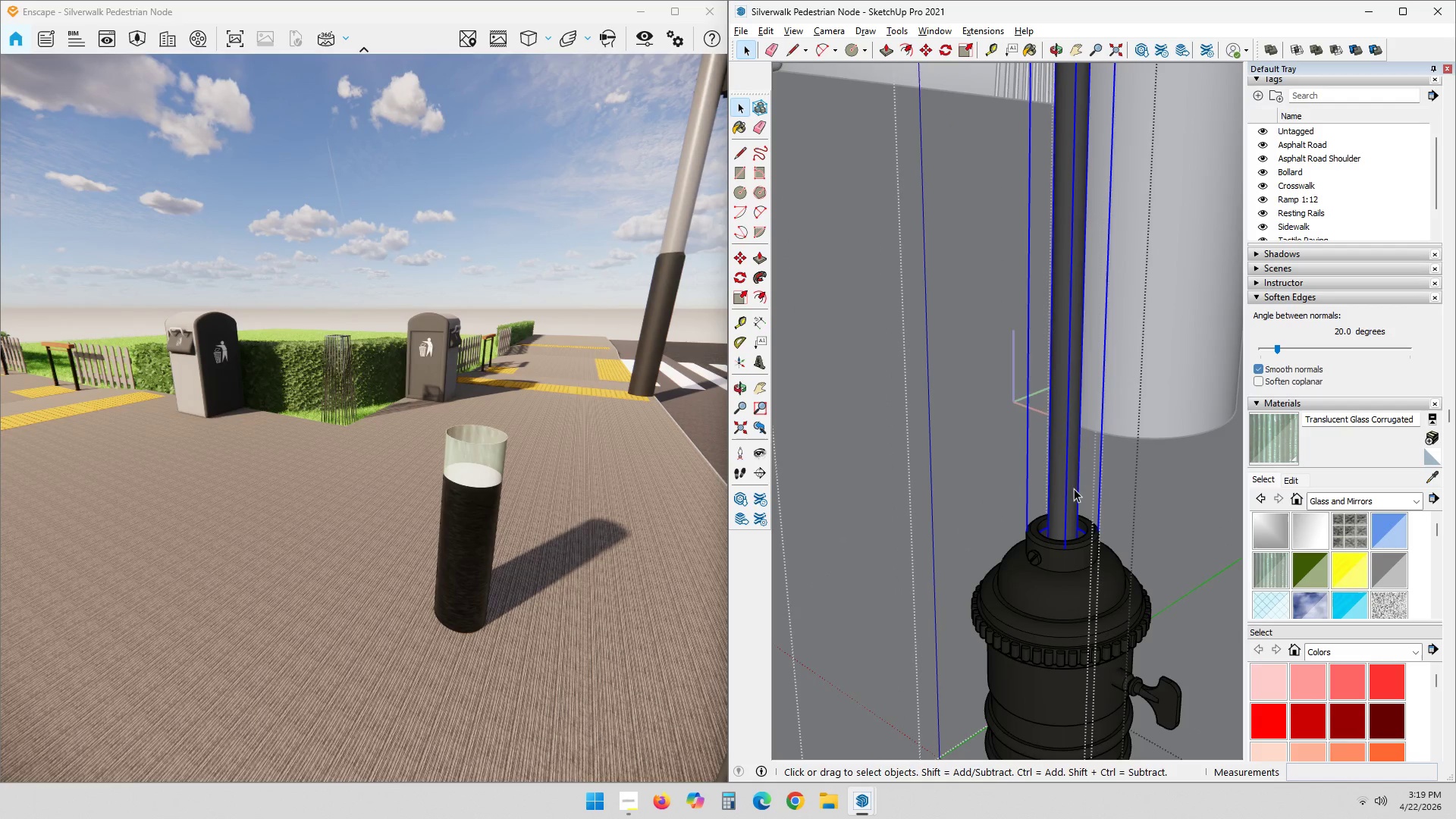 
key(Delete)
 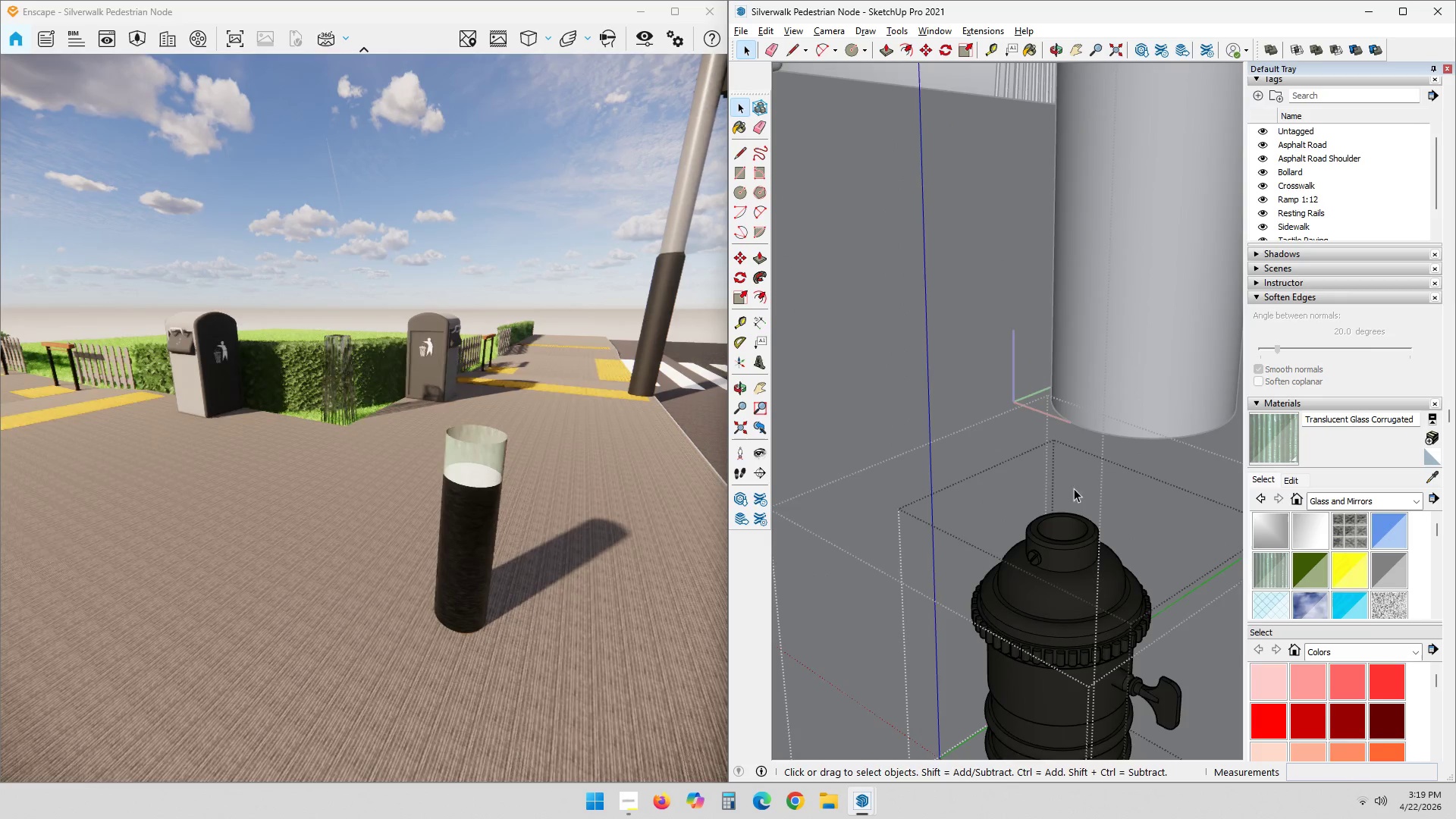 
scroll: coordinate [1075, 488], scroll_direction: down, amount: 5.0
 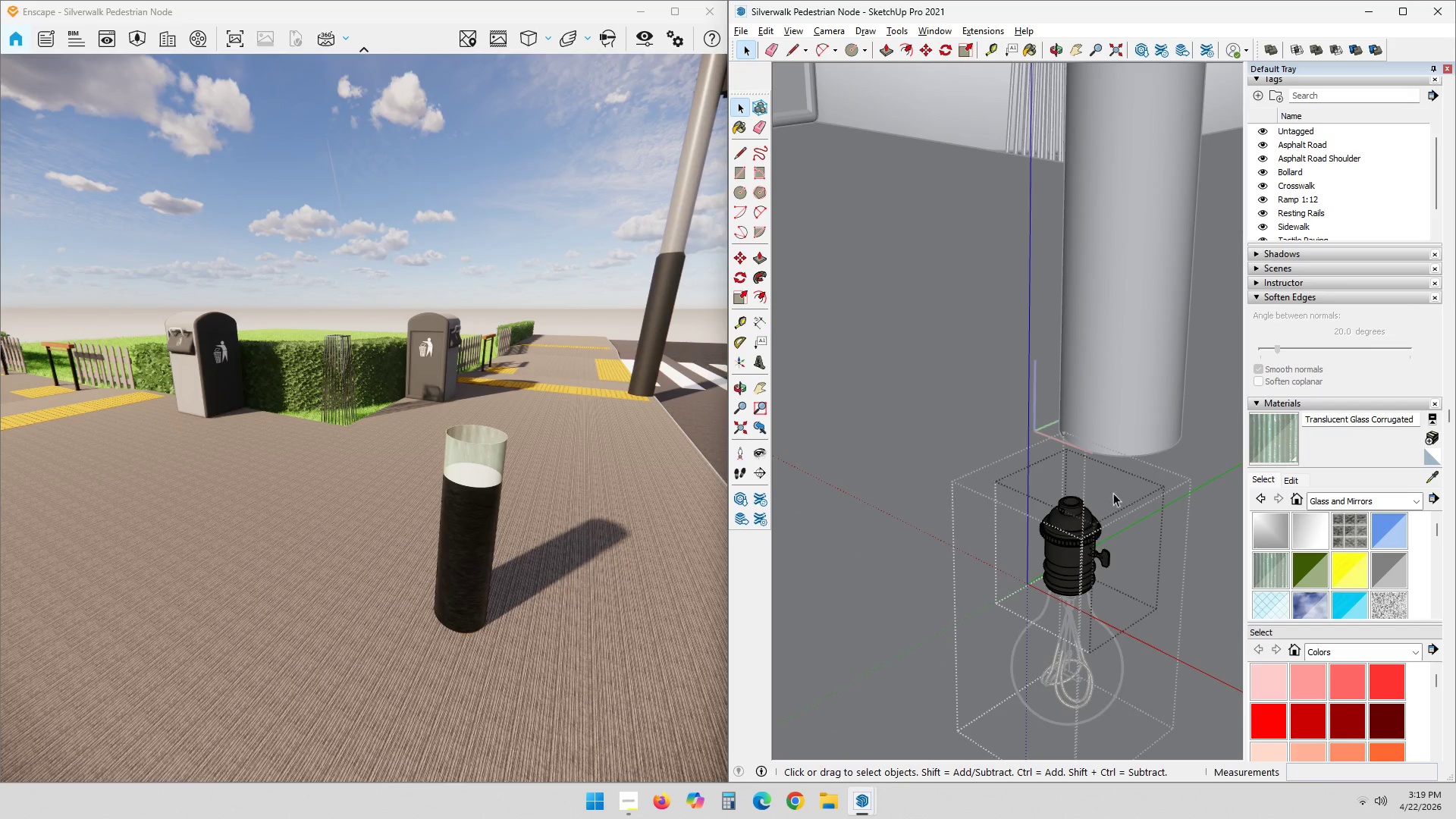 
left_click([1168, 474])
 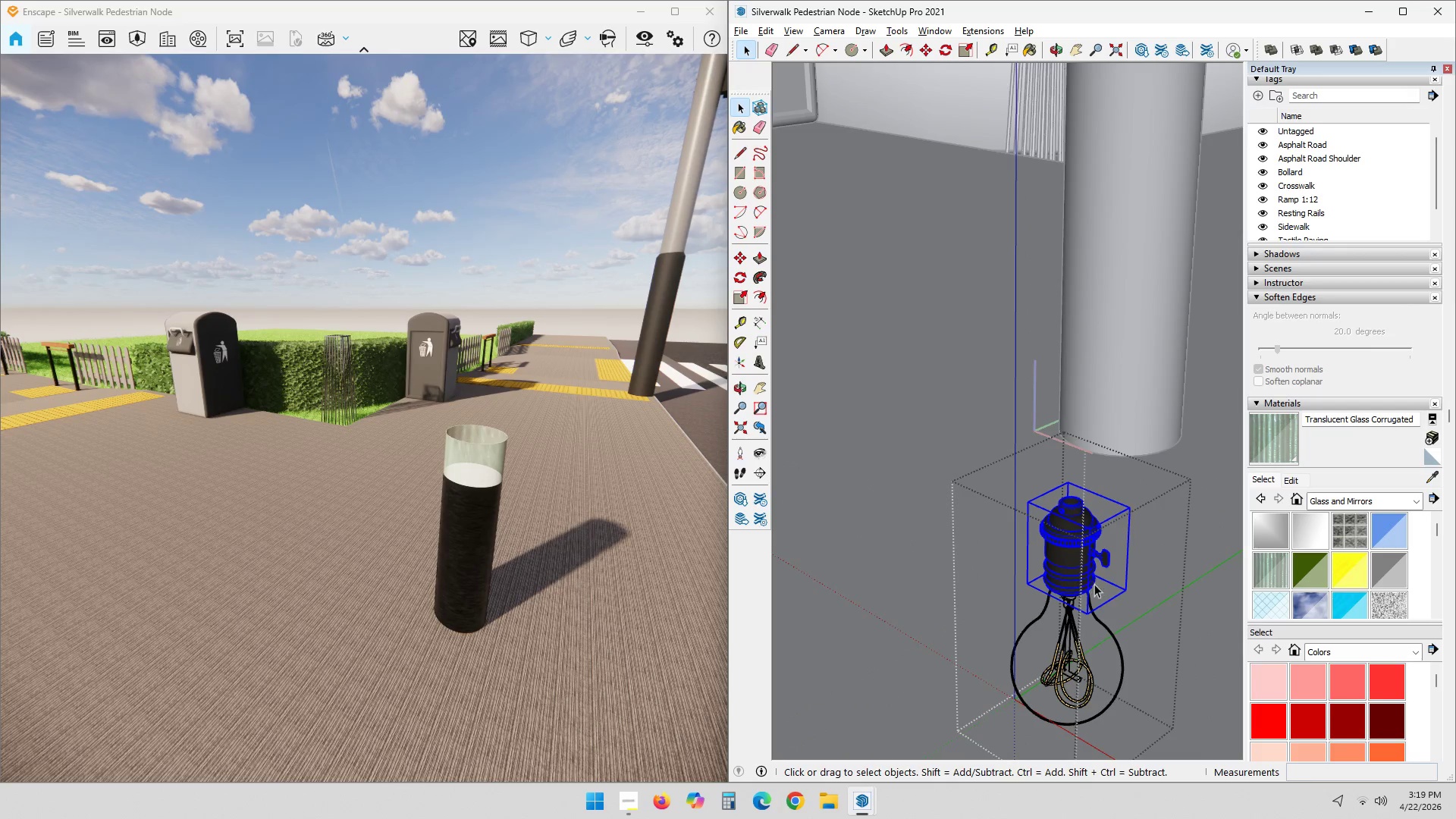 
double_click([1221, 419])
 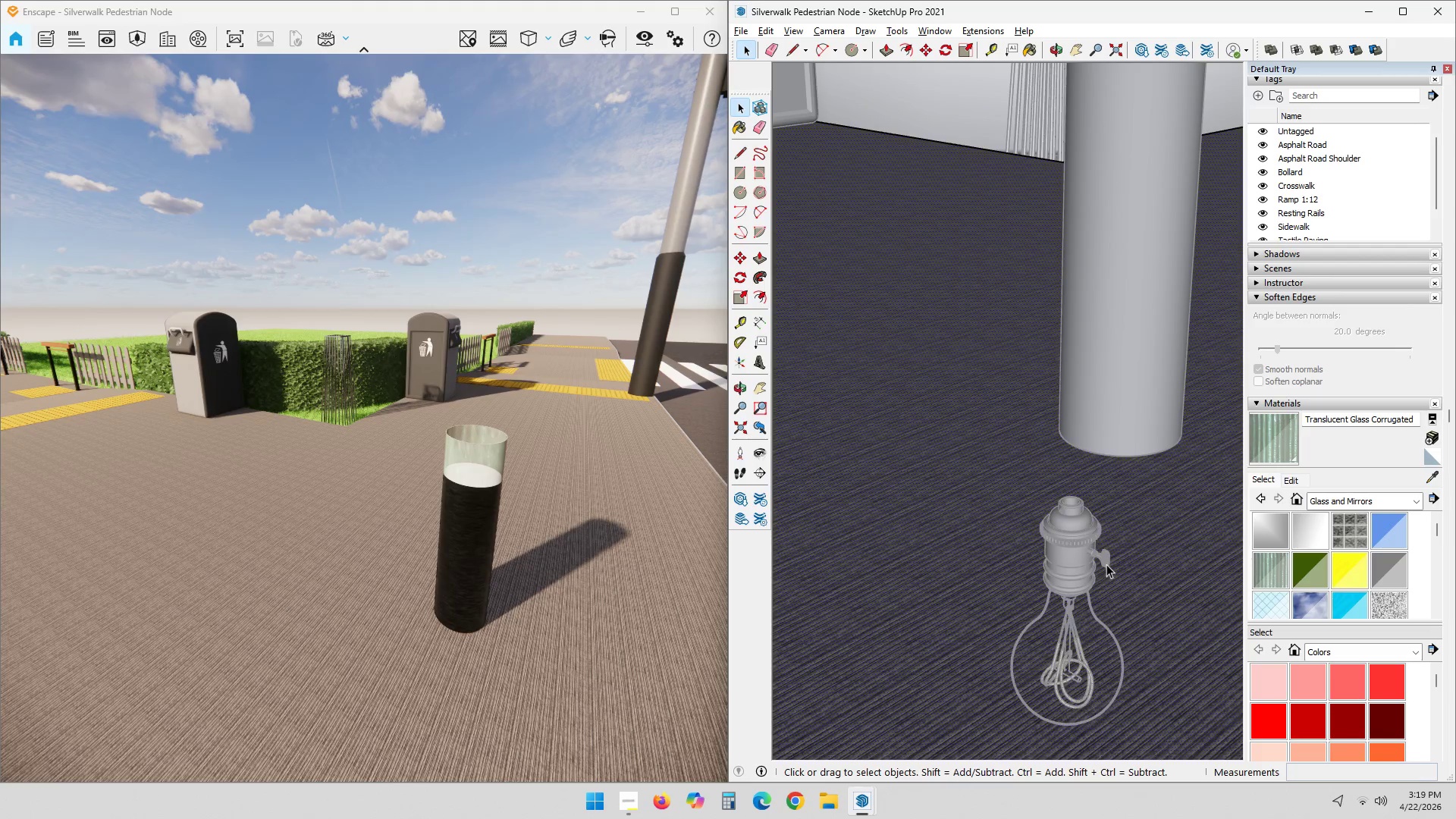 
double_click([1078, 563])
 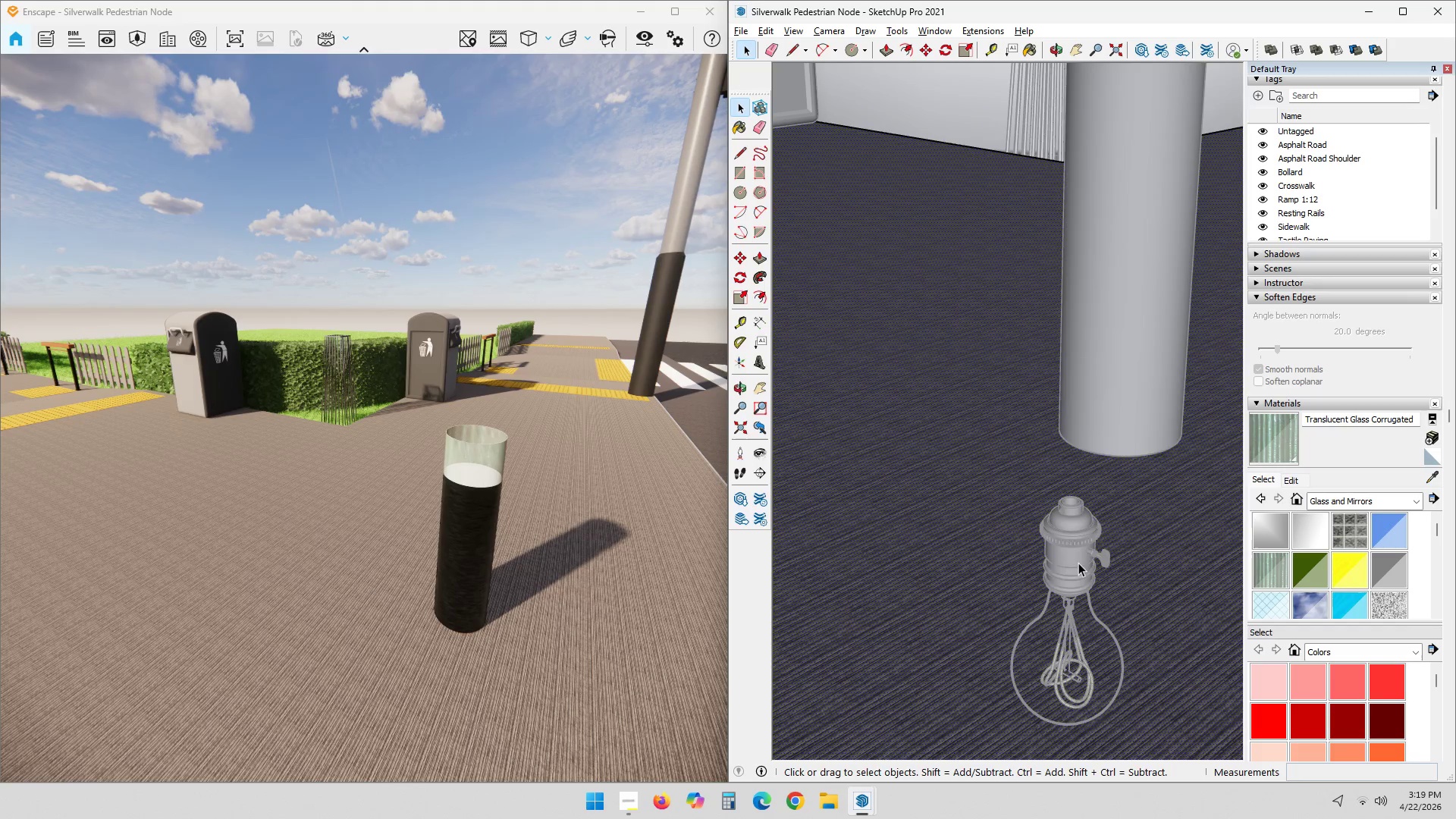 
triple_click([1078, 563])
 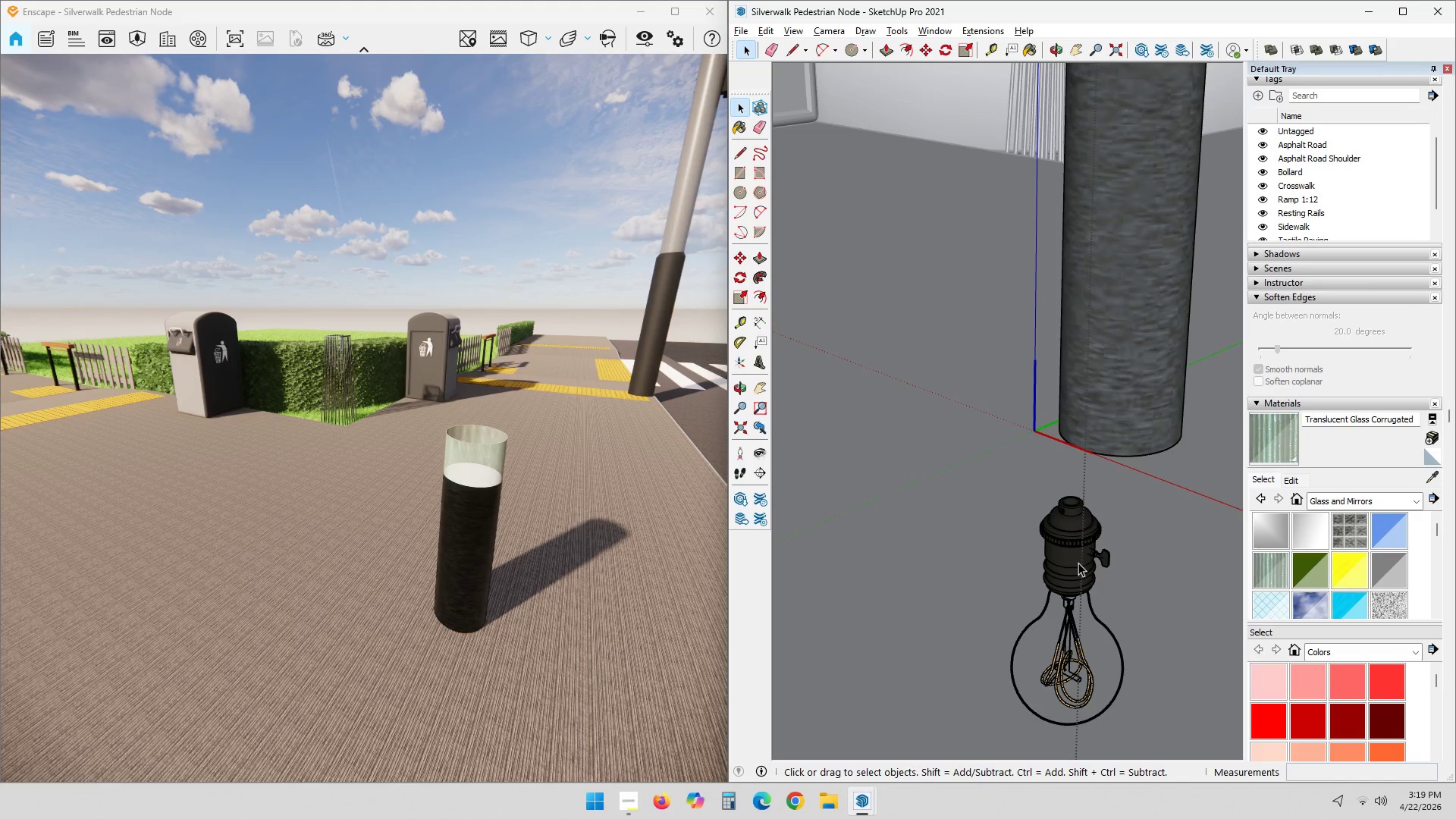 
left_click([1077, 561])
 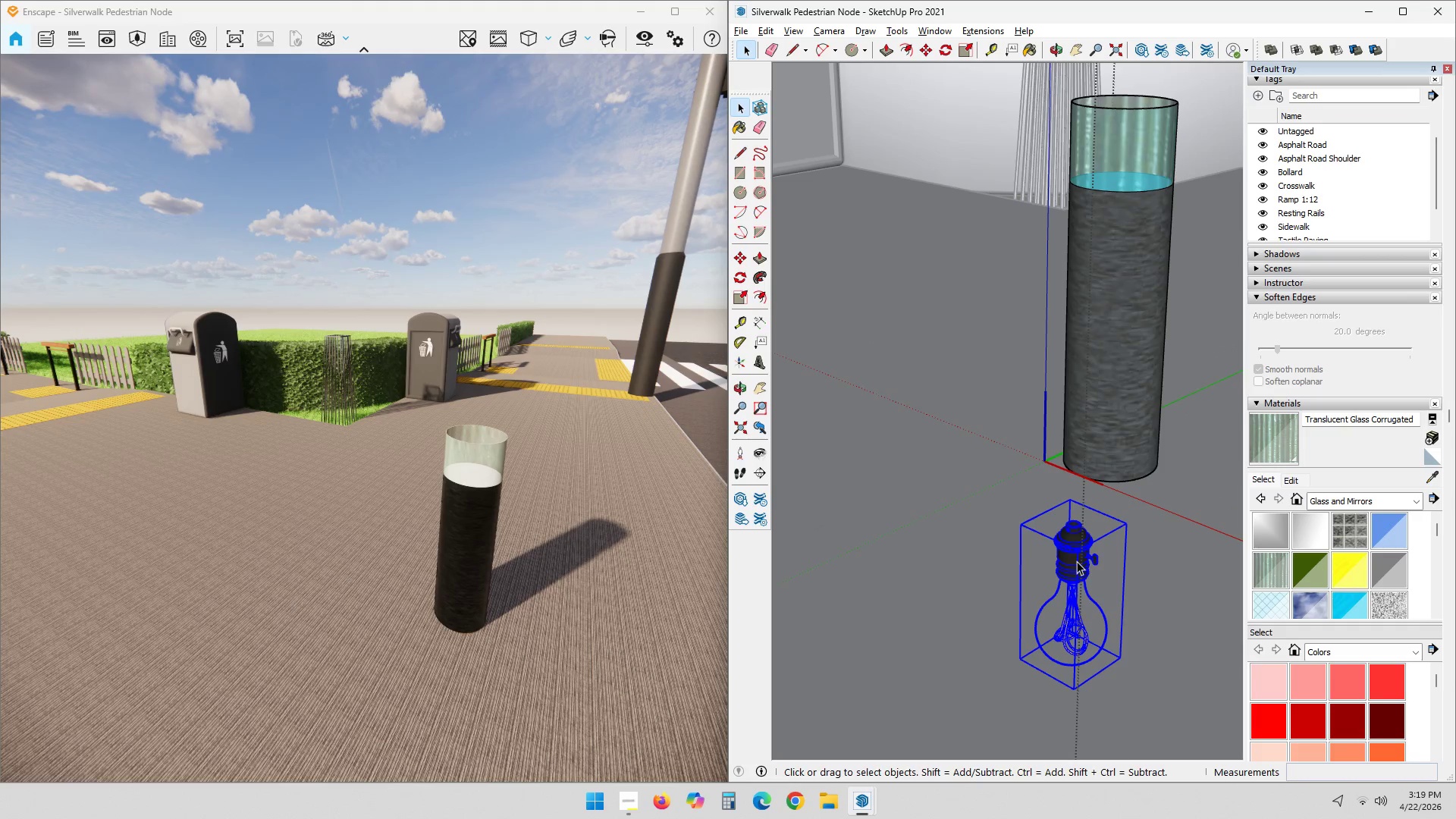 
scroll: coordinate [1078, 561], scroll_direction: down, amount: 5.0
 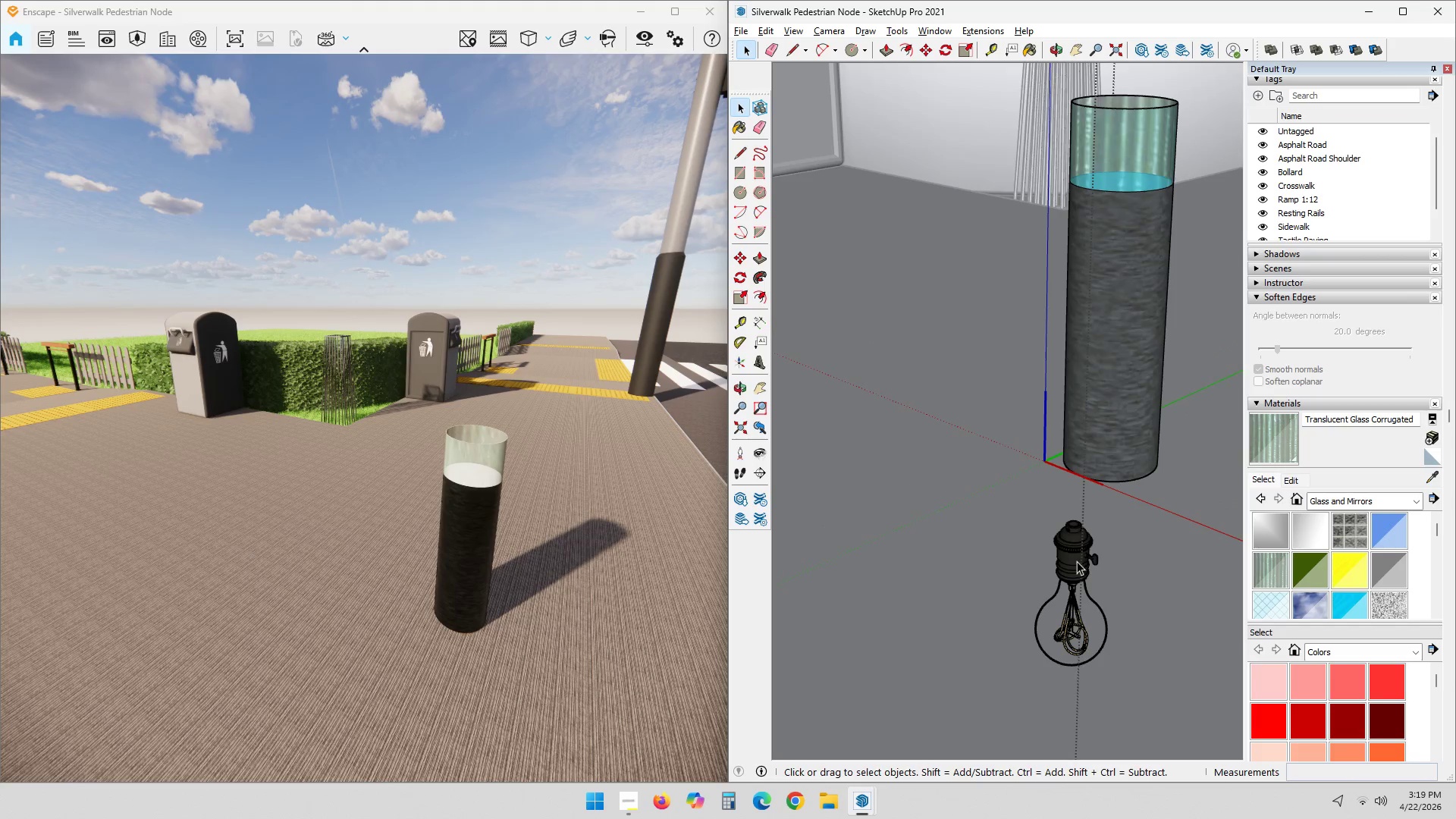 
type(qs)
 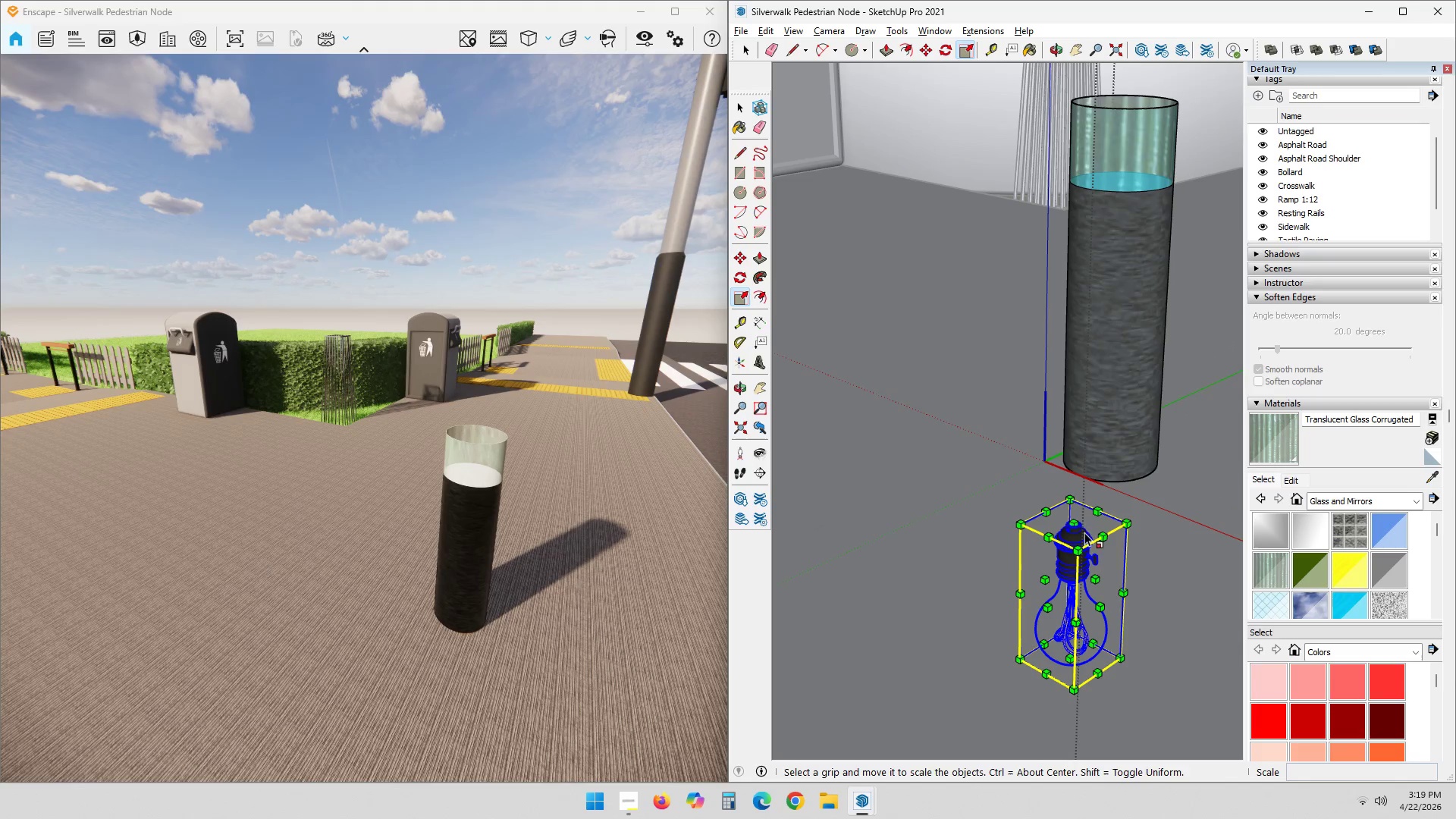 
left_click([1075, 526])
 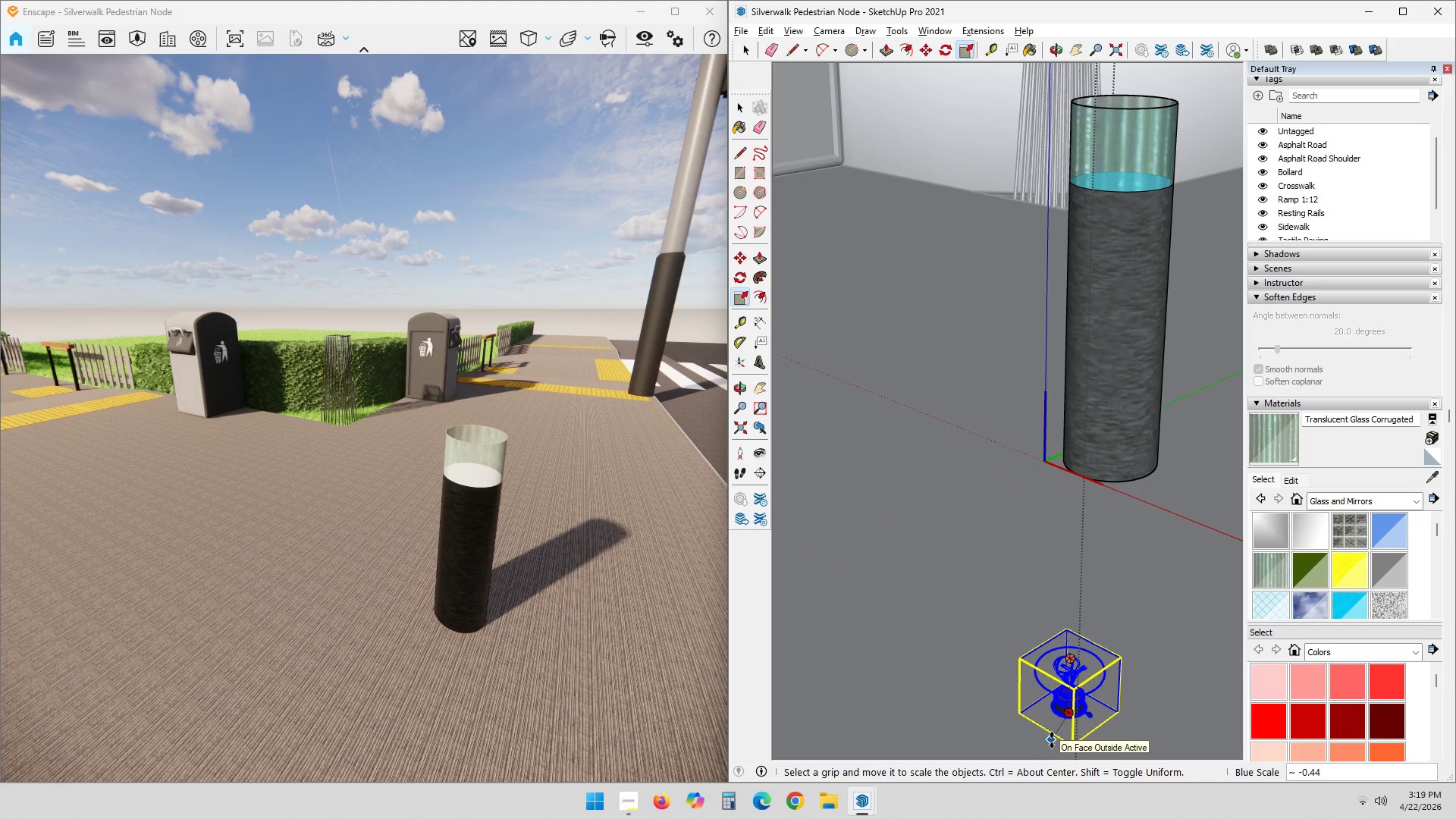 
key(NumpadSubtract)
 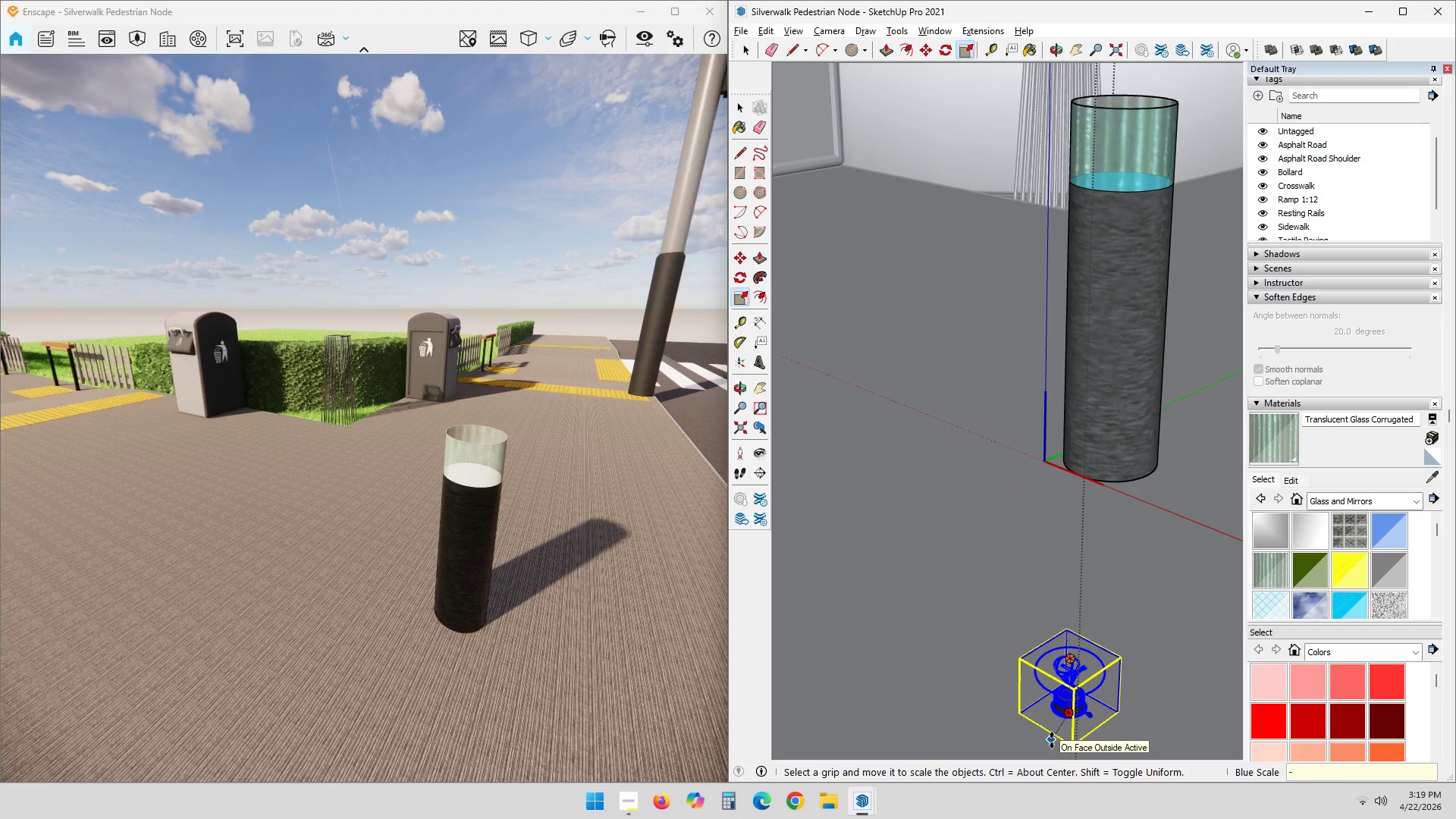 
key(Numpad1)
 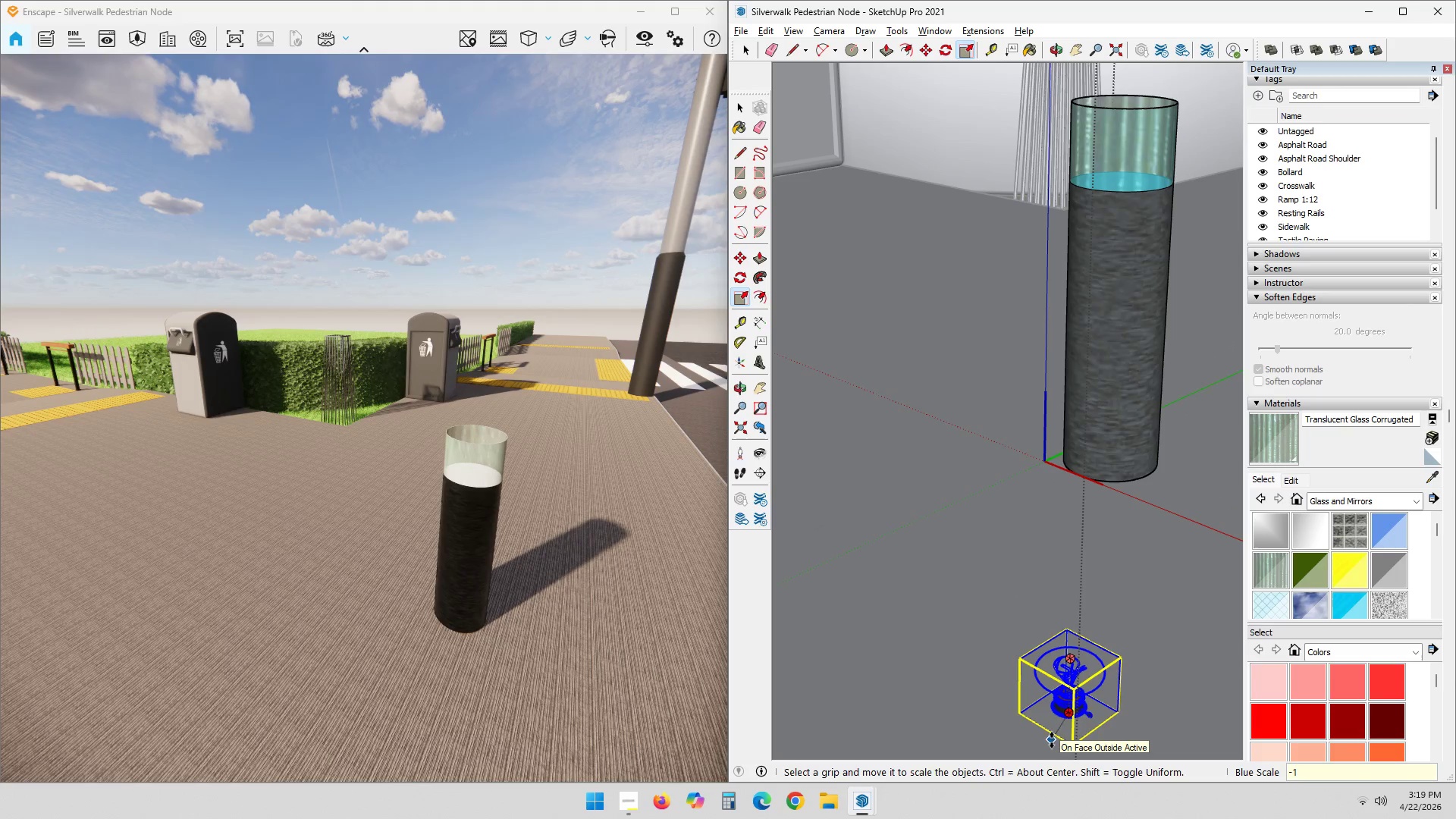 
key(NumpadEnter)
 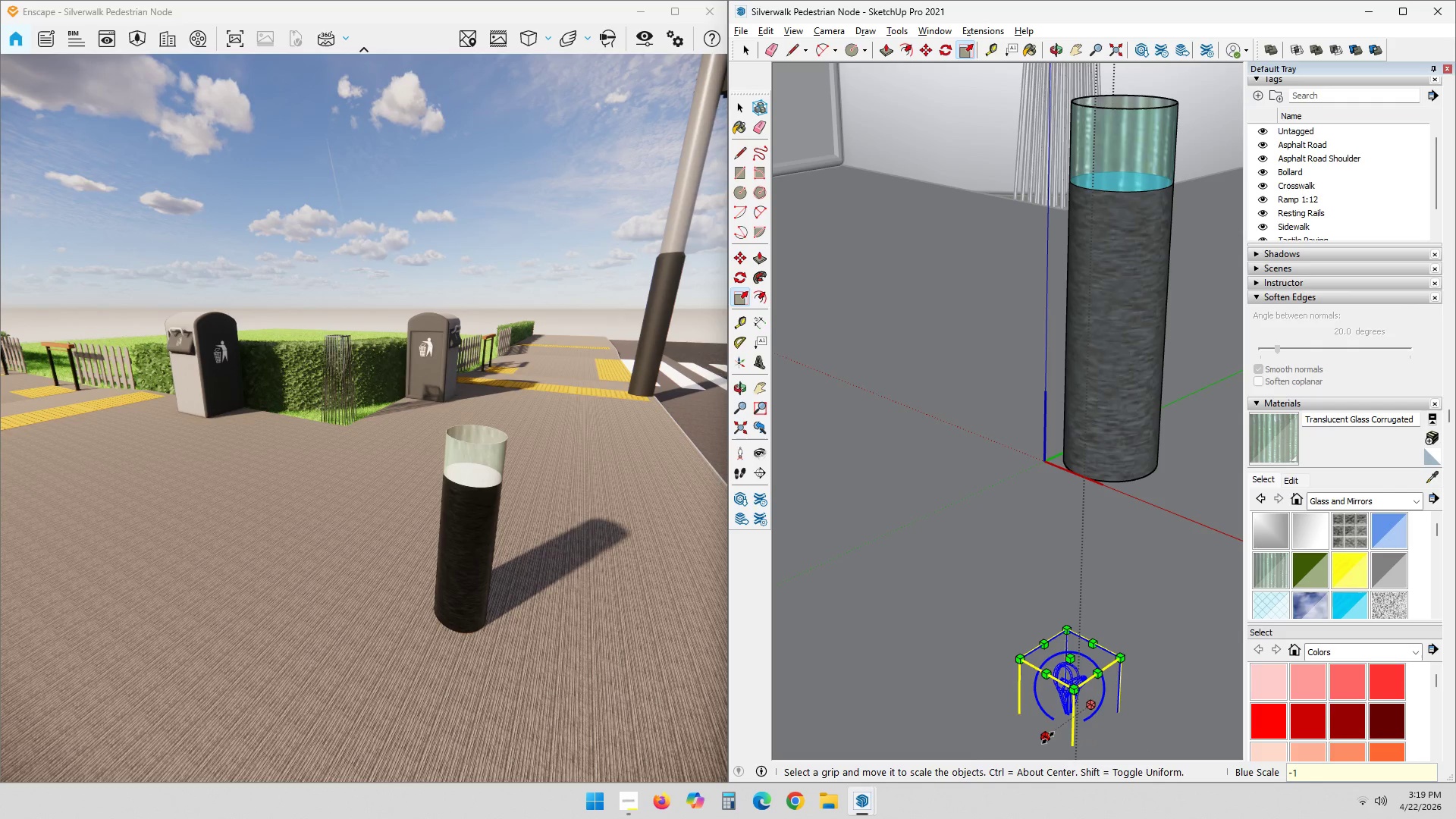 
key(M)
 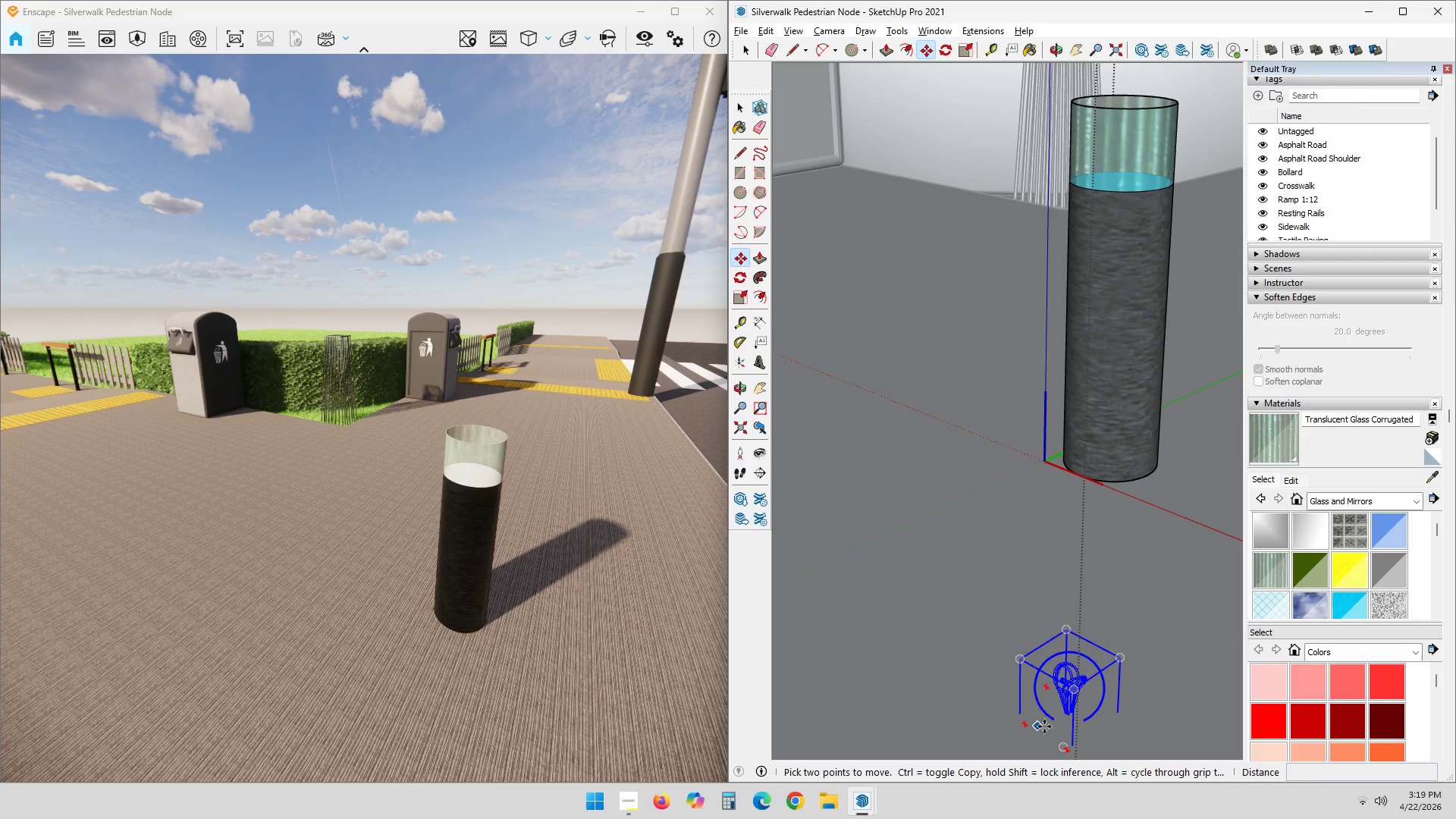 
left_click_drag(start_coordinate=[1048, 719], to_coordinate=[1049, 713])
 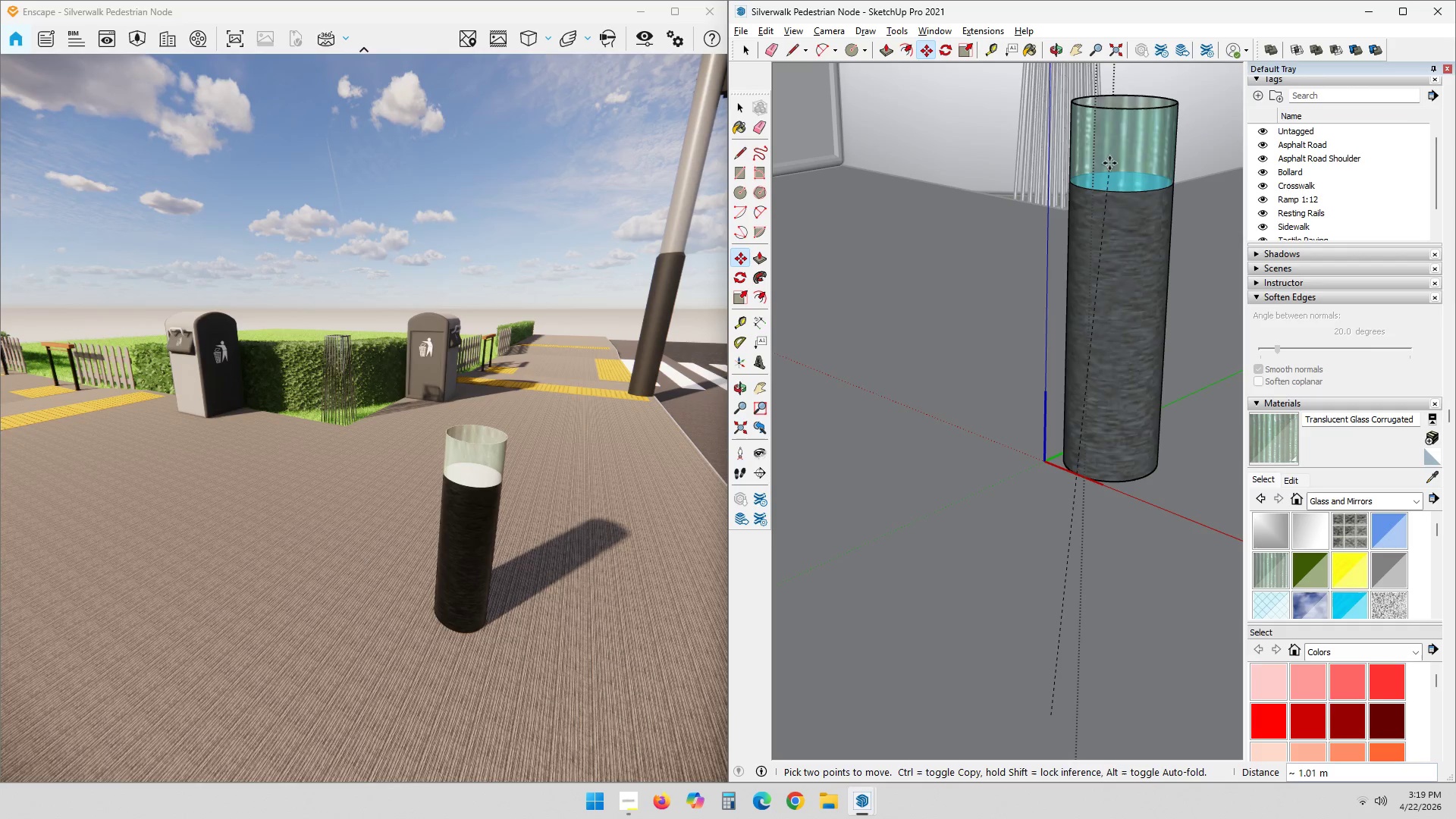 
left_click([1111, 149])
 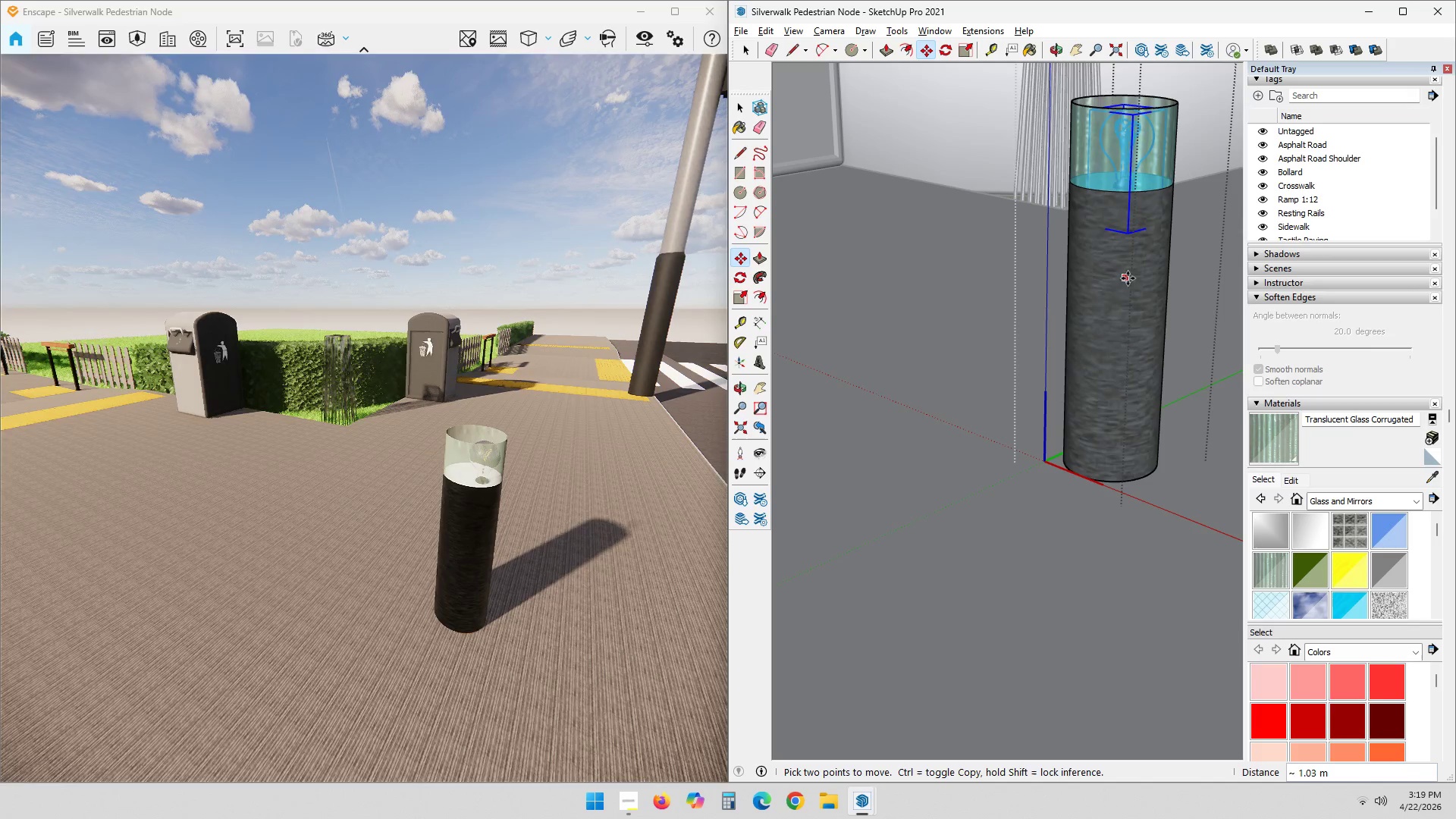 
hold_key(key=ShiftLeft, duration=0.53)
 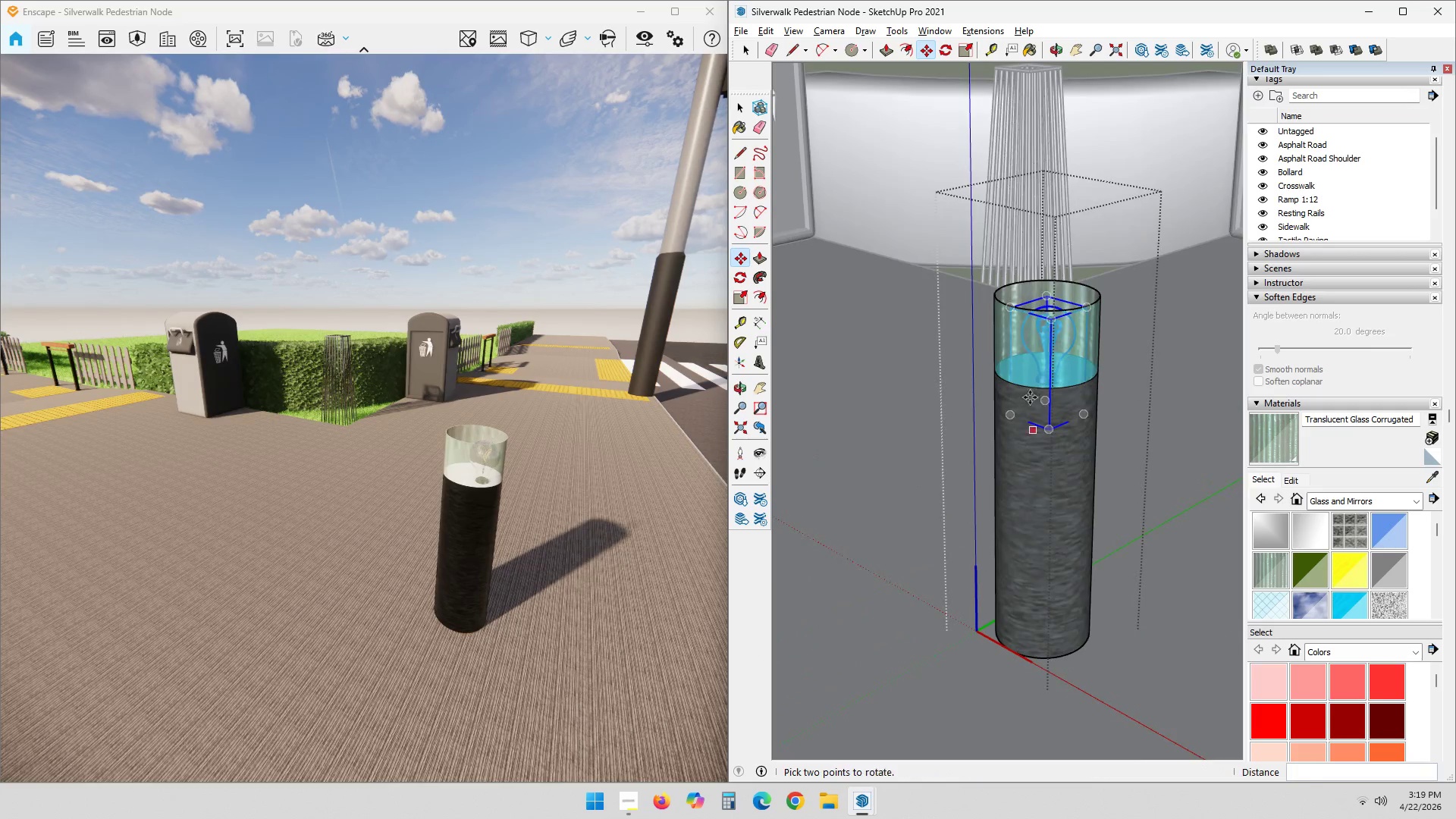 
scroll: coordinate [1037, 353], scroll_direction: up, amount: 3.0
 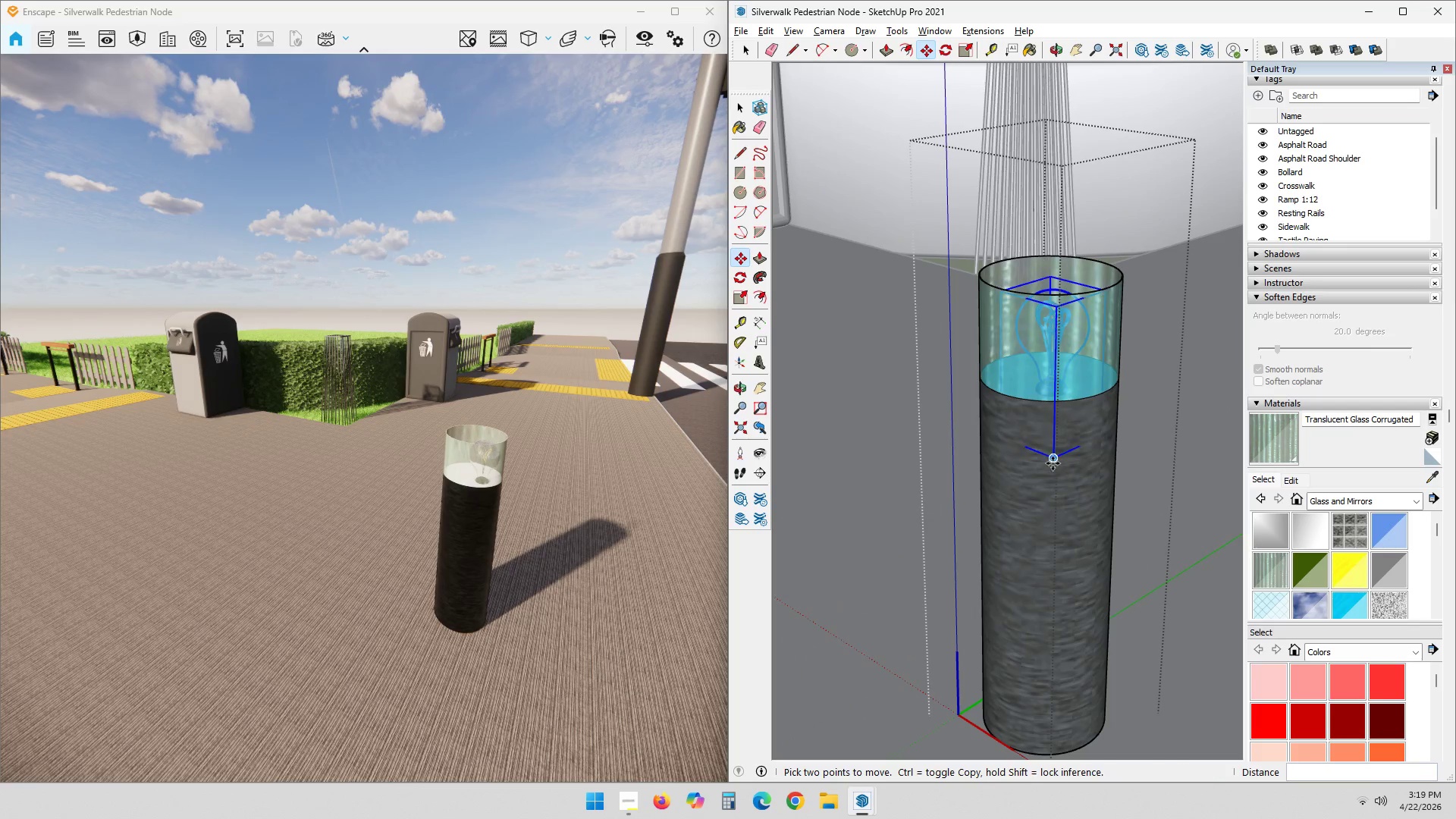 
left_click_drag(start_coordinate=[1054, 460], to_coordinate=[1056, 453])
 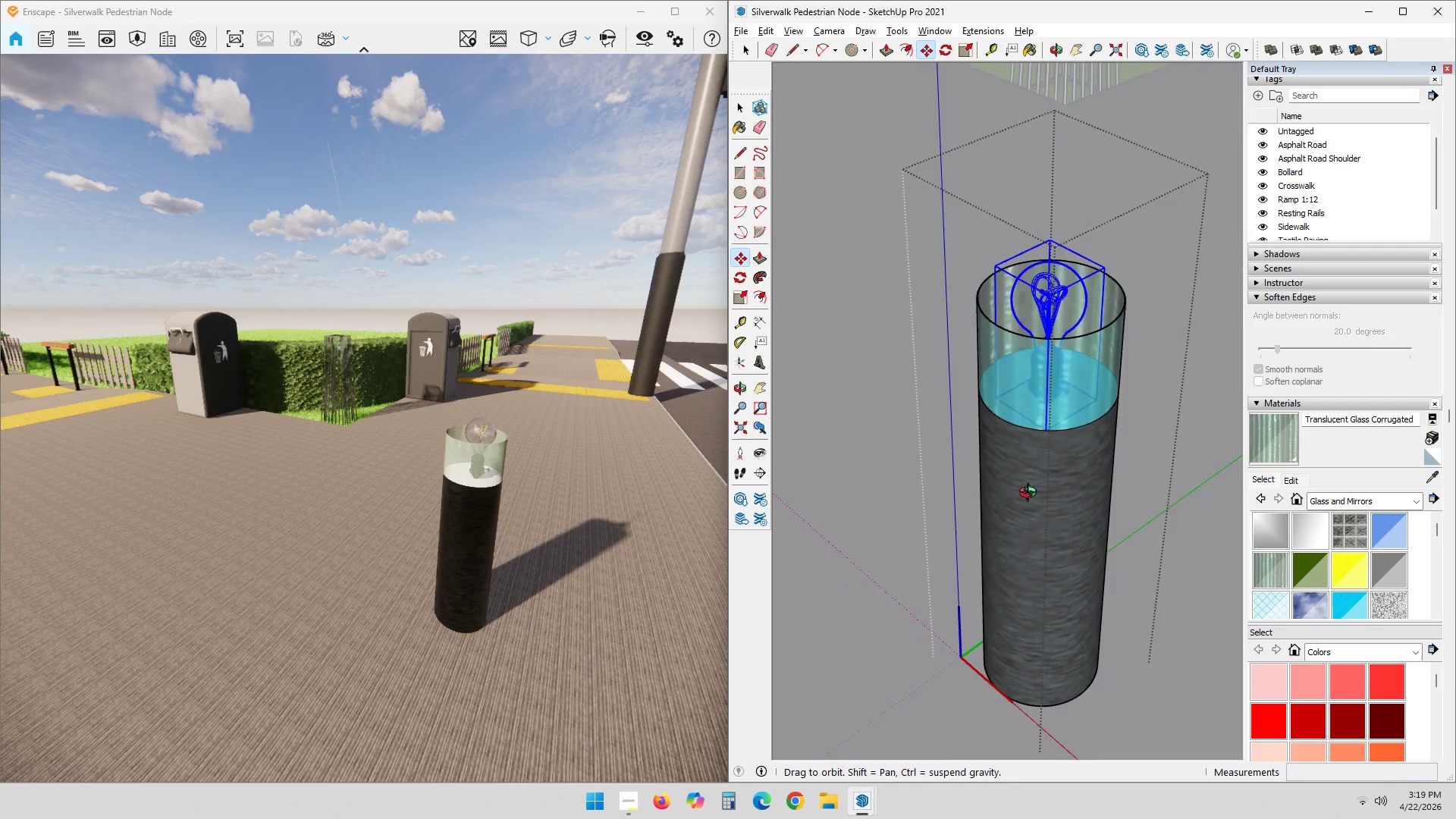 
scroll: coordinate [1072, 459], scroll_direction: up, amount: 5.0
 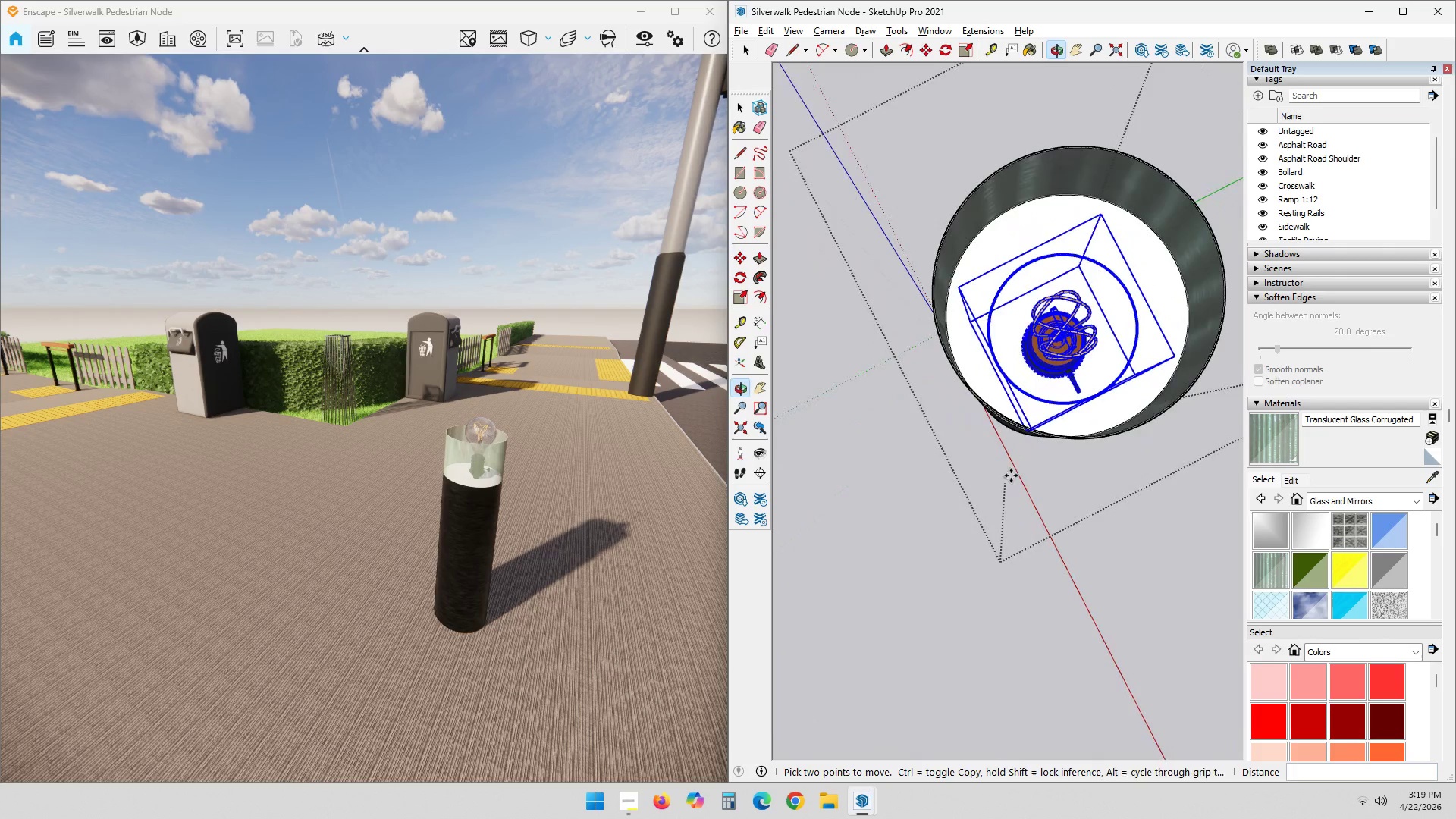 
key(Shift+ShiftLeft)
 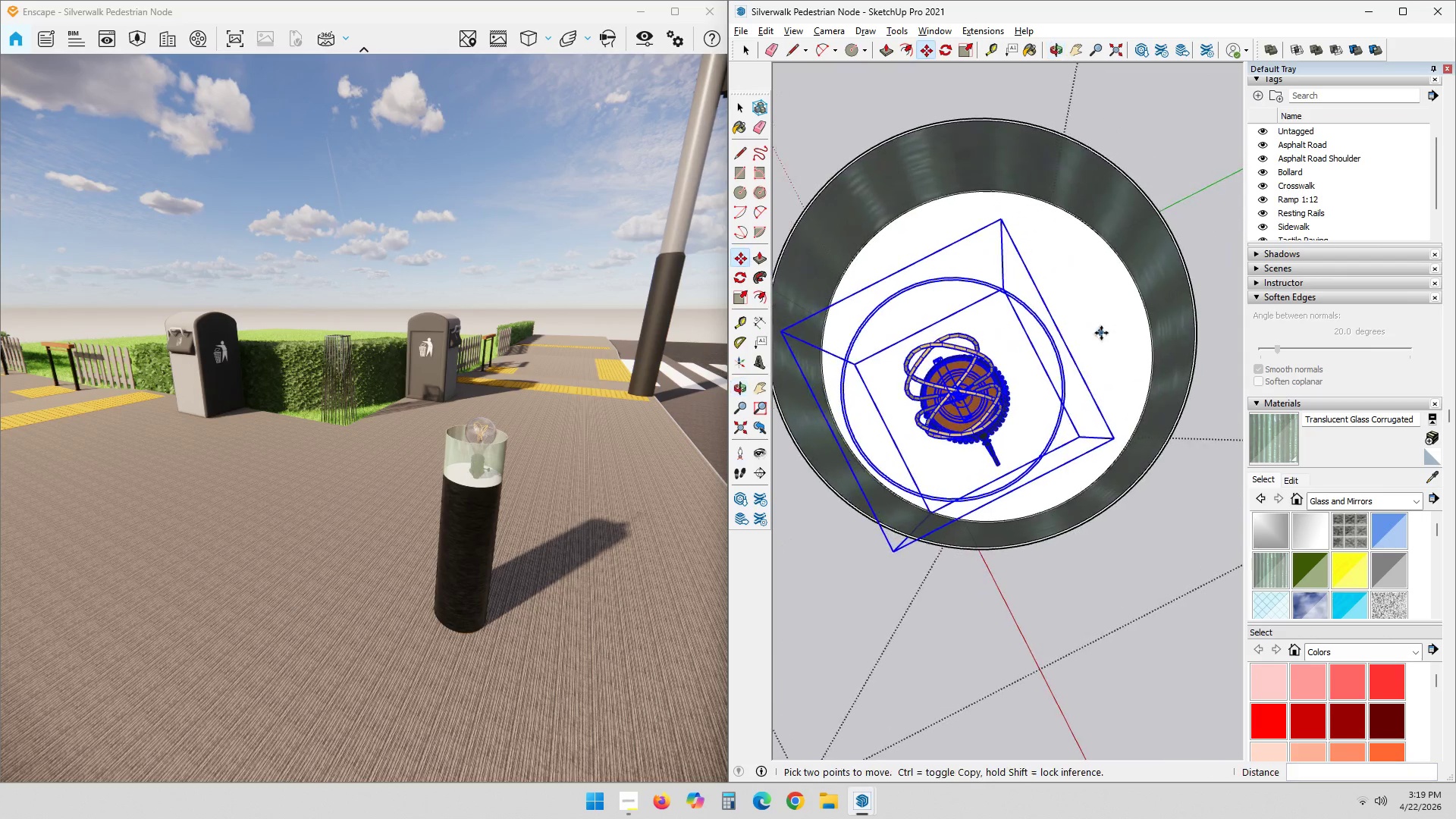 
scroll: coordinate [1097, 349], scroll_direction: up, amount: 4.0
 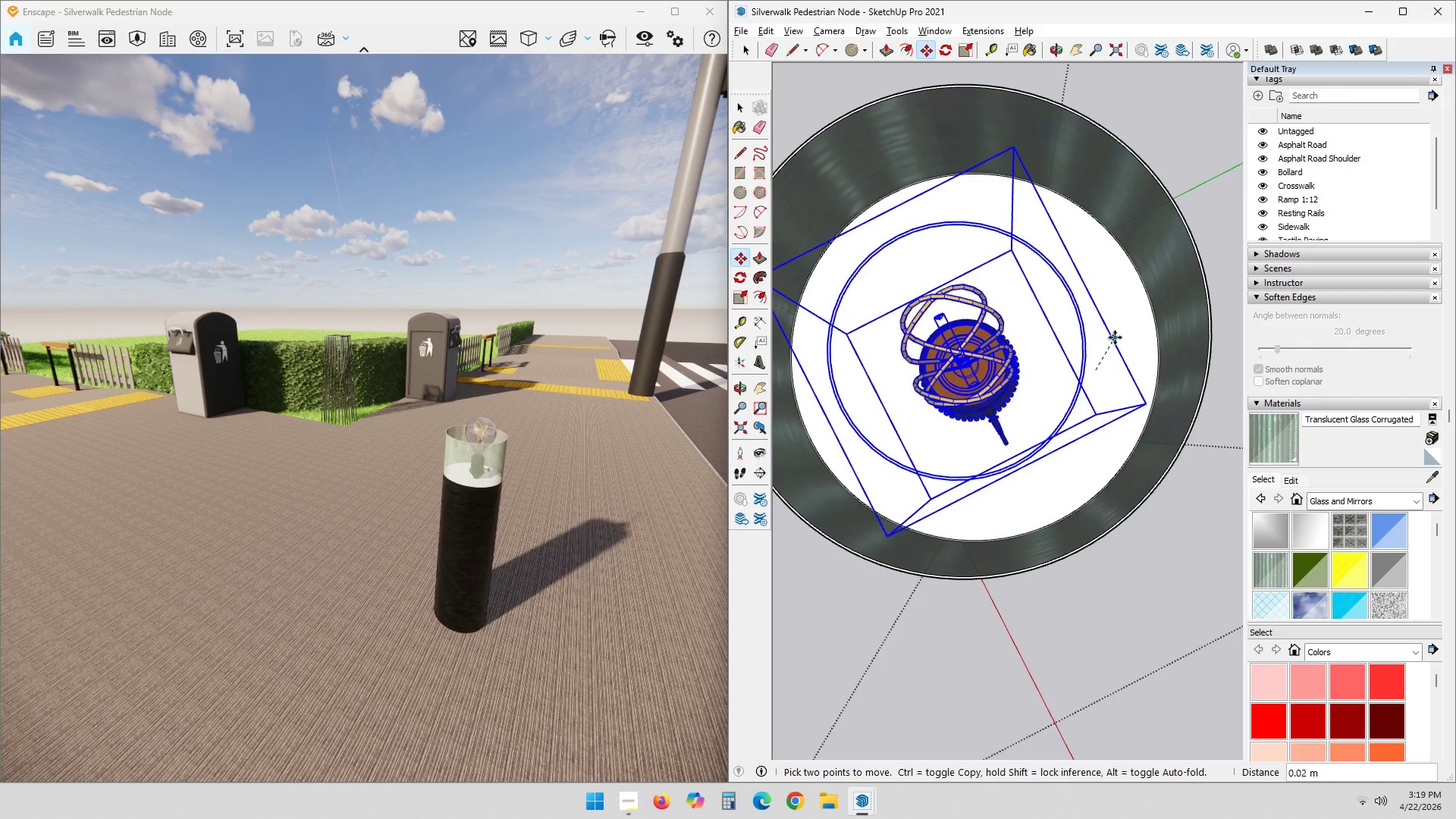 
key(Escape)
 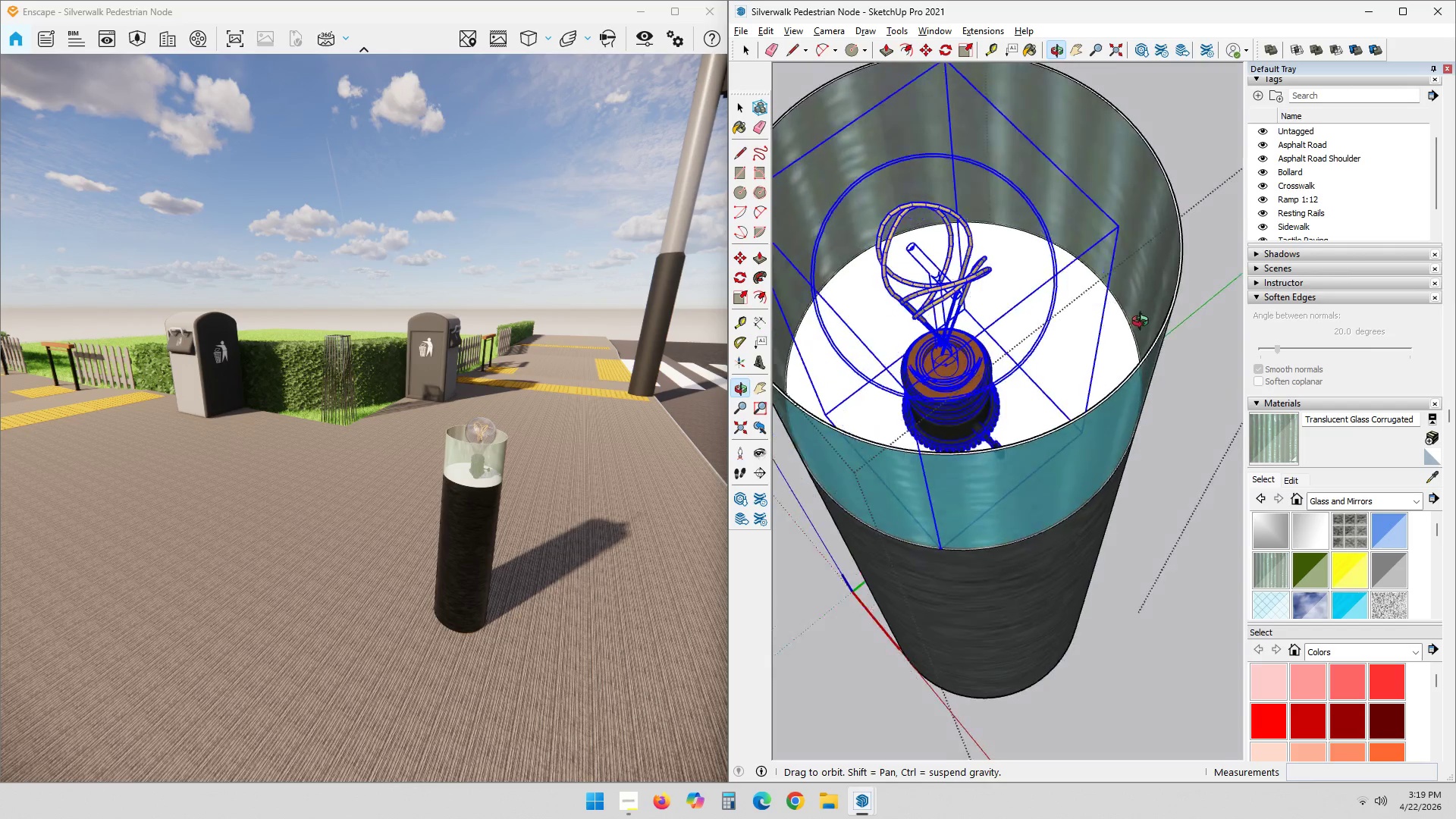 
scroll: coordinate [985, 532], scroll_direction: up, amount: 2.0
 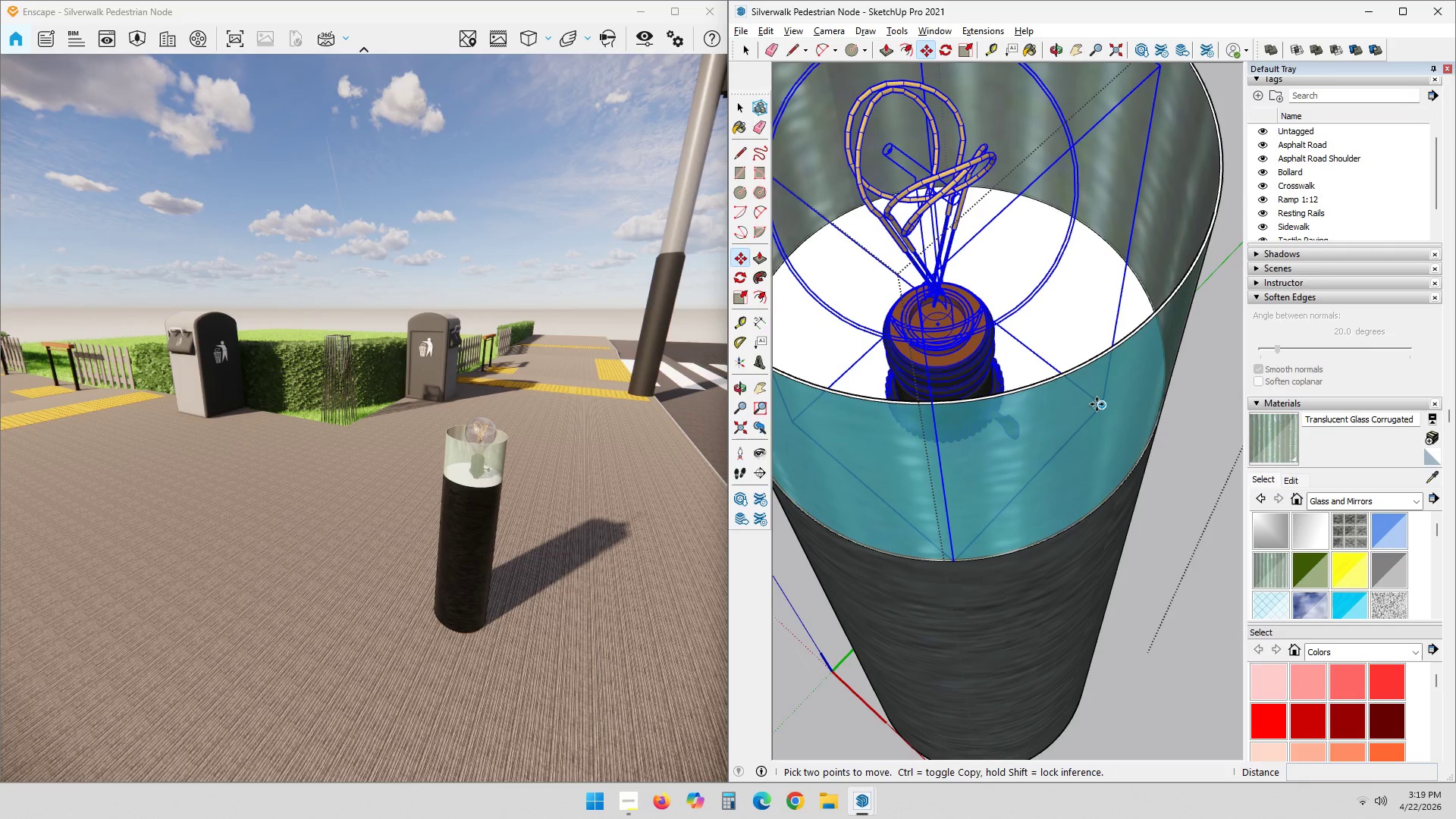 
key(K)
 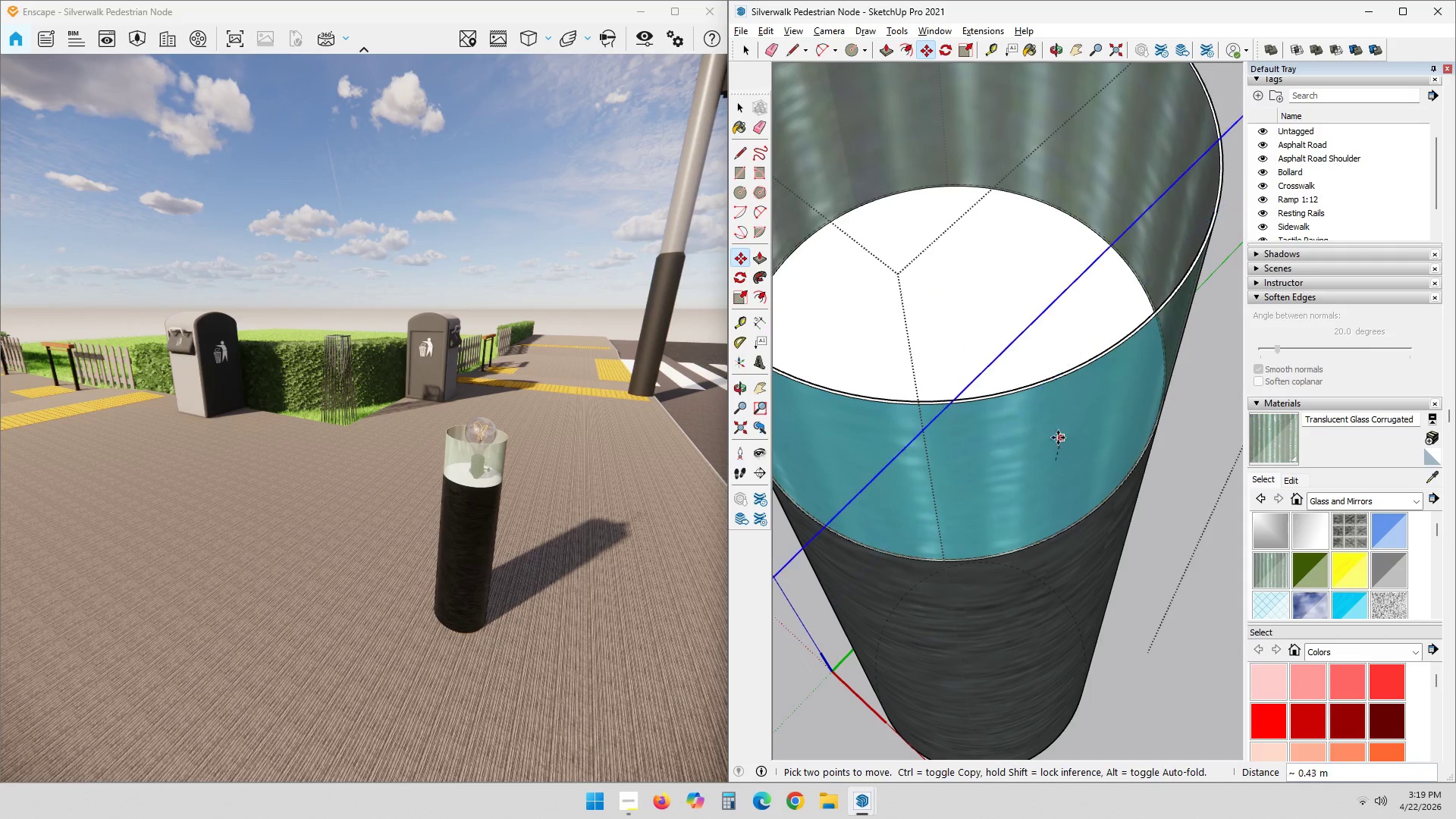 
key(Escape)
 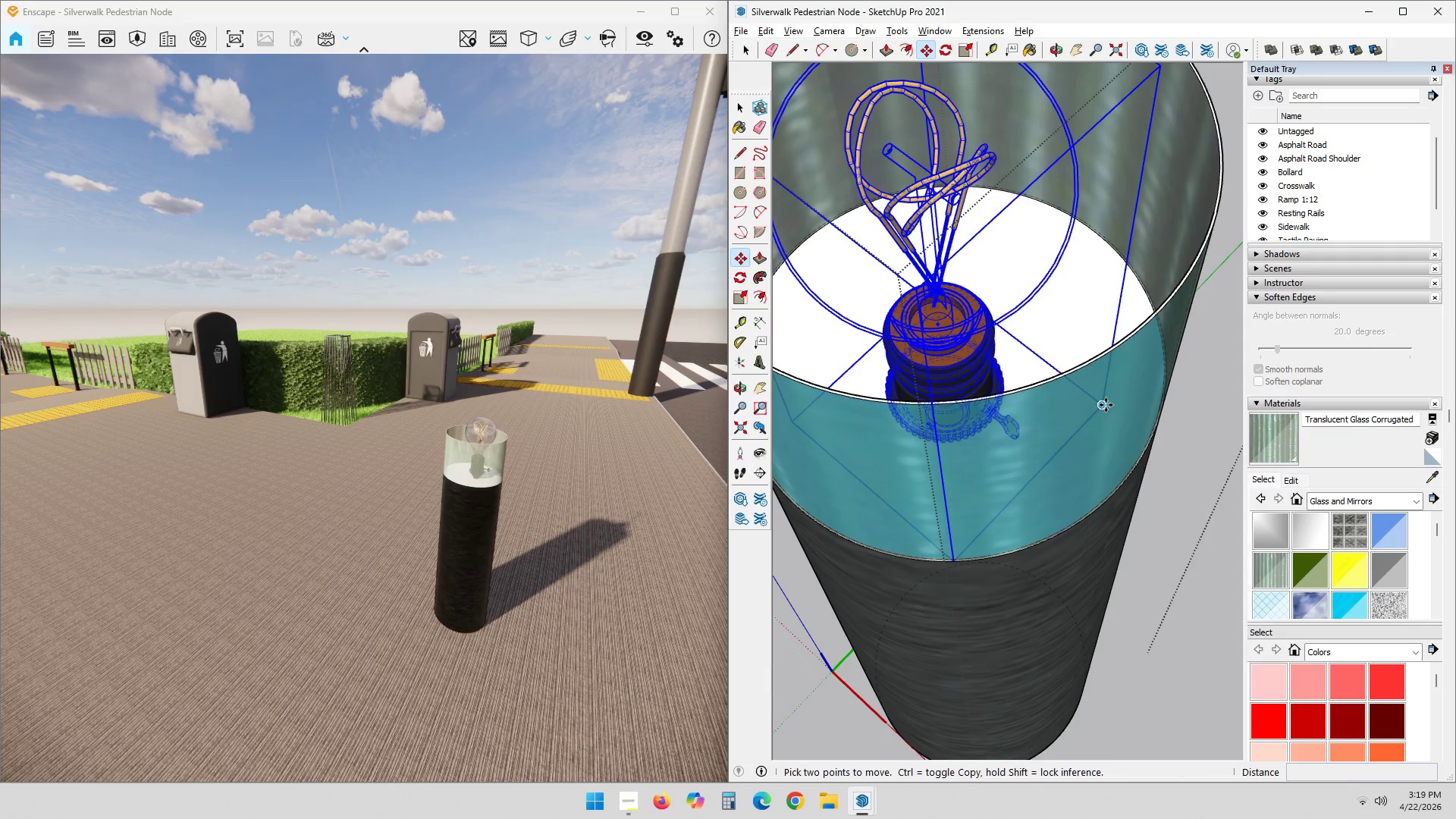 
left_click([1106, 405])
 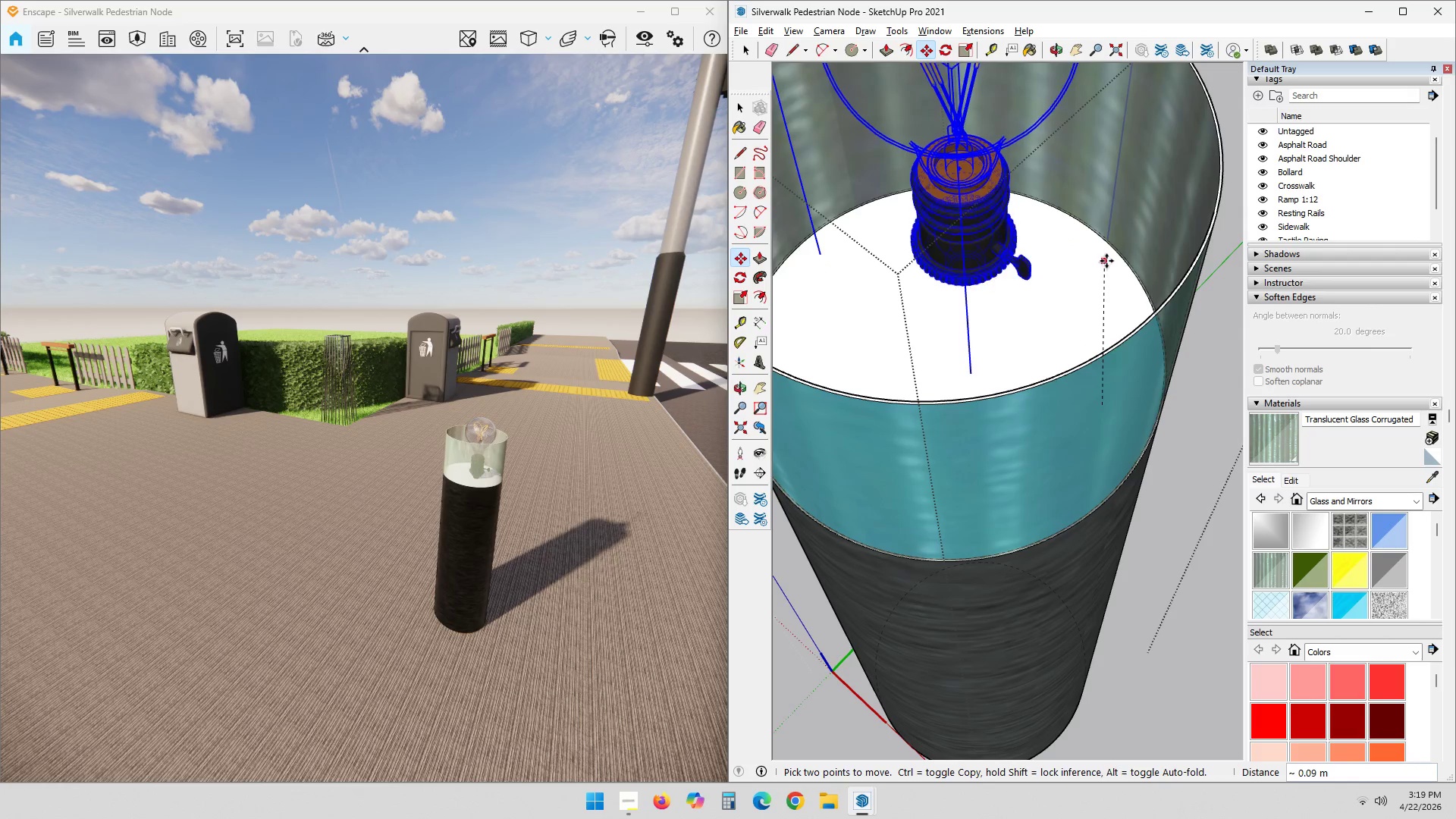 
key(Escape)
 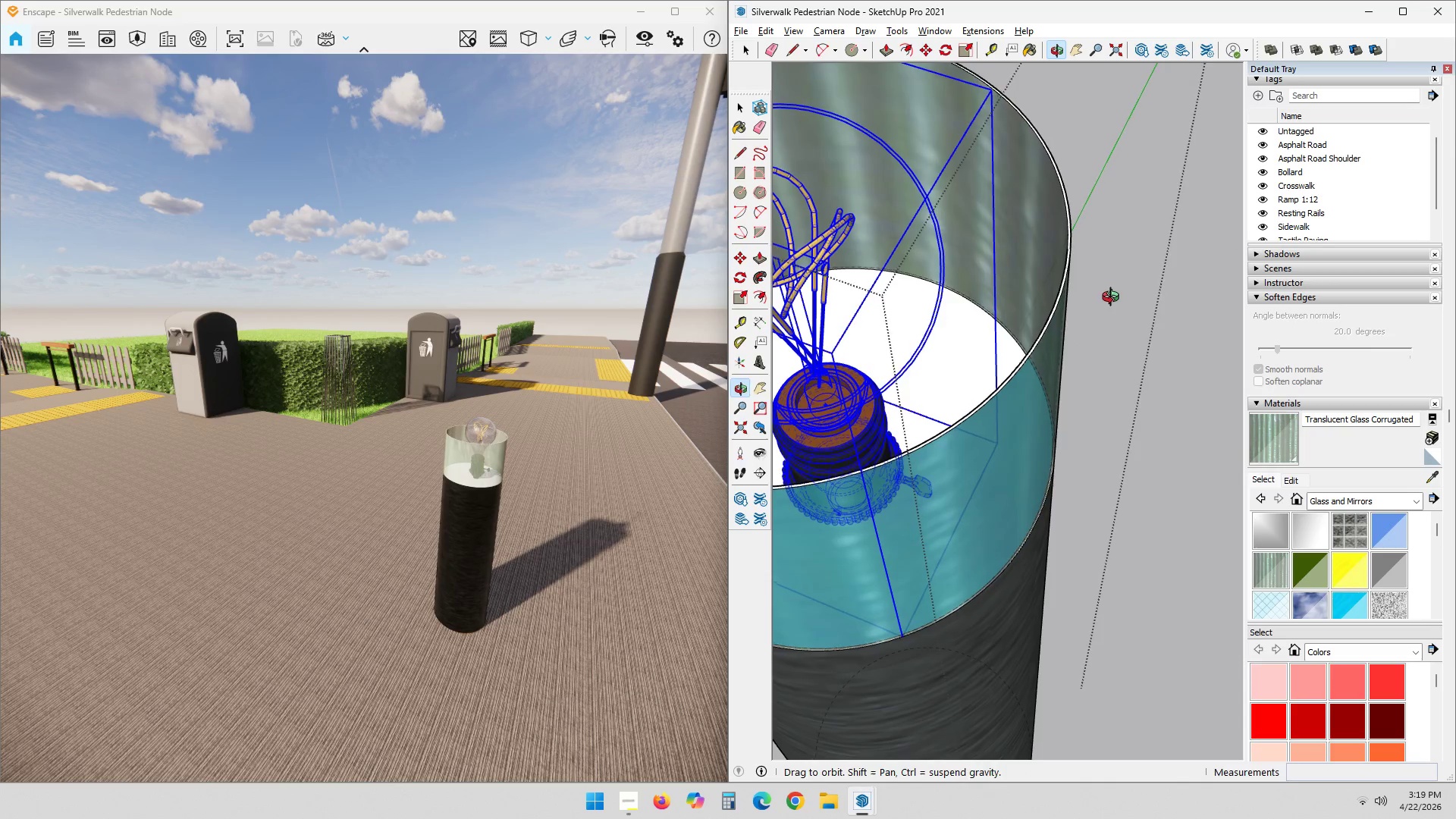 
hold_key(key=ShiftLeft, duration=0.59)
 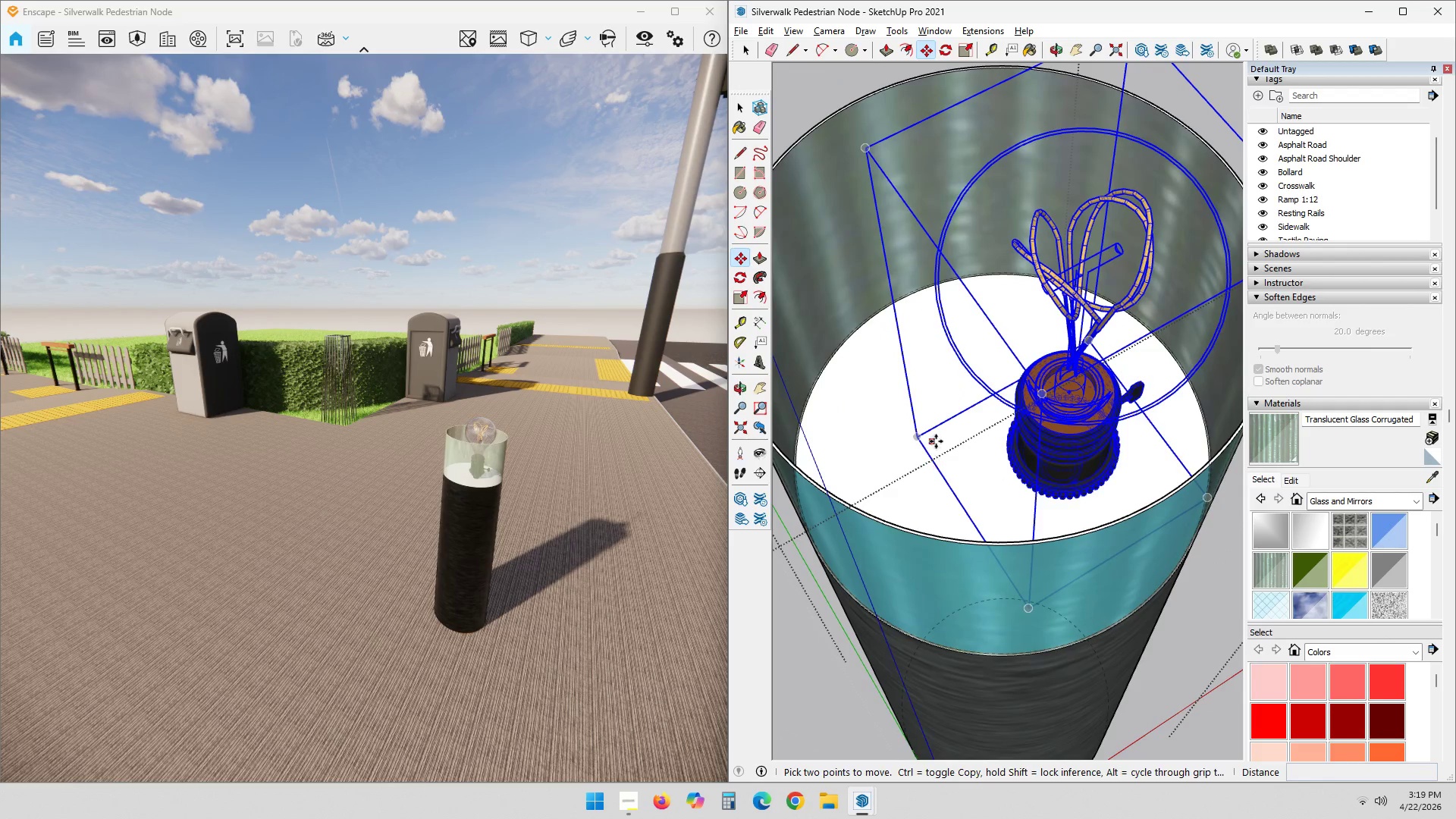 
scroll: coordinate [813, 466], scroll_direction: down, amount: 1.0
 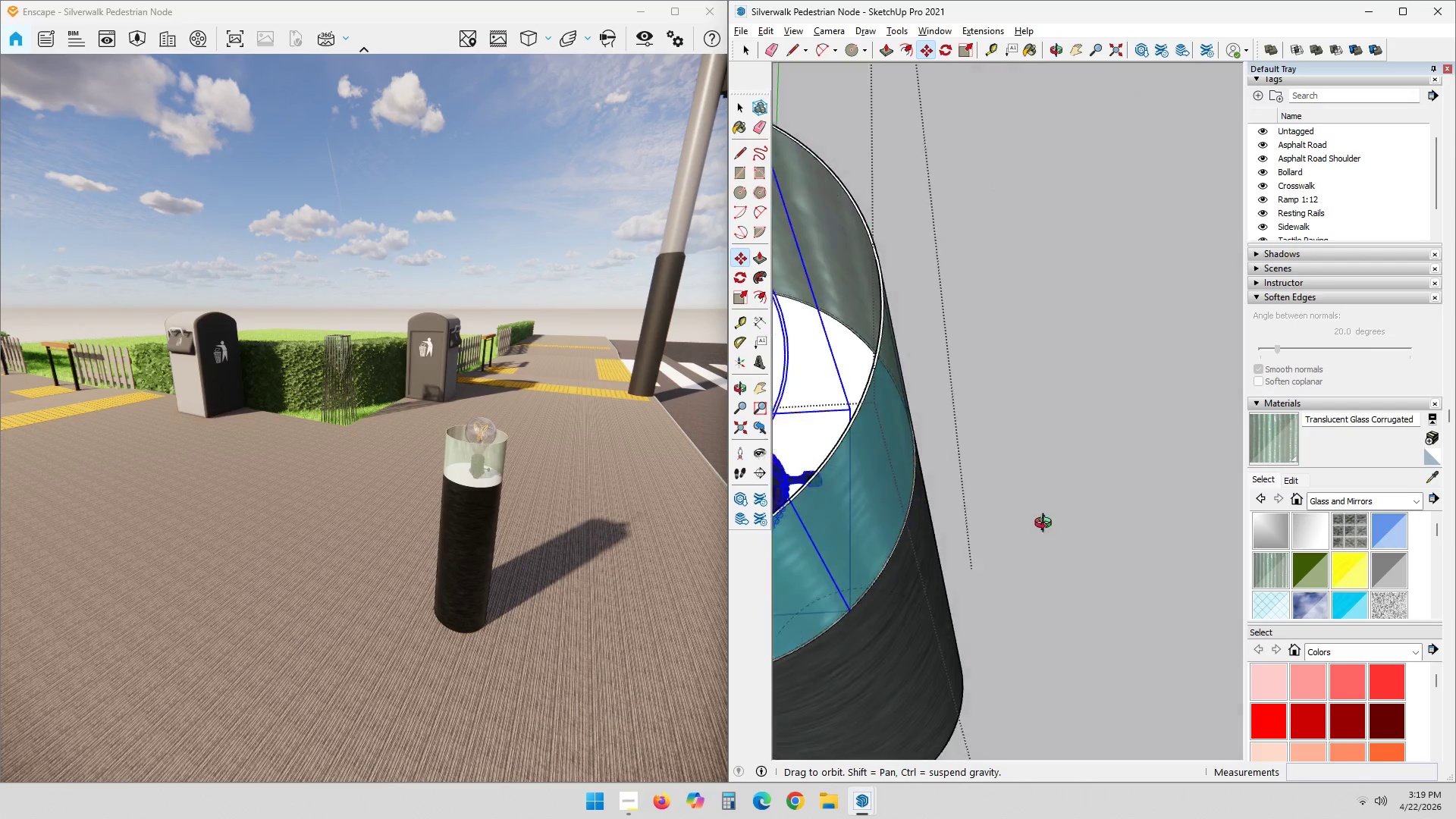 
left_click([918, 436])
 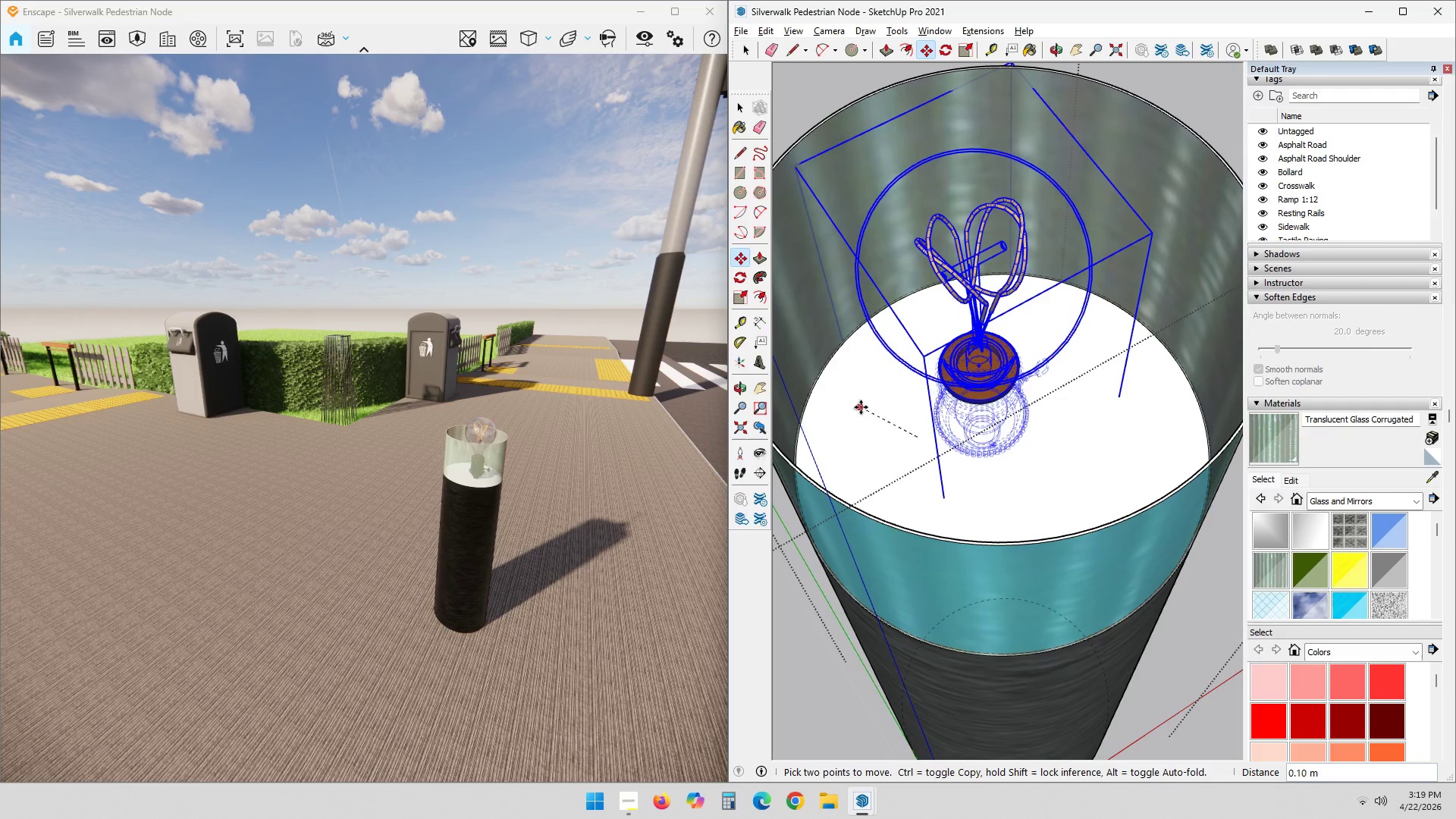 
left_click([865, 413])
 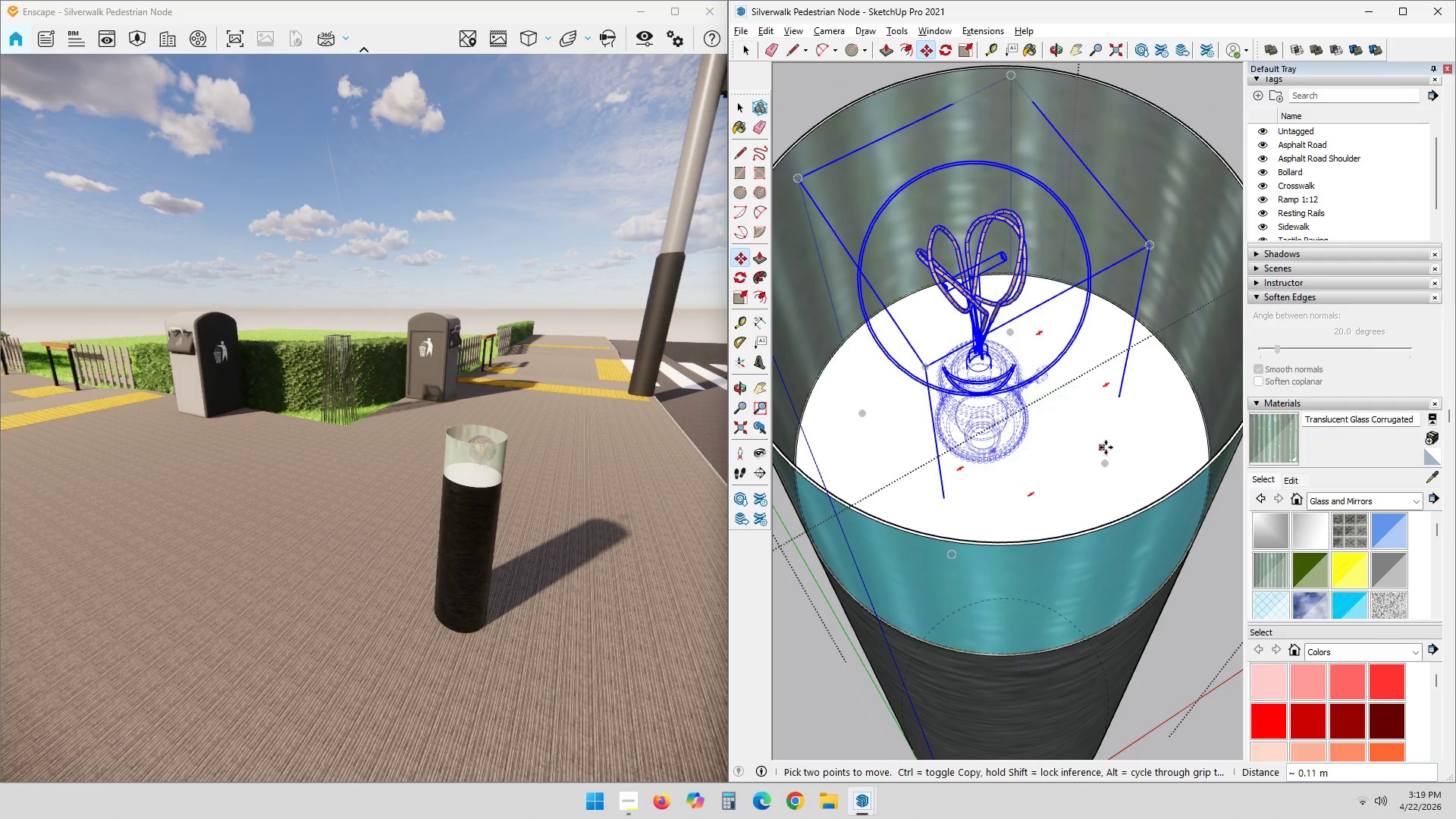 
key(Control+ControlLeft)
 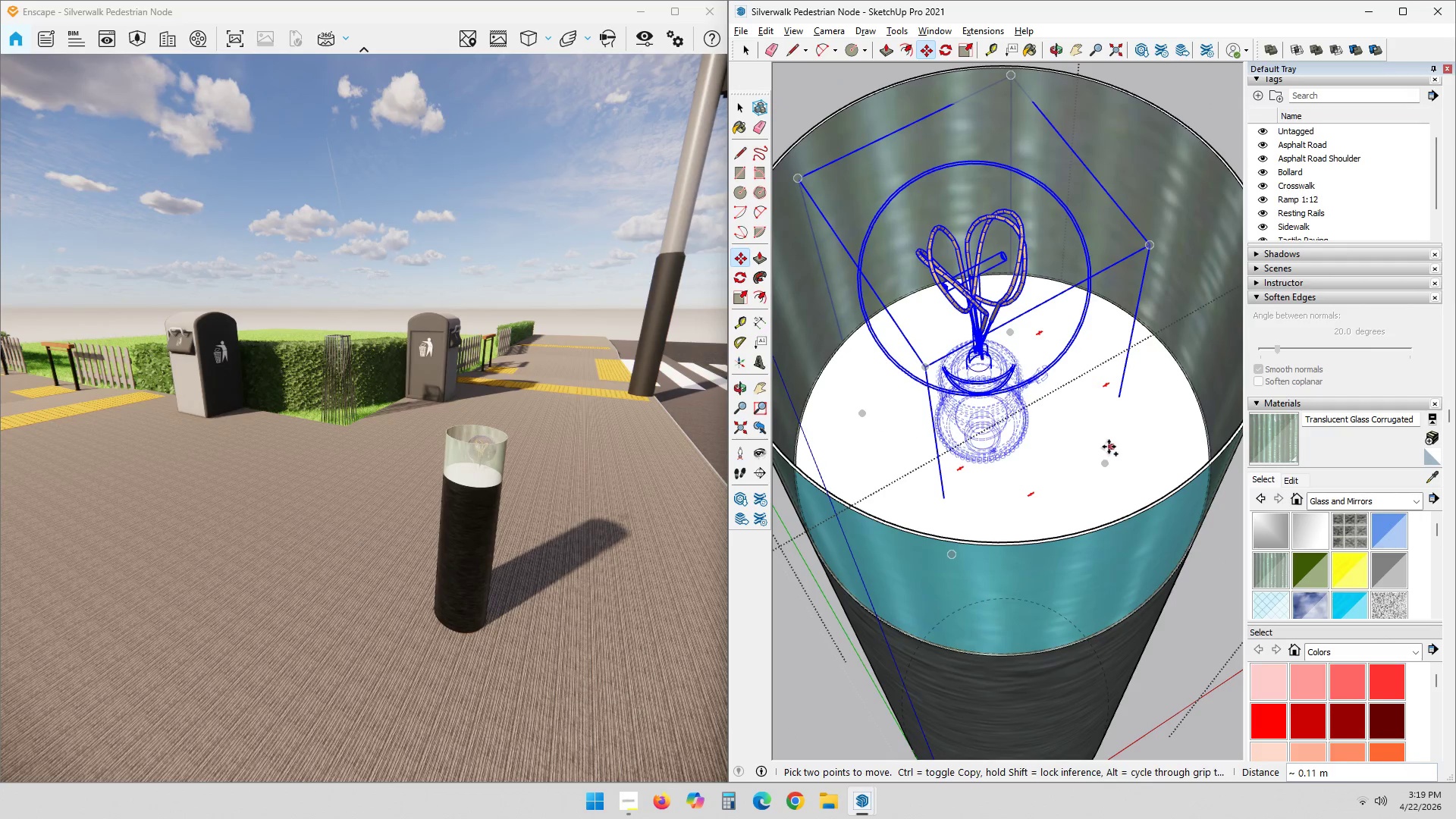 
key(Control+Z)
 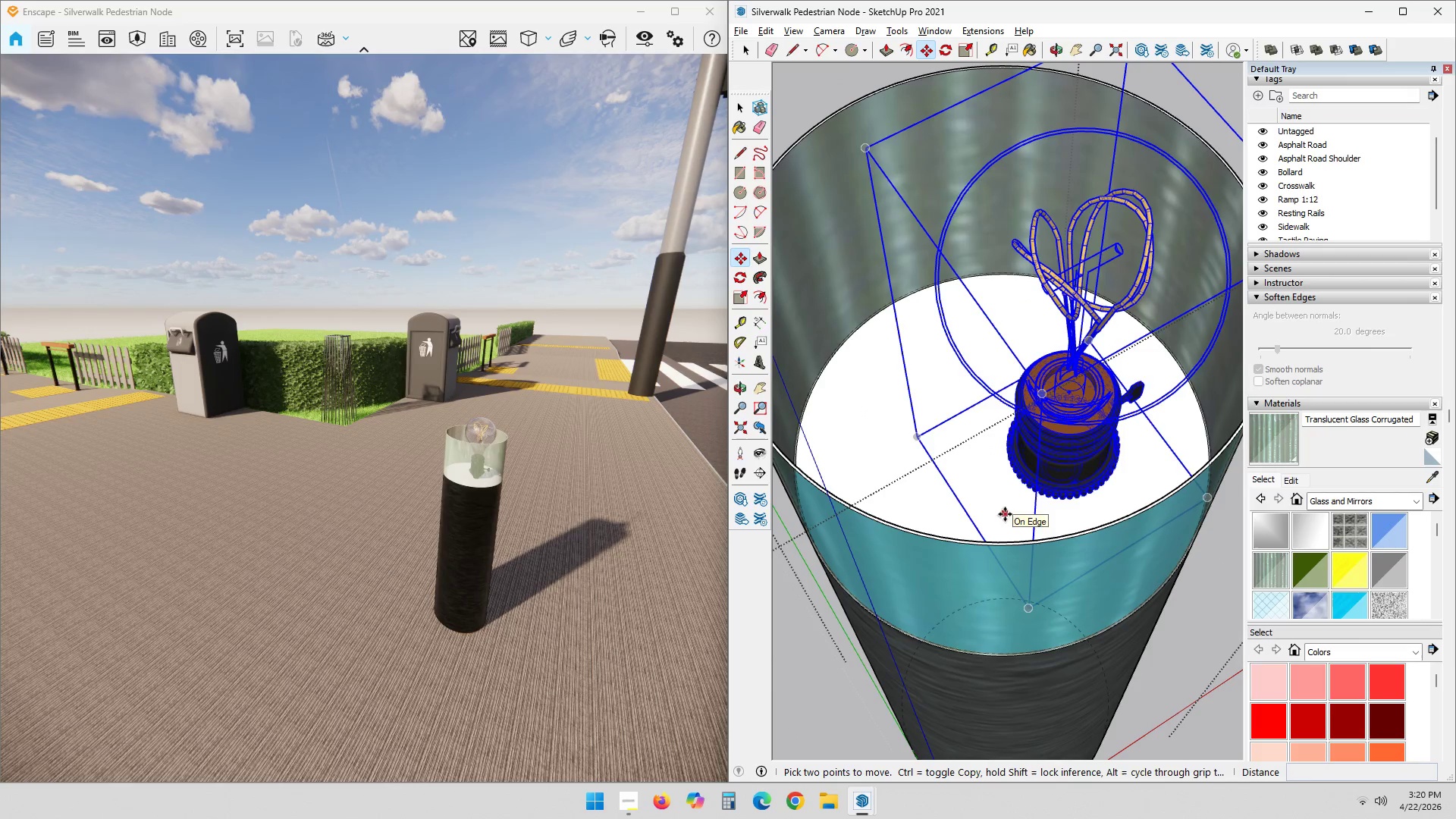 
hold_key(key=ShiftLeft, duration=1.11)
 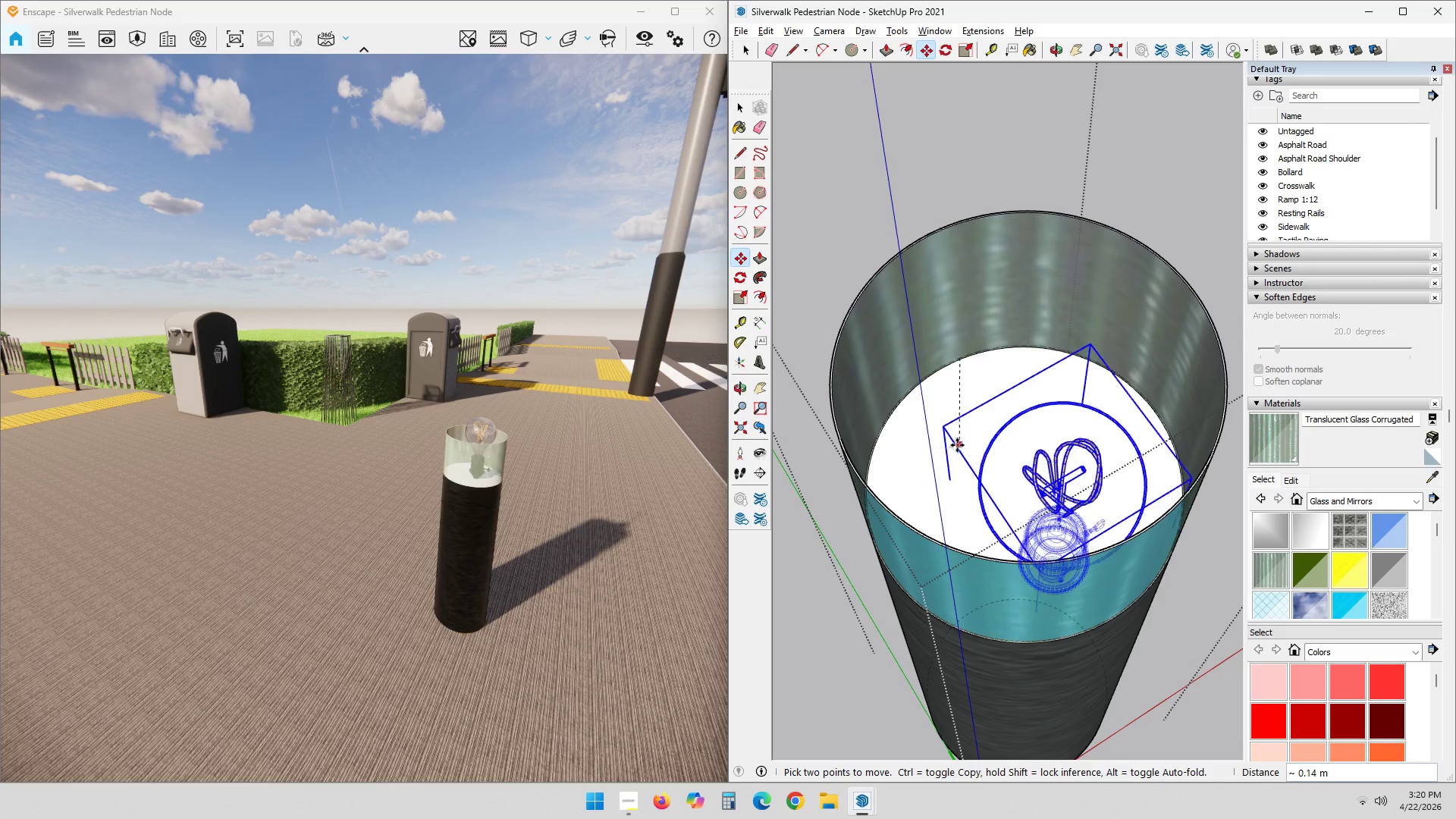 
scroll: coordinate [1001, 521], scroll_direction: down, amount: 5.0
 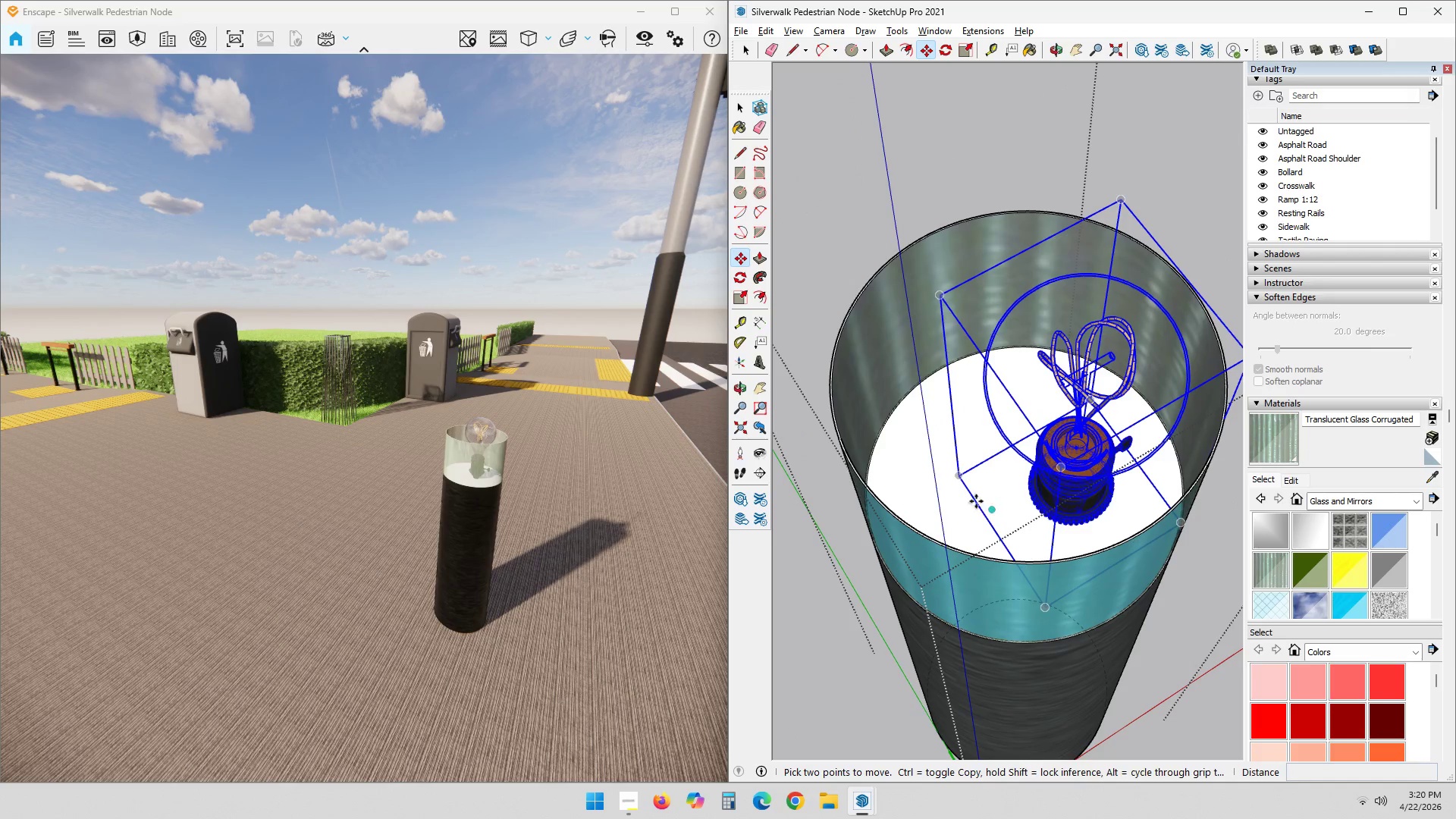 
key(Escape)
 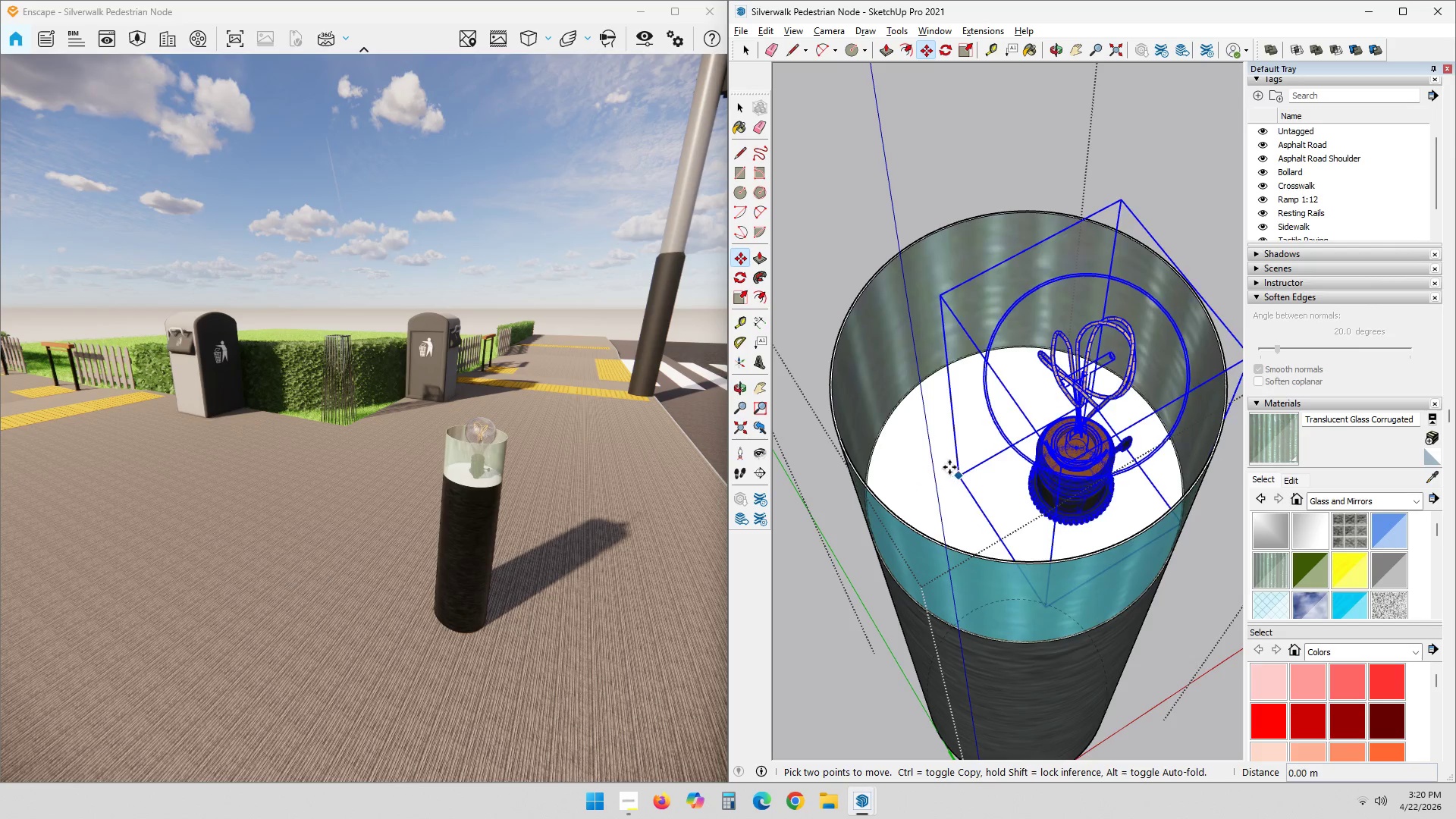 
hold_key(key=ShiftLeft, duration=1.08)
 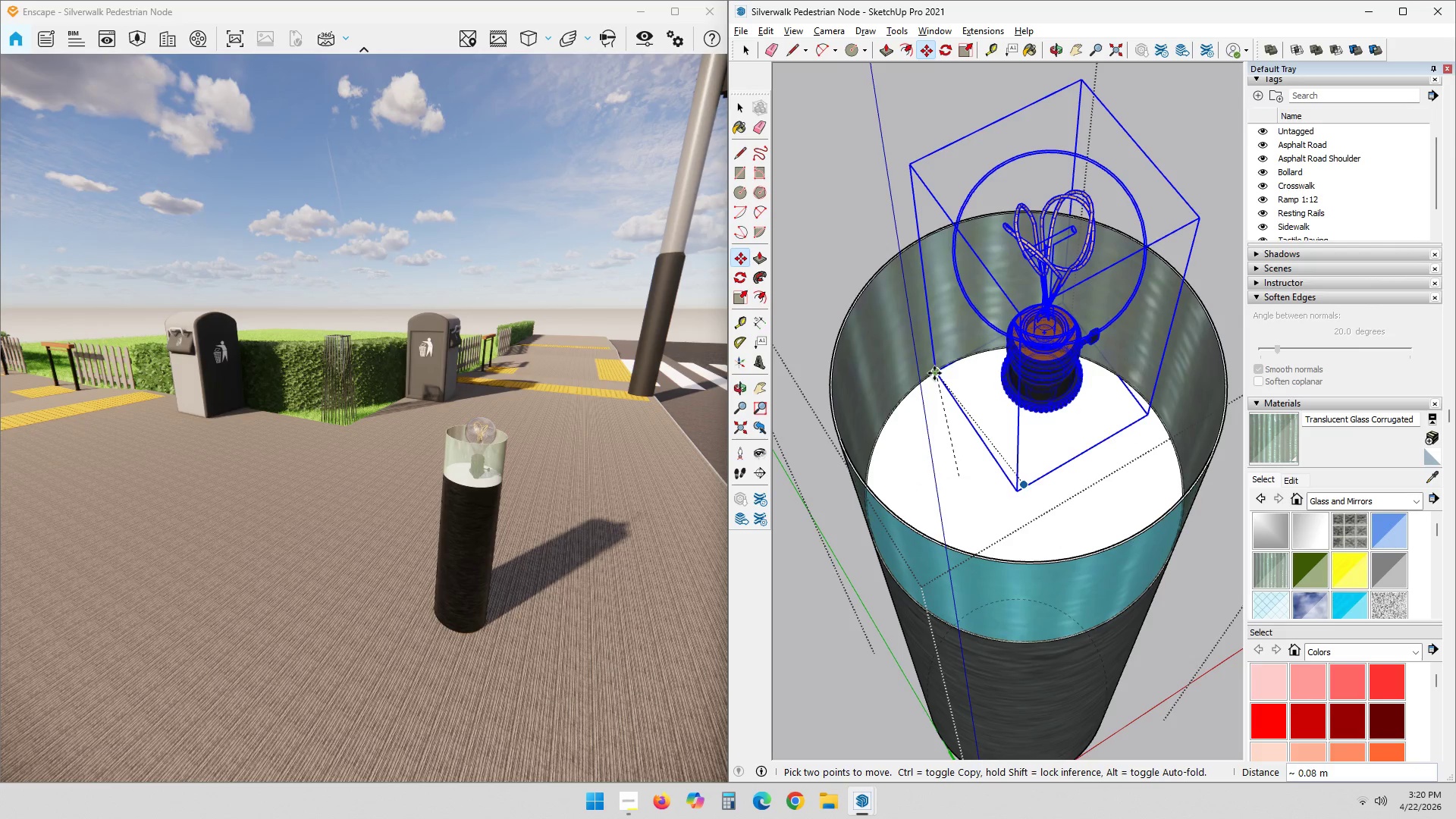 
key(Escape)
 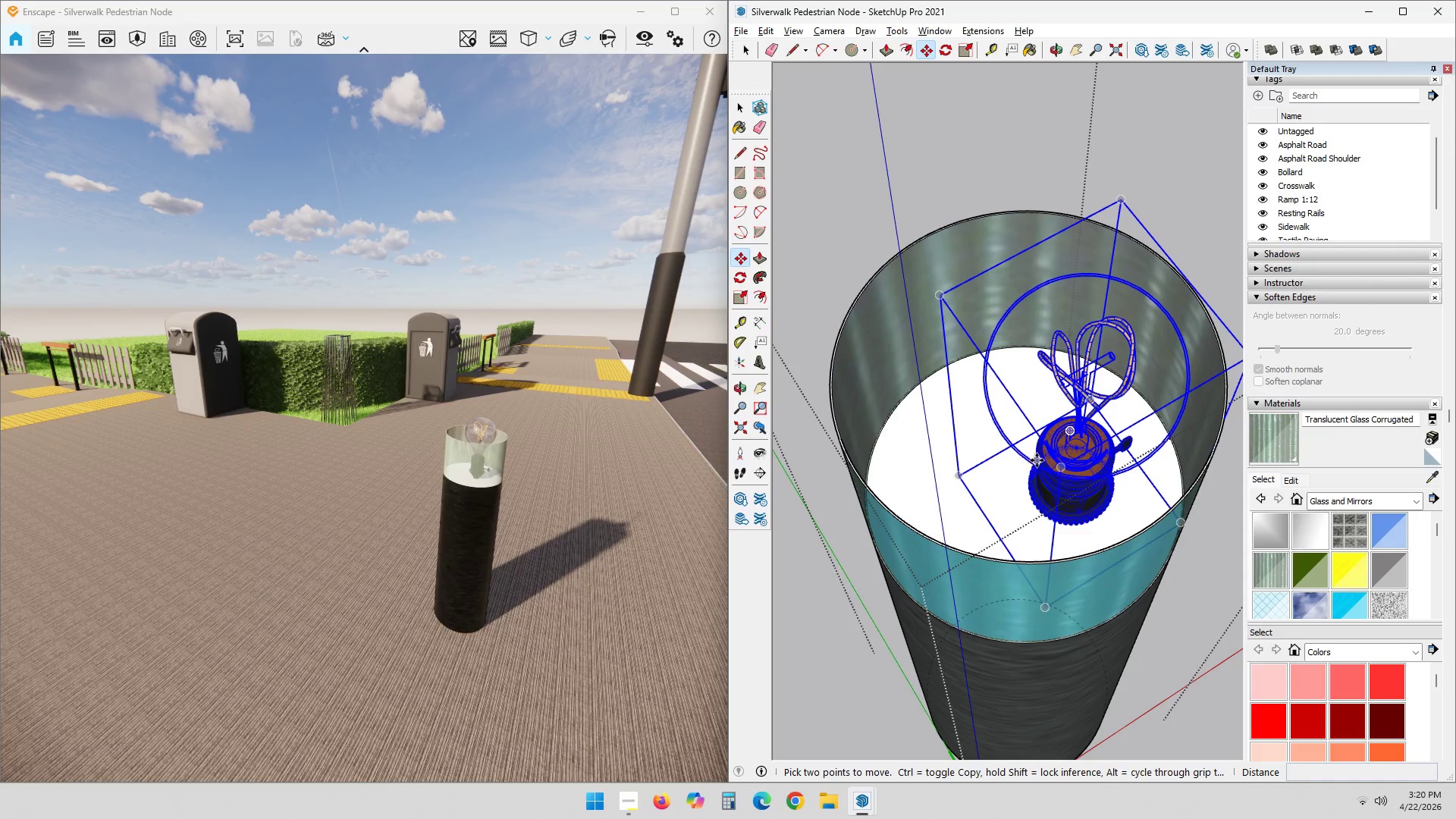 
key(S)
 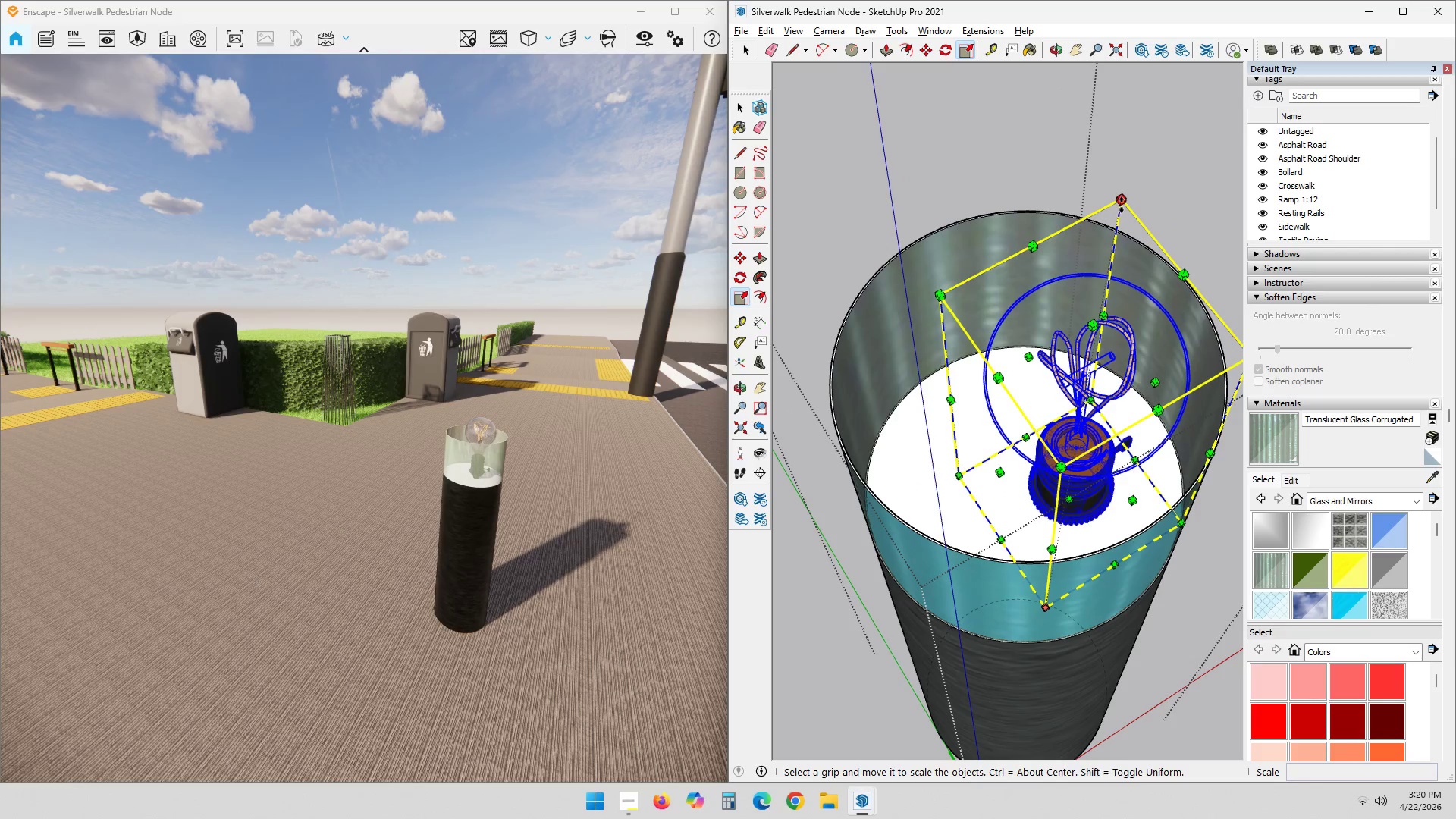 
left_click([1123, 202])
 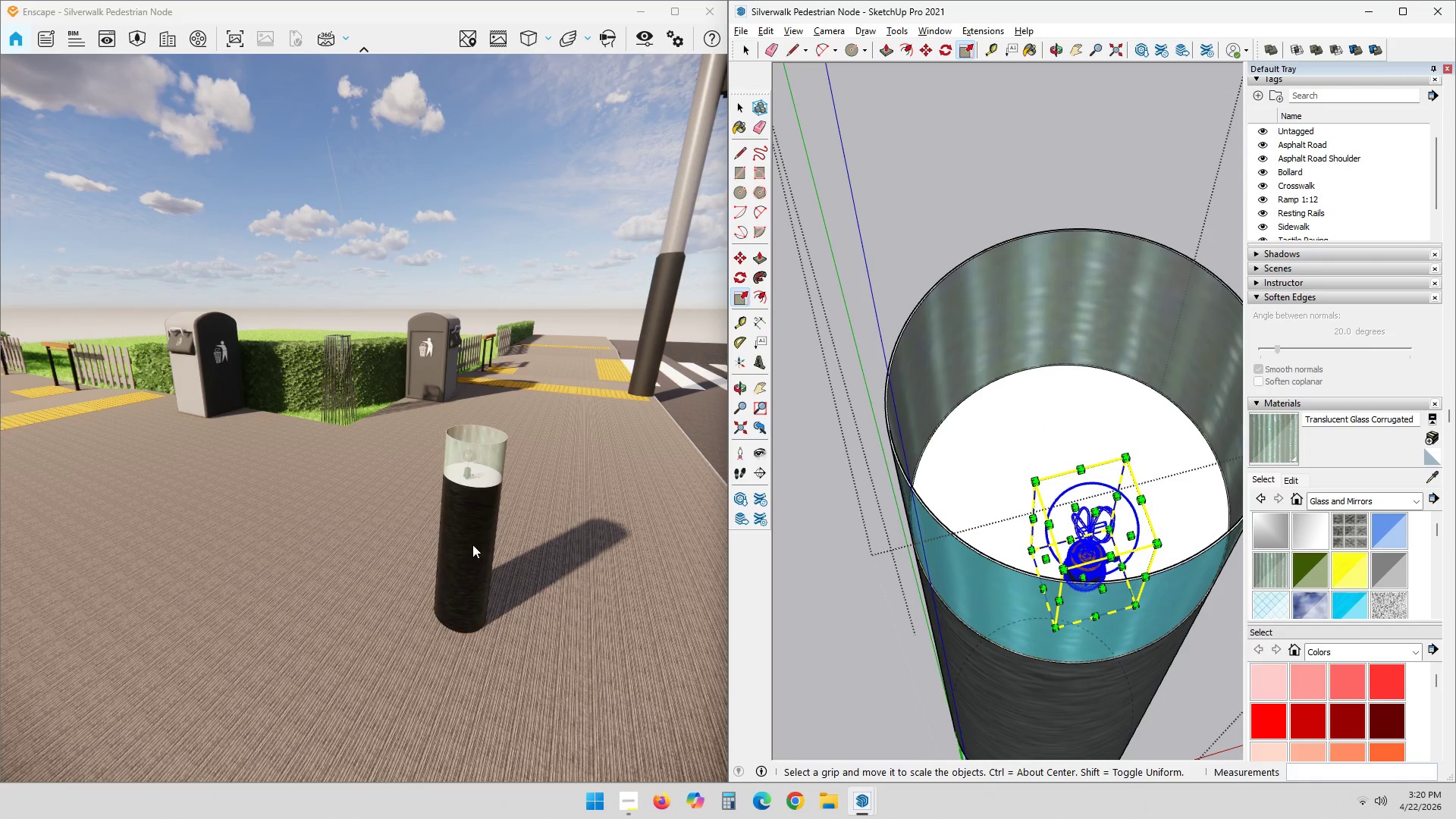 
key(Shift+ShiftLeft)
 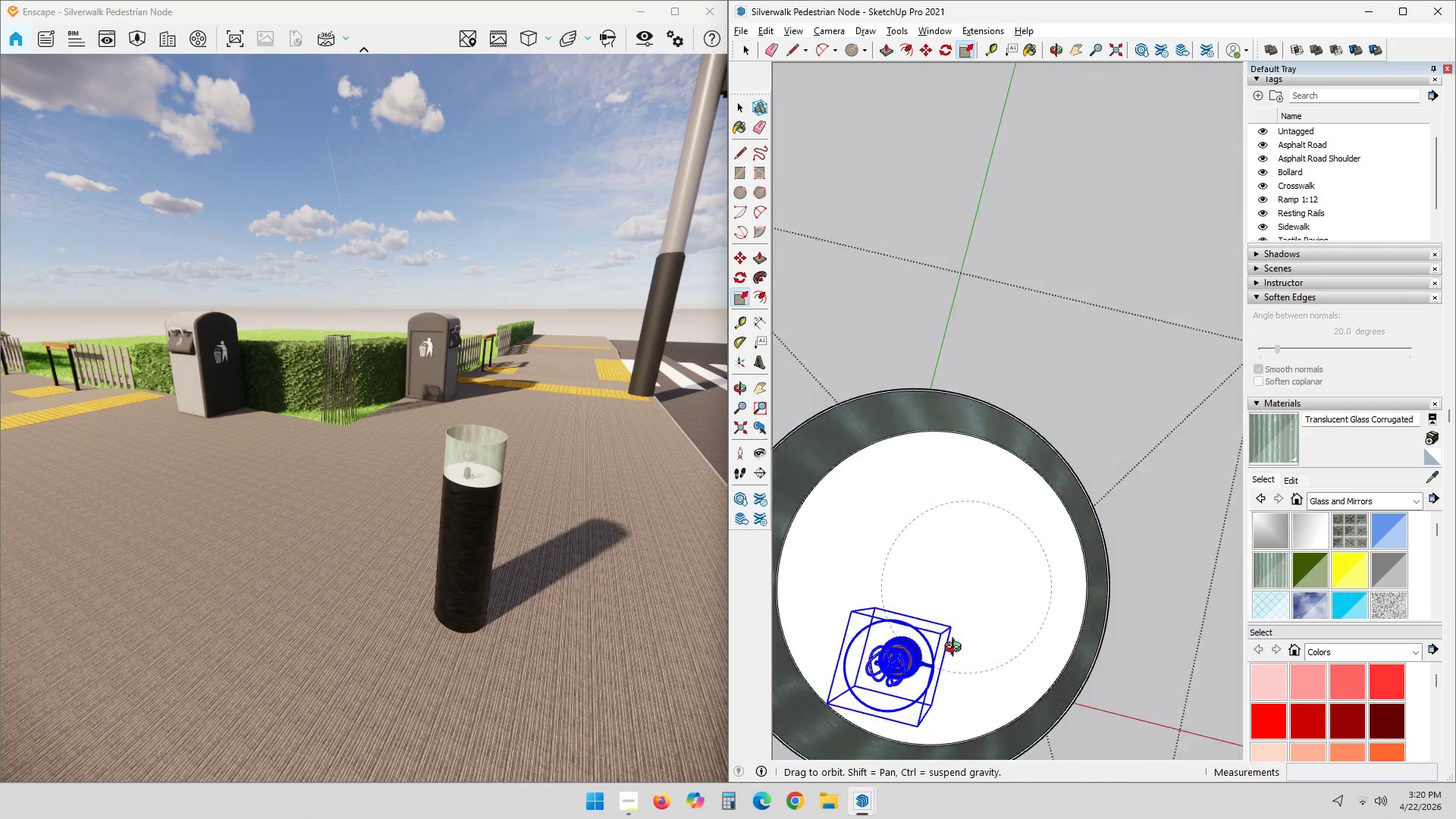 
scroll: coordinate [890, 636], scroll_direction: up, amount: 1.0
 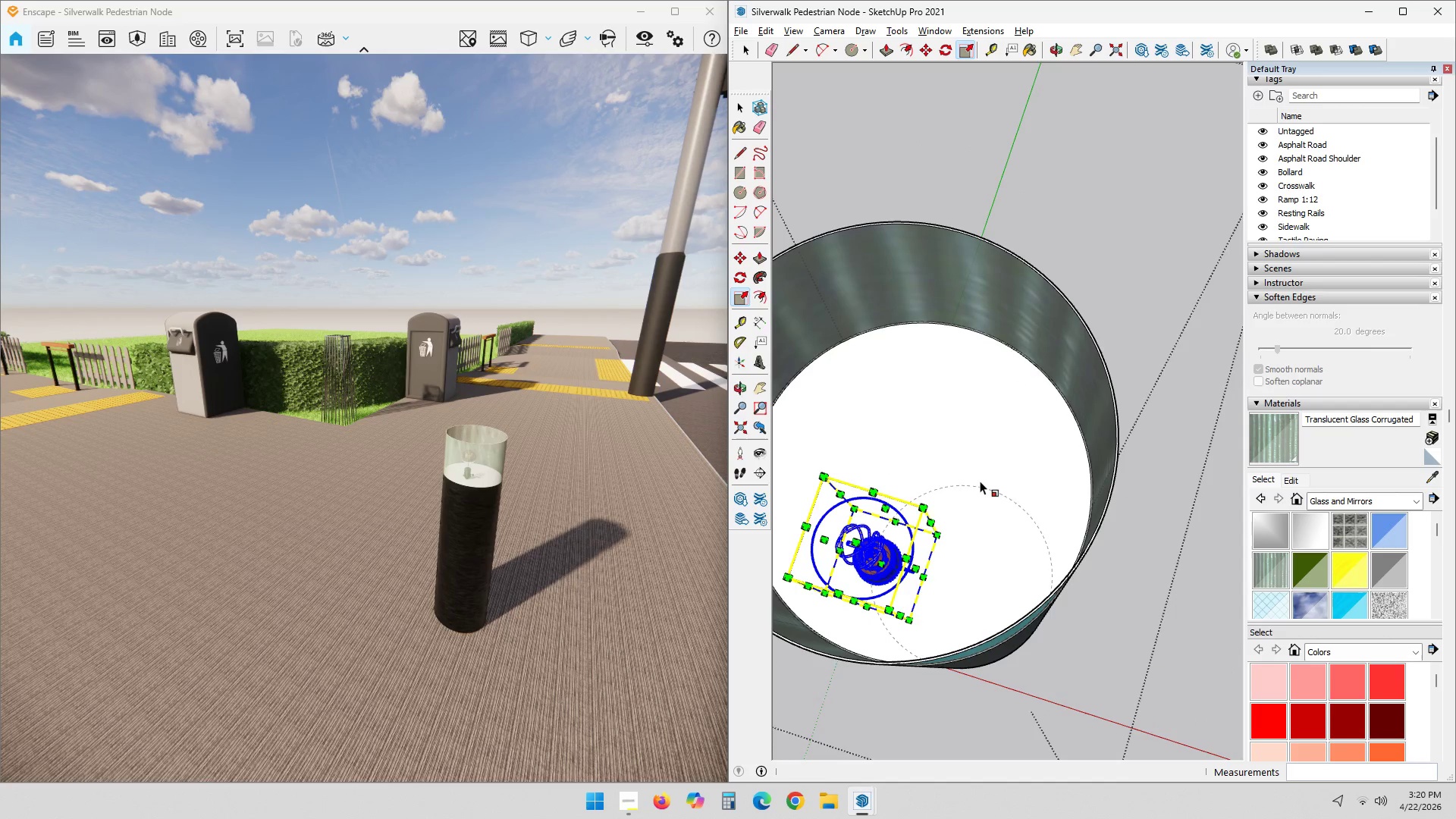 
type(km)
 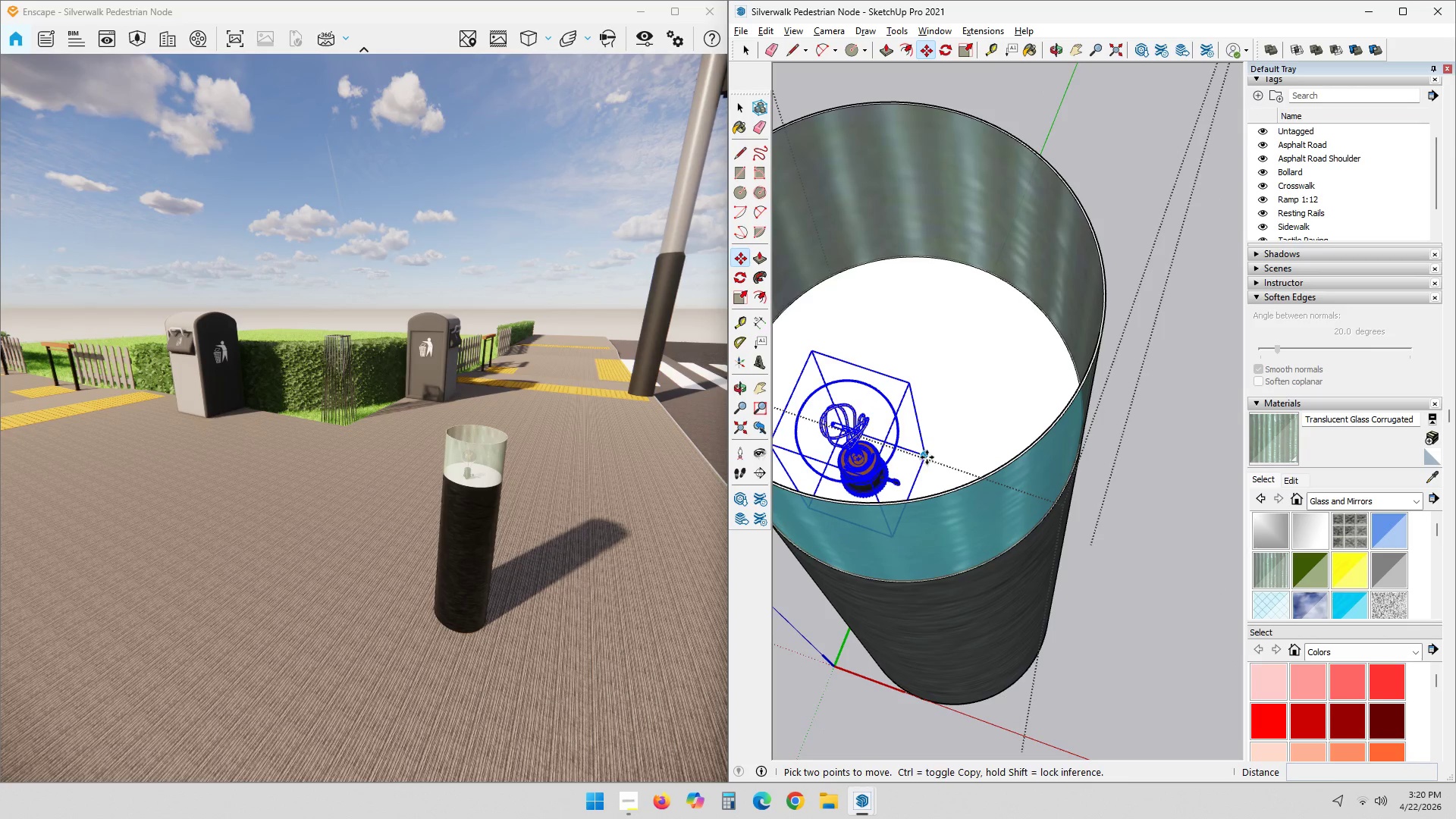 
left_click([927, 457])
 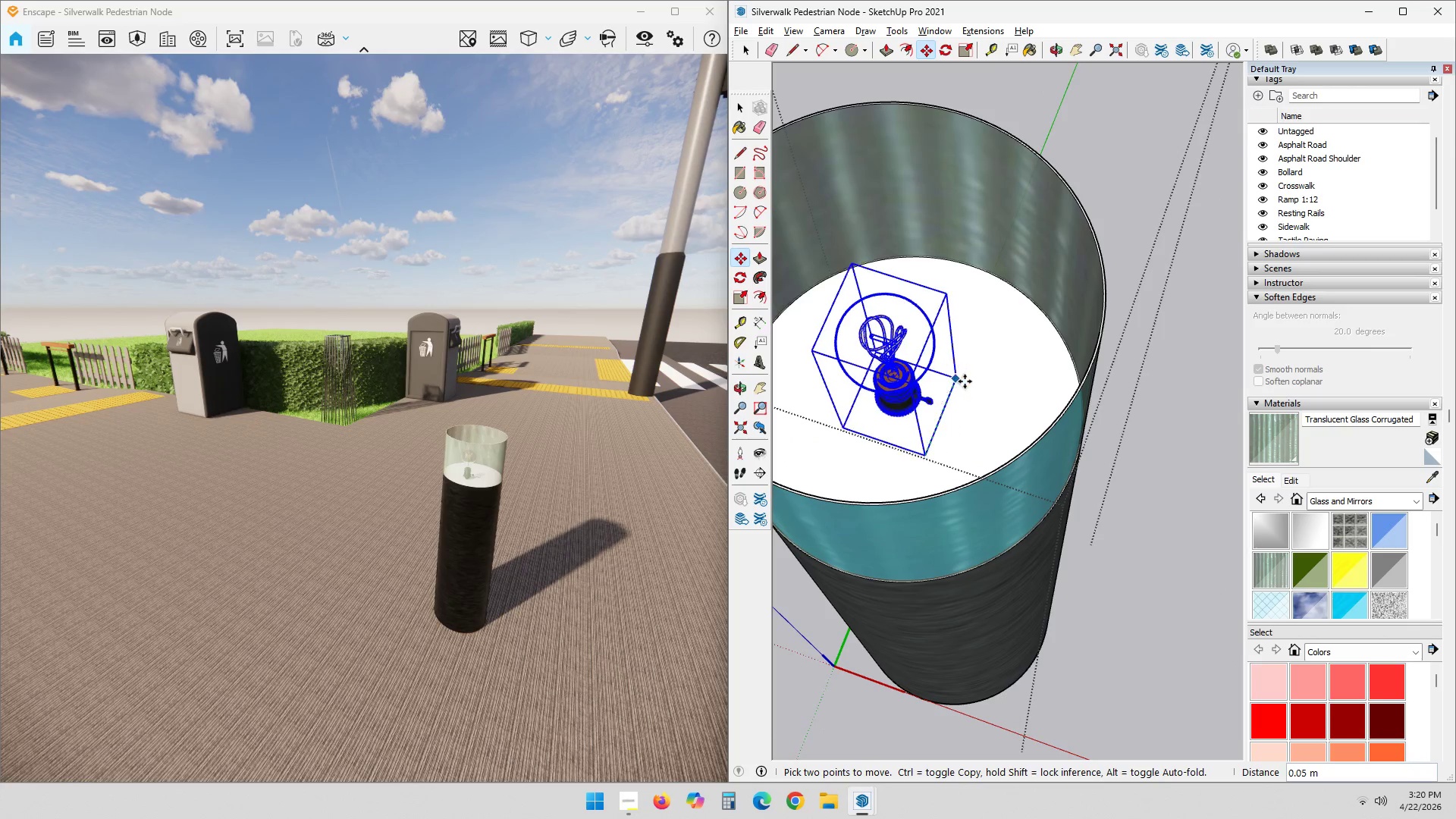 
left_click([962, 381])
 